 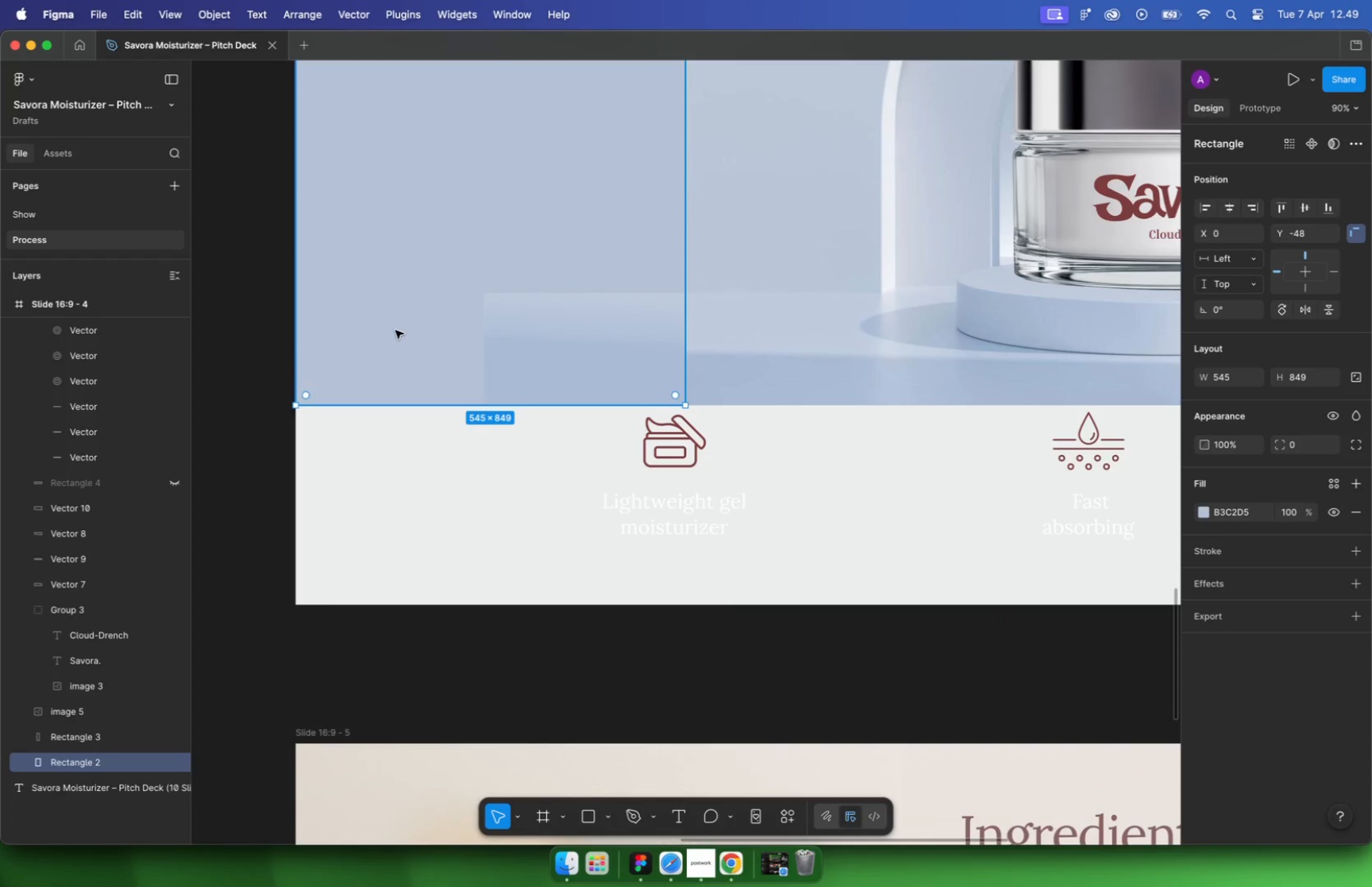 
left_click([547, 356])
 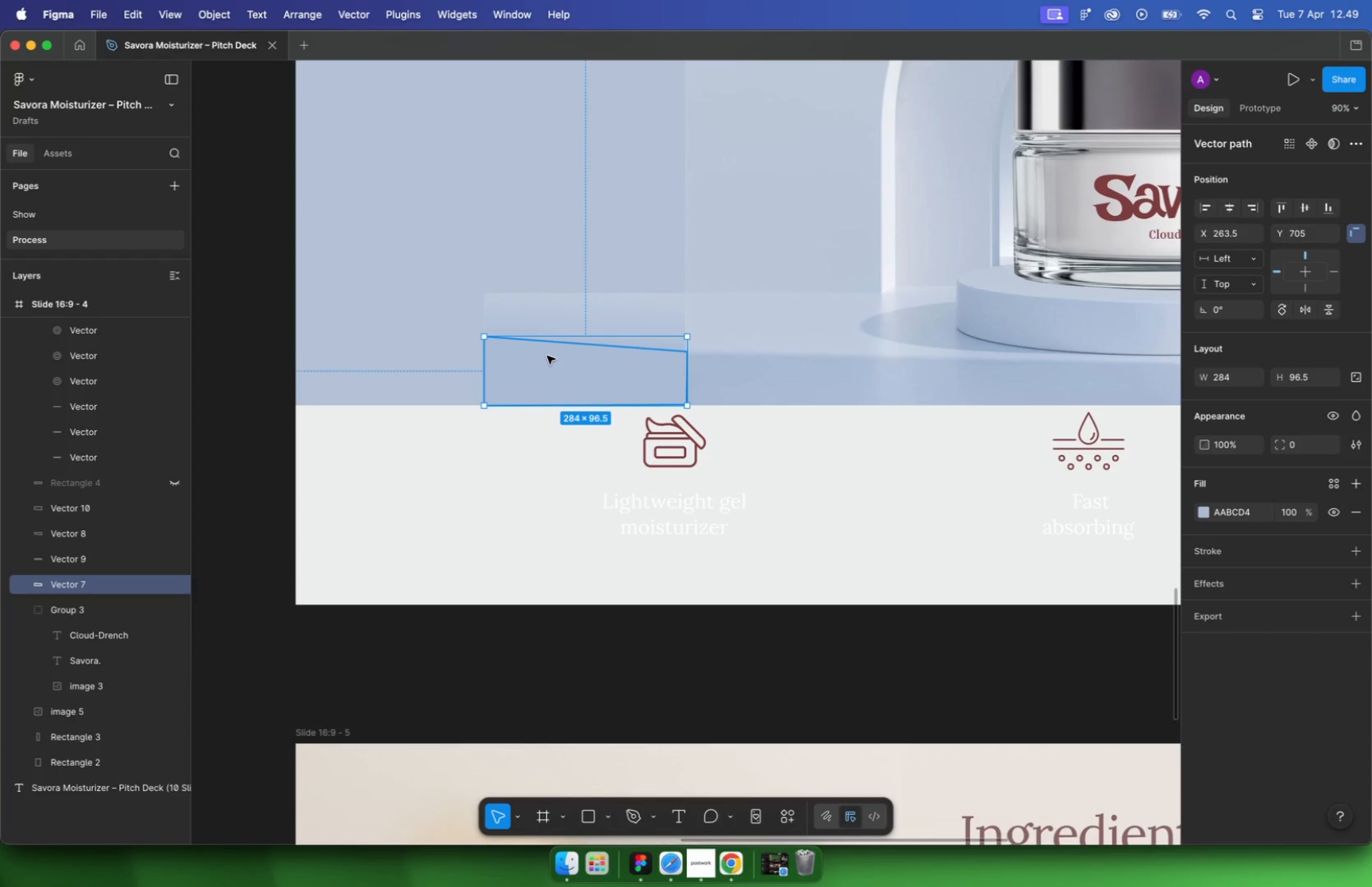 
key(Enter)
 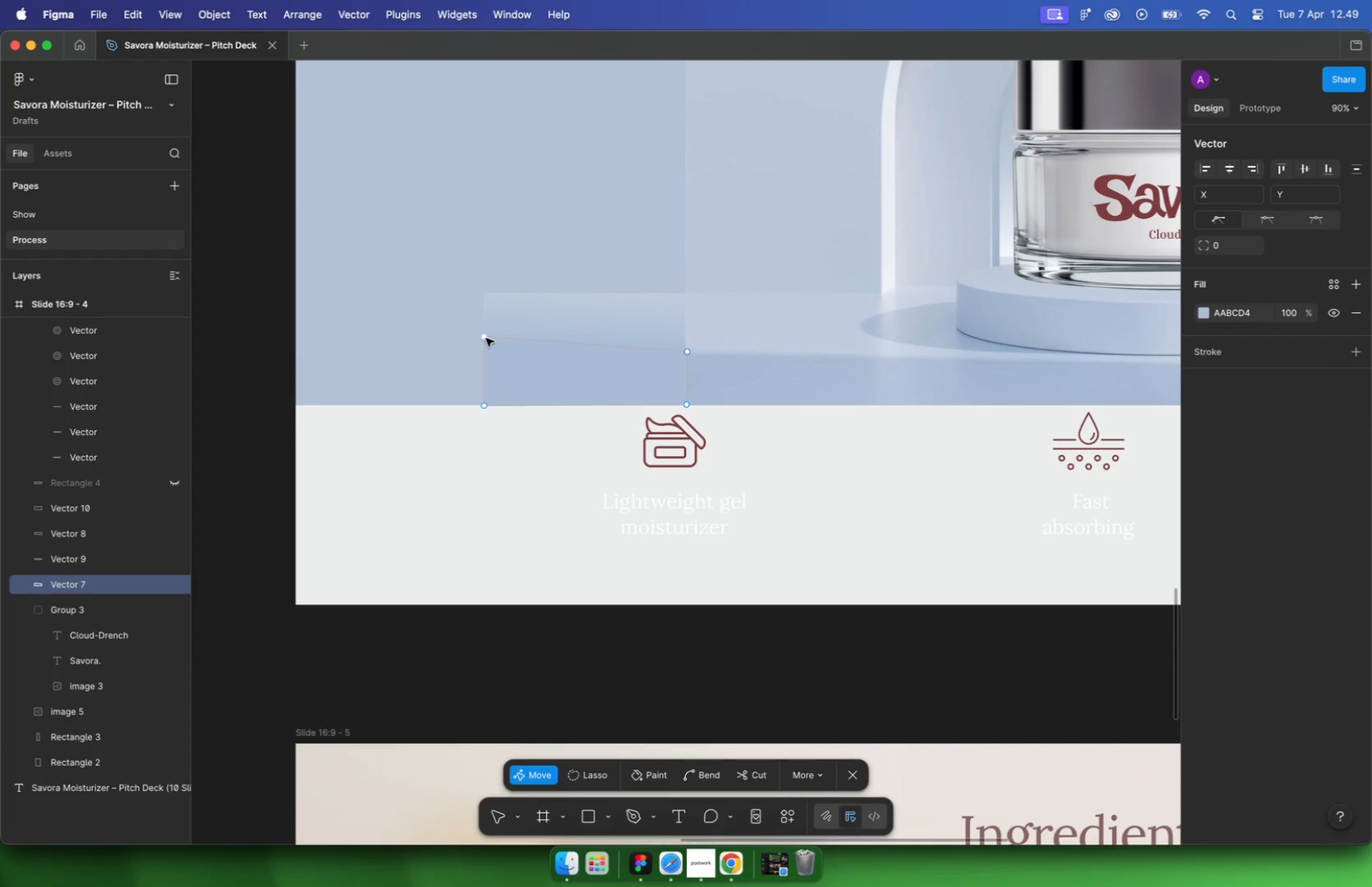 
left_click_drag(start_coordinate=[484, 336], to_coordinate=[296, 326])
 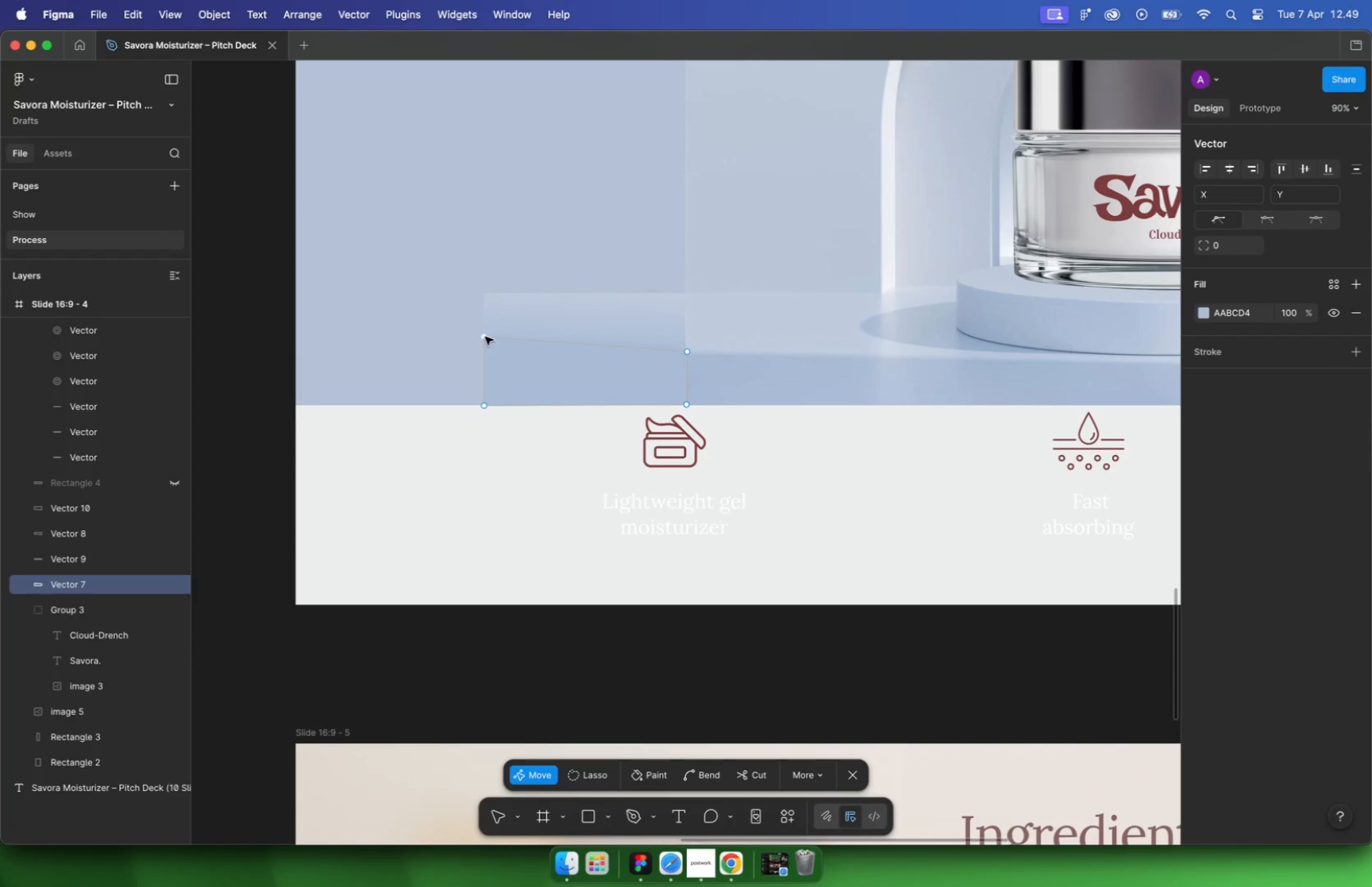 
left_click_drag(start_coordinate=[484, 406], to_coordinate=[295, 403])
 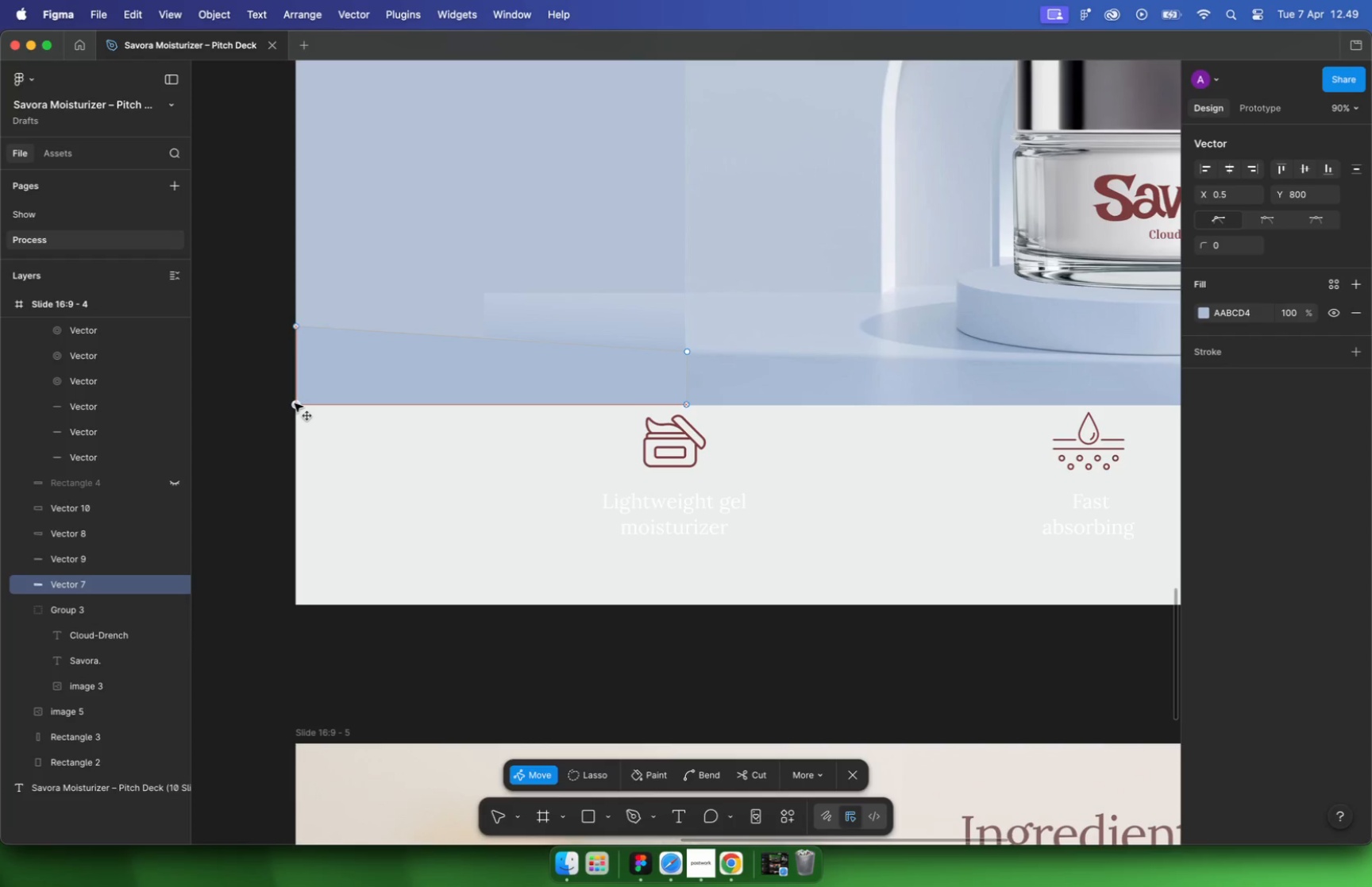 
key(Escape)
 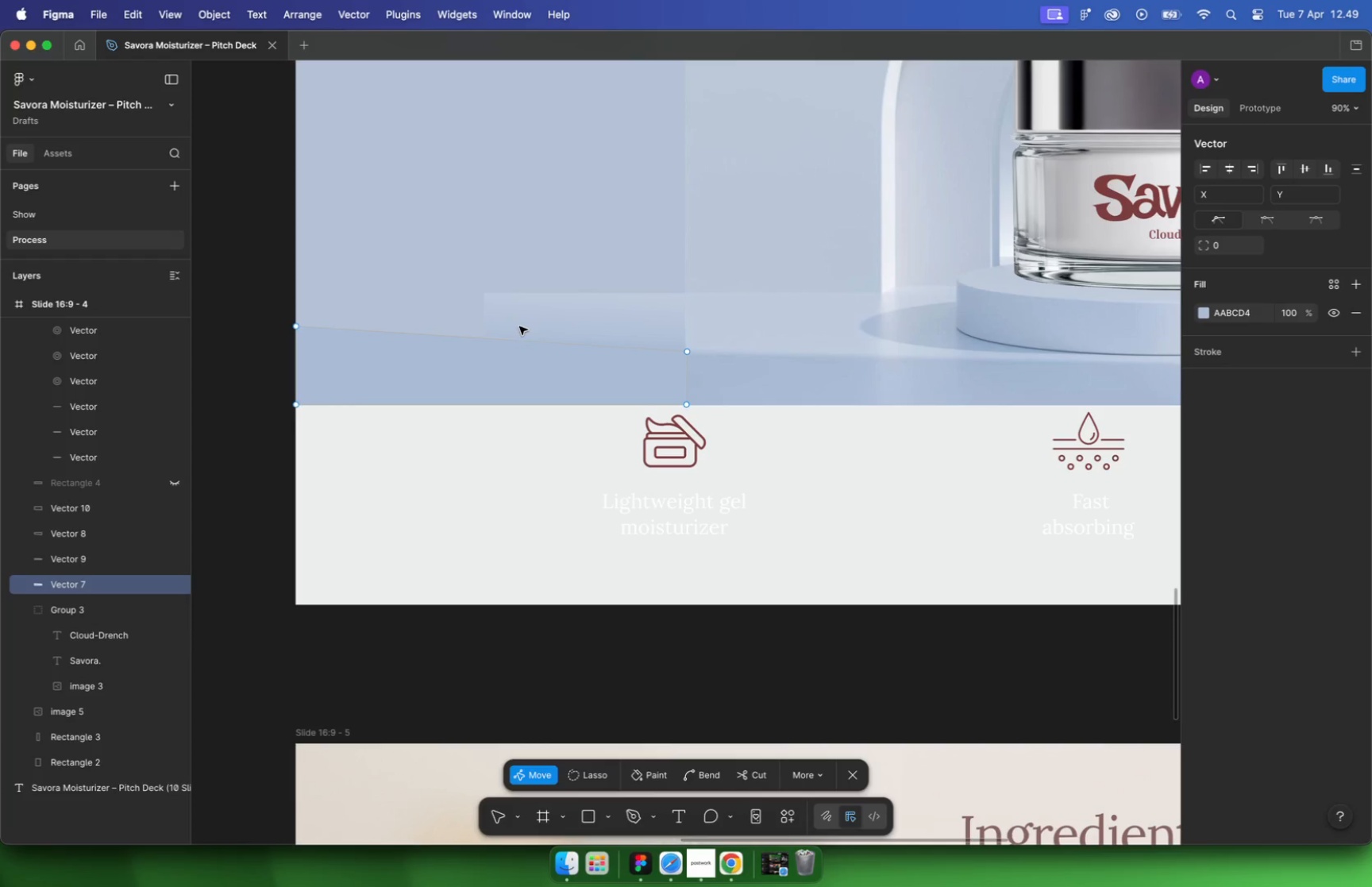 
key(Escape)
 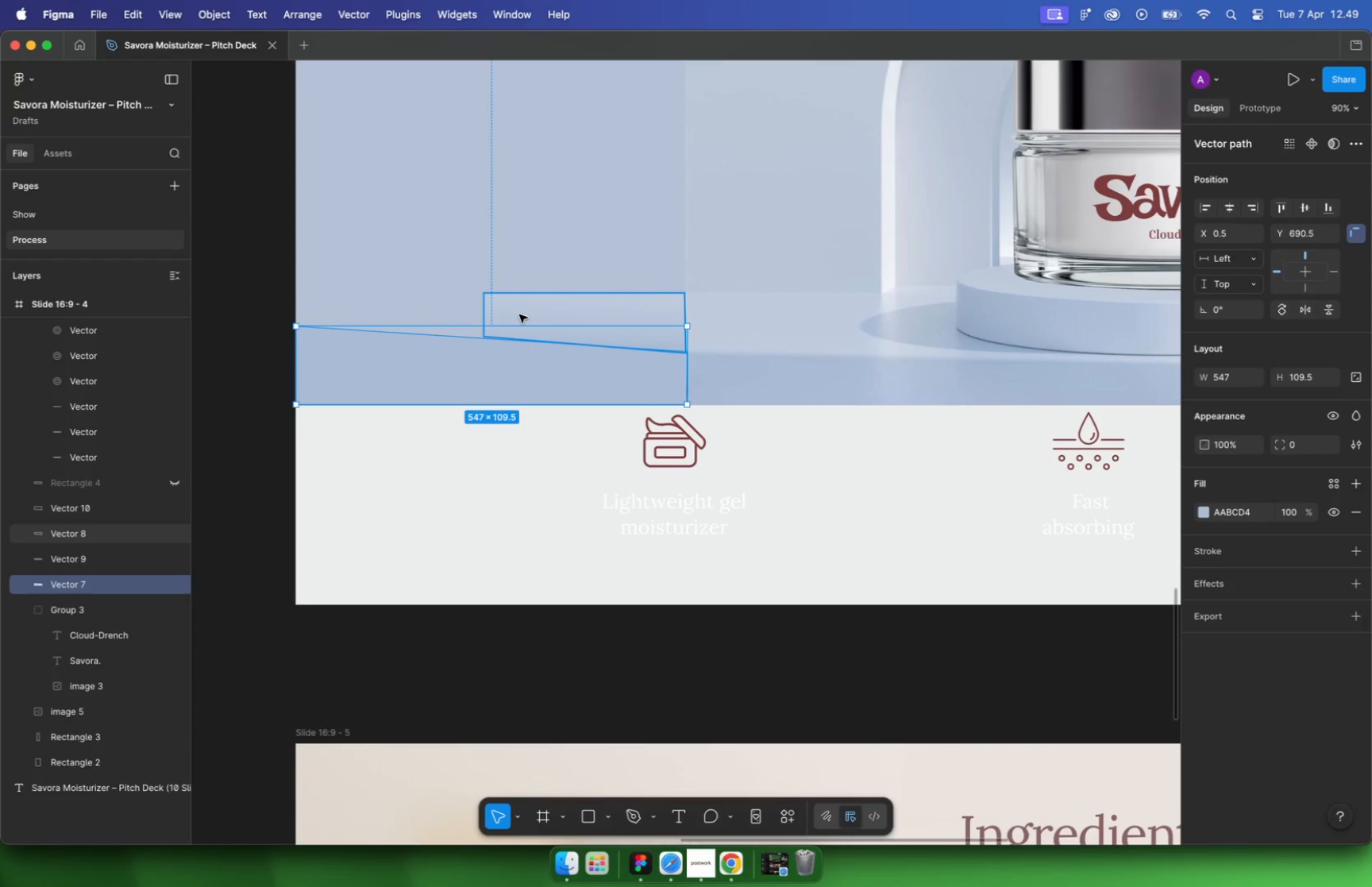 
key(Escape)
 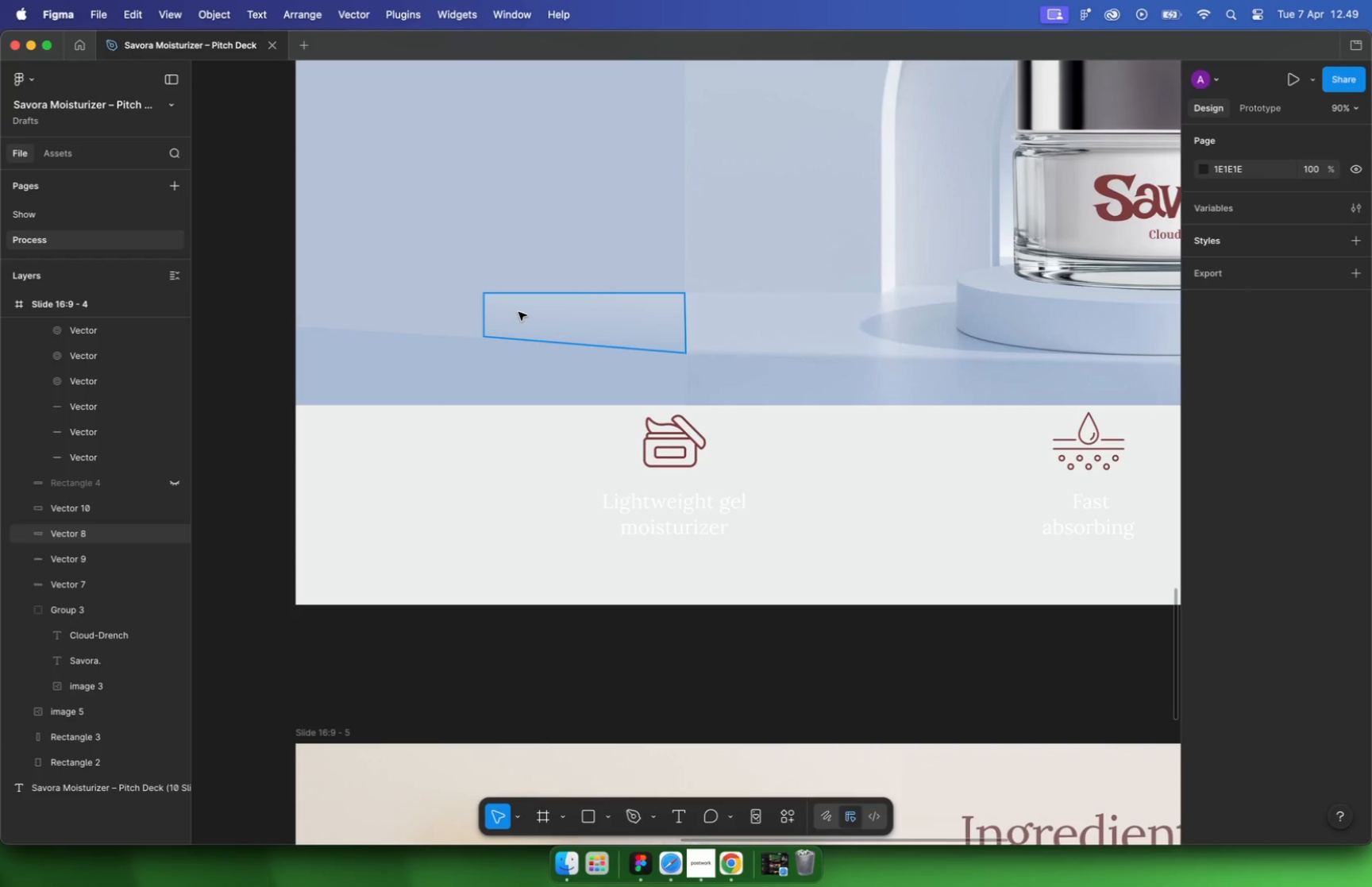 
left_click([518, 312])
 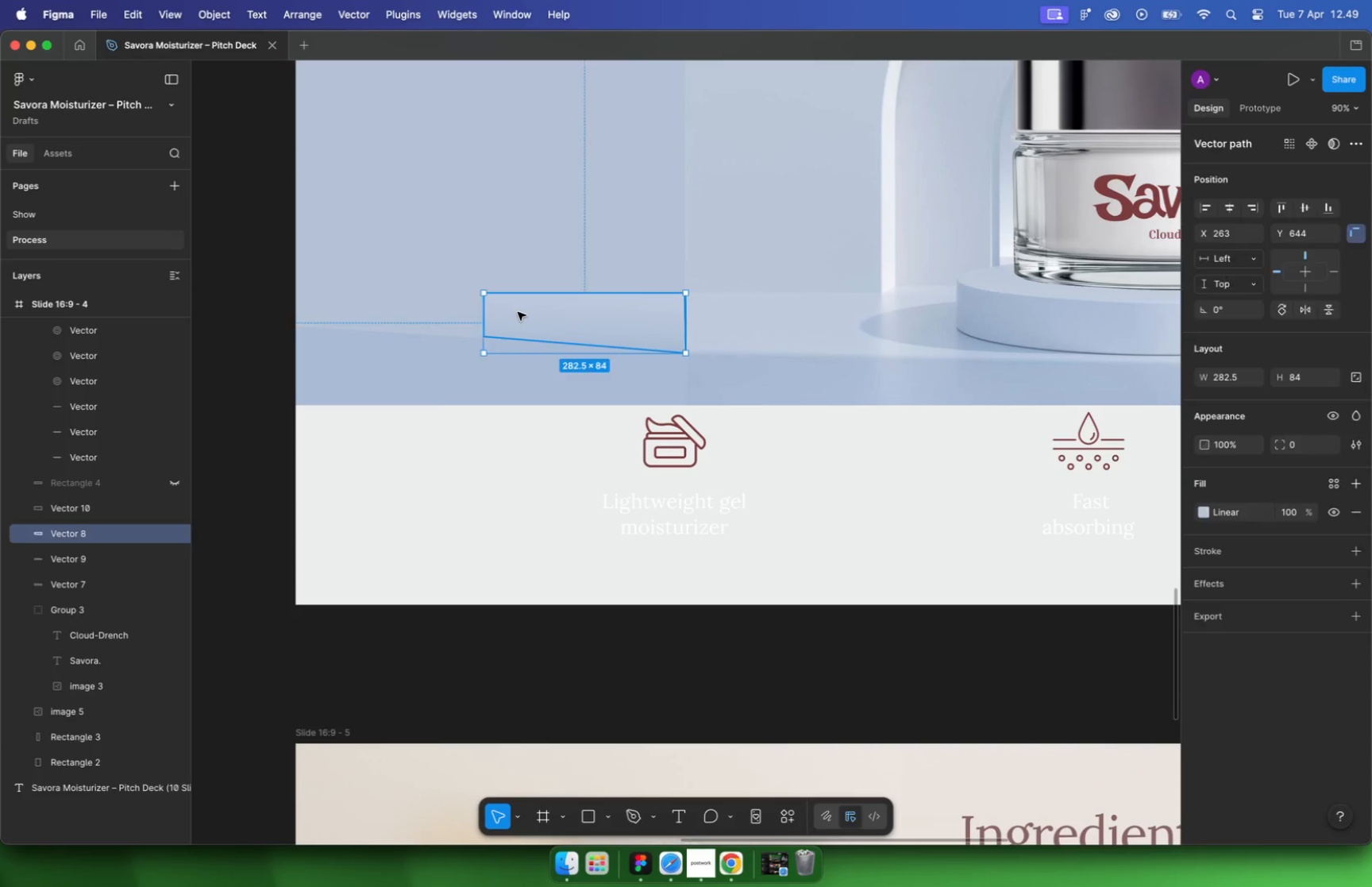 
key(Enter)
 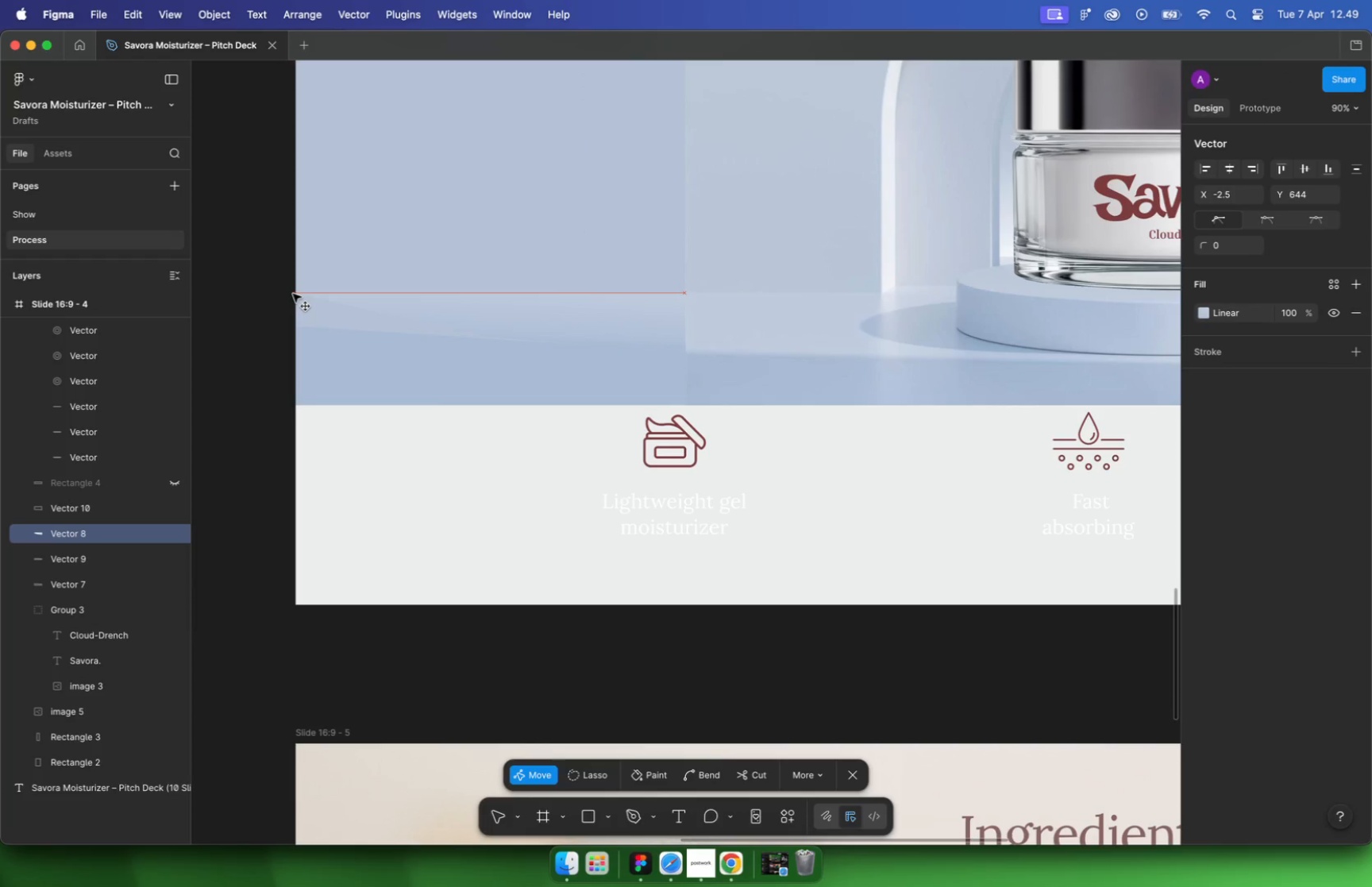 
left_click_drag(start_coordinate=[485, 294], to_coordinate=[295, 294])
 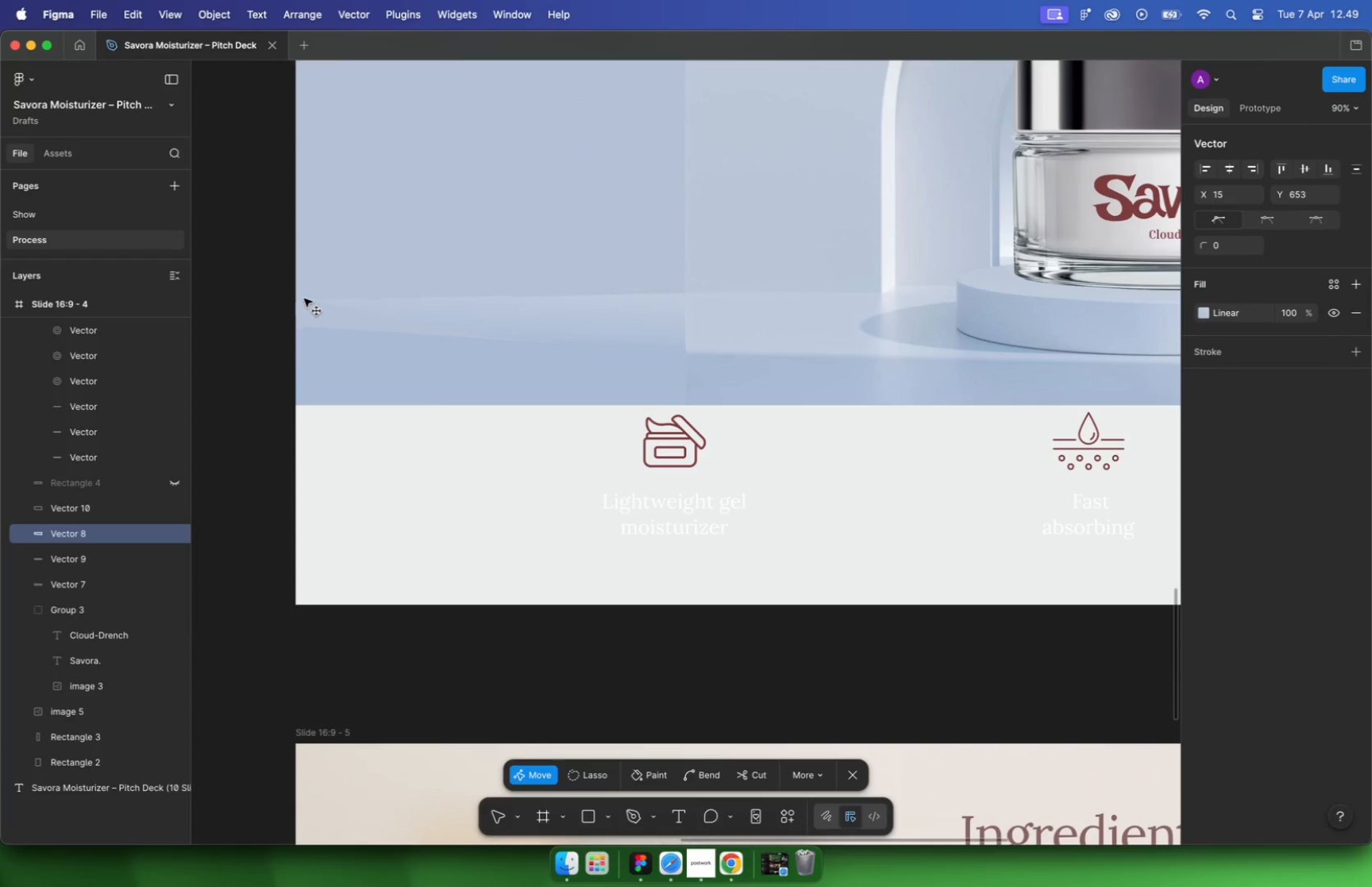 
hold_key(key=CapsLock, duration=0.56)
 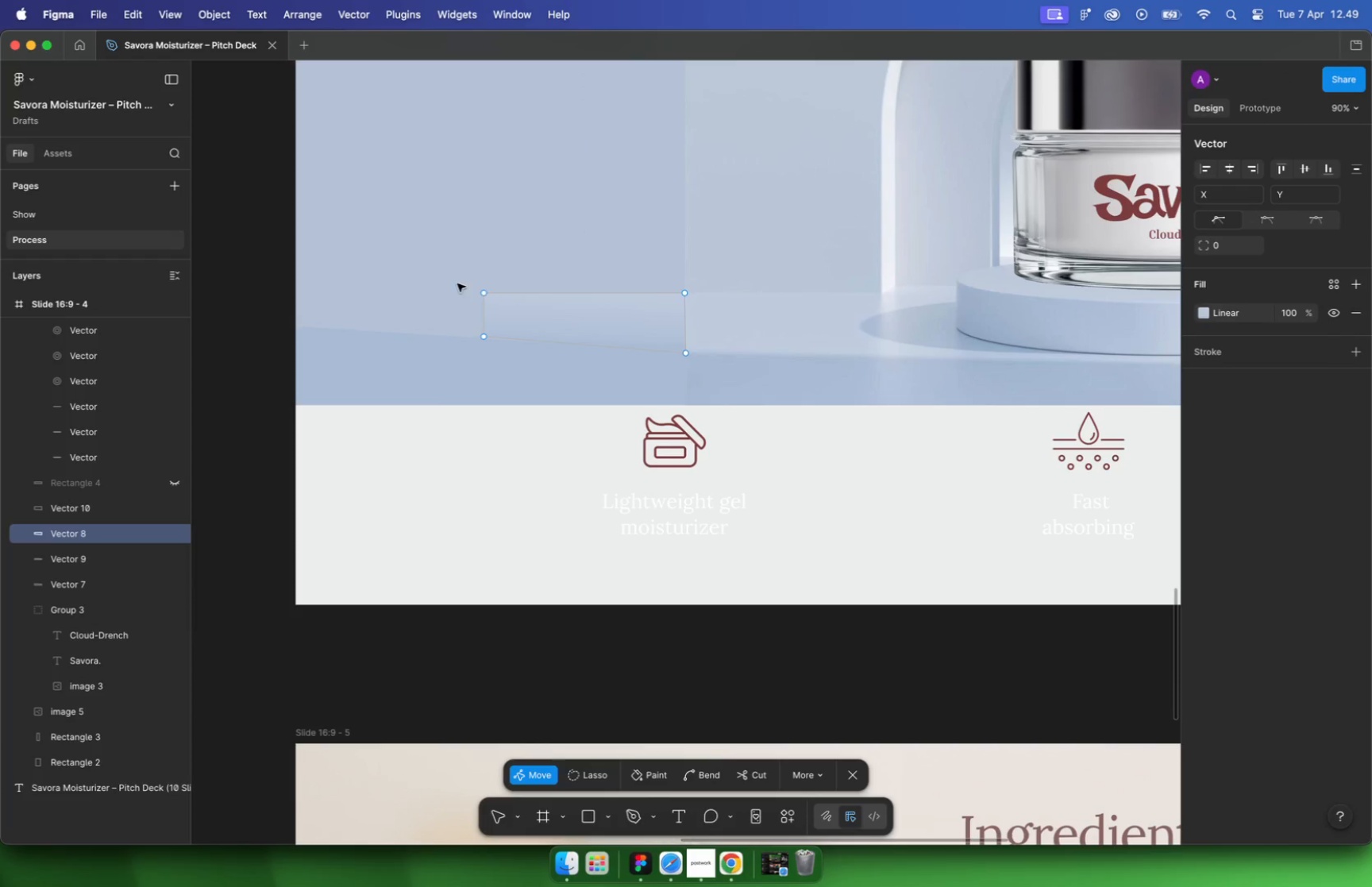 
left_click_drag(start_coordinate=[483, 337], to_coordinate=[298, 327])
 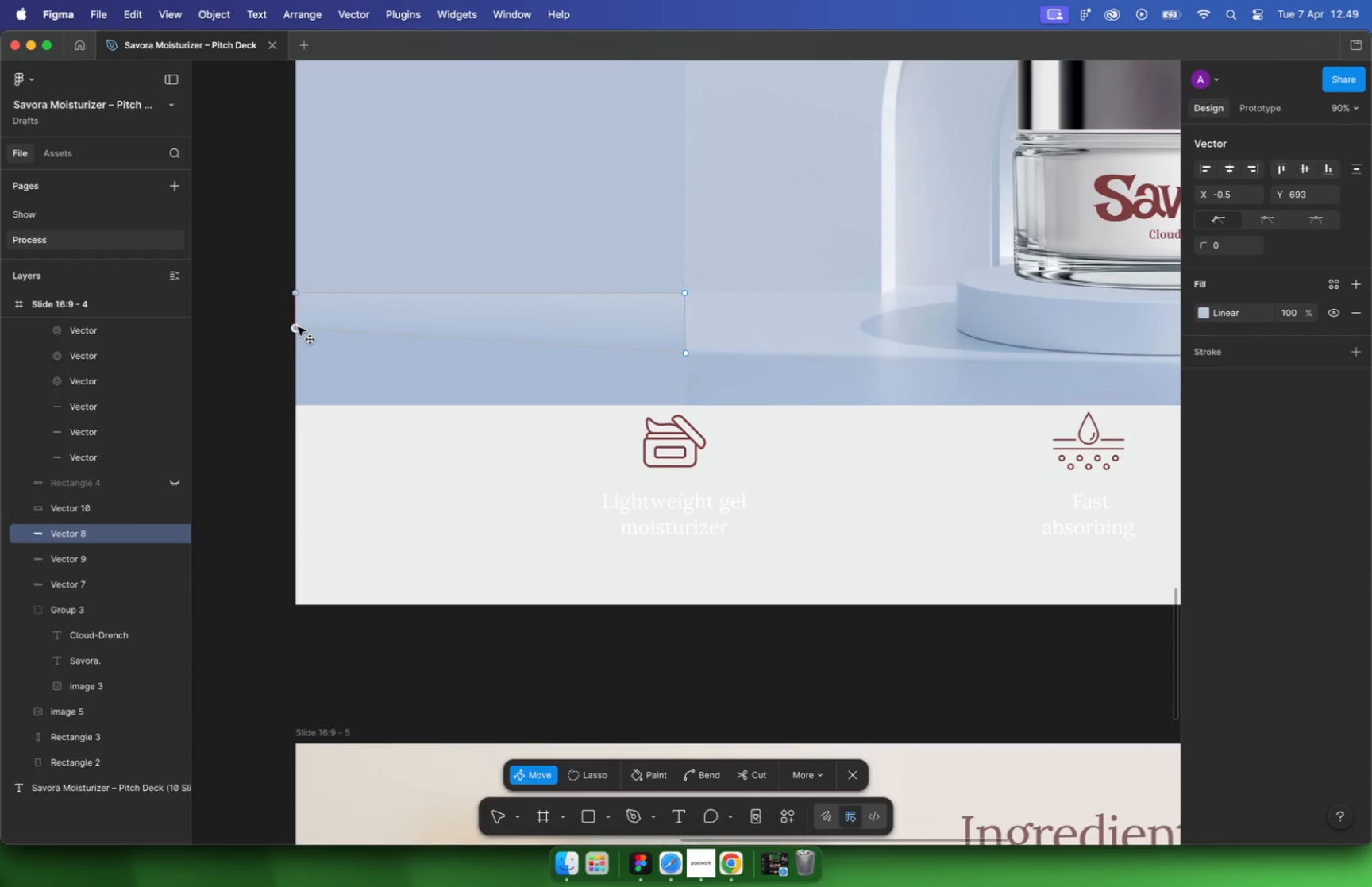 
key(Escape)
 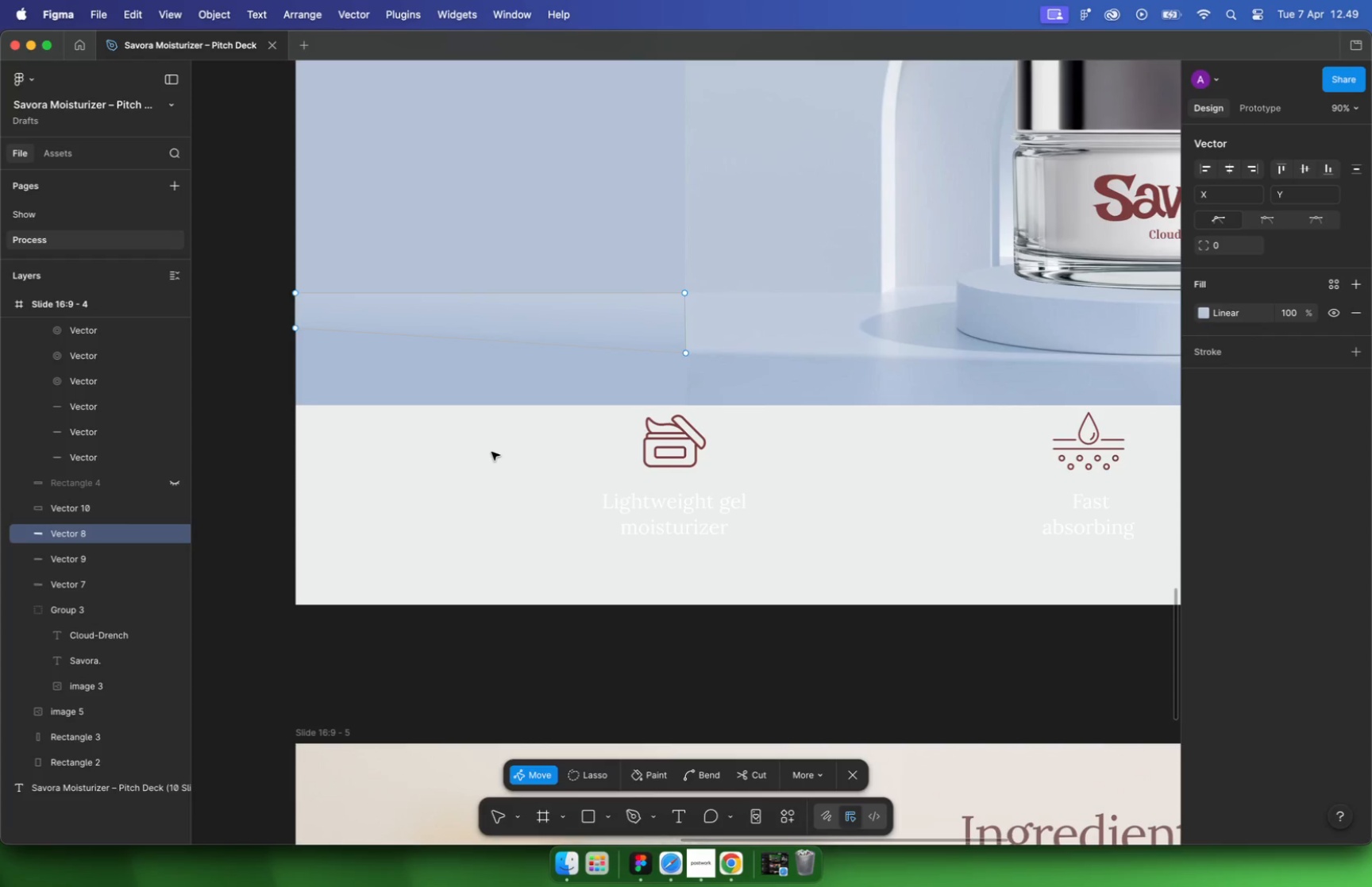 
key(Escape)
 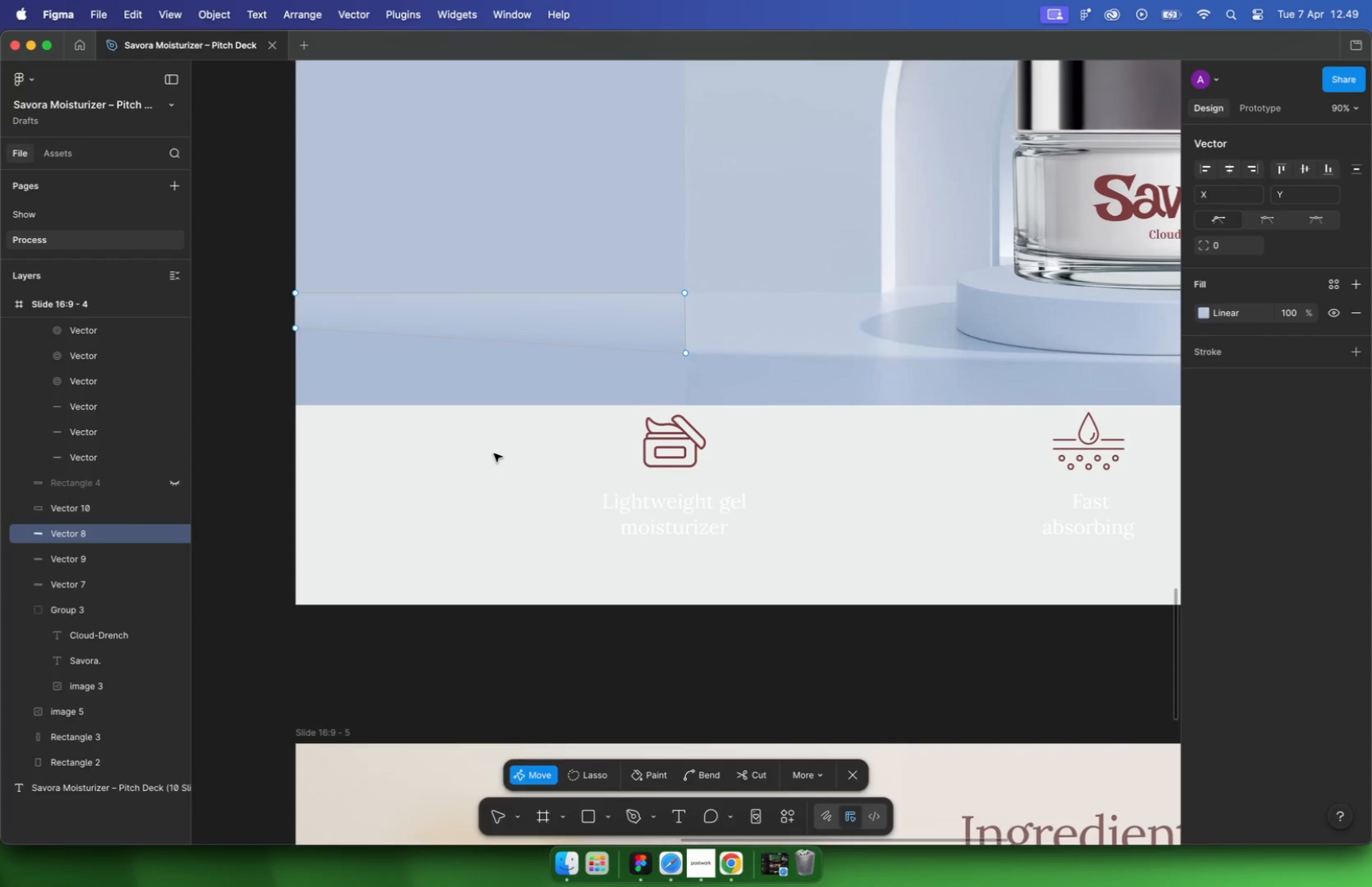 
key(Escape)
 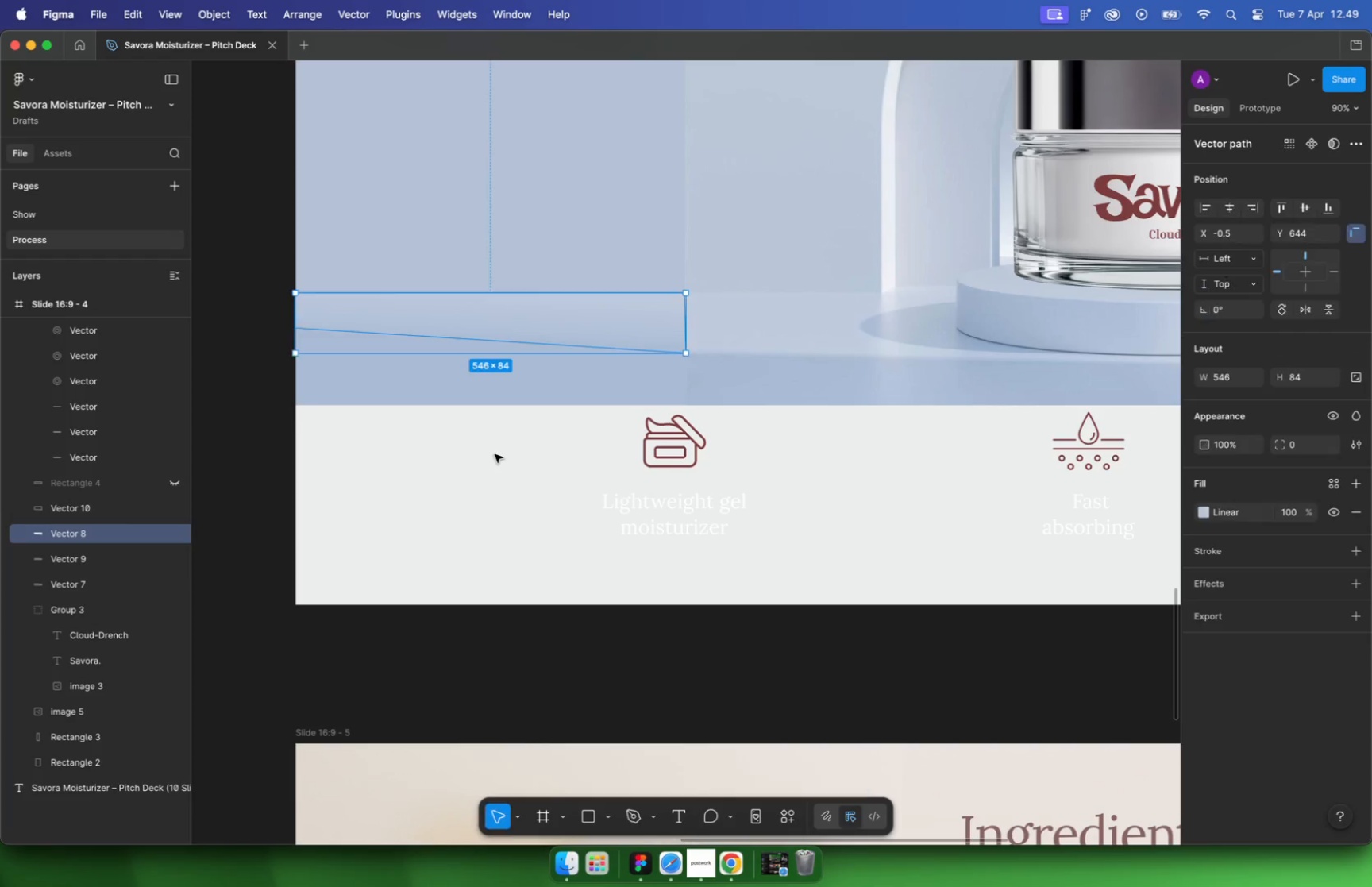 
left_click([503, 488])
 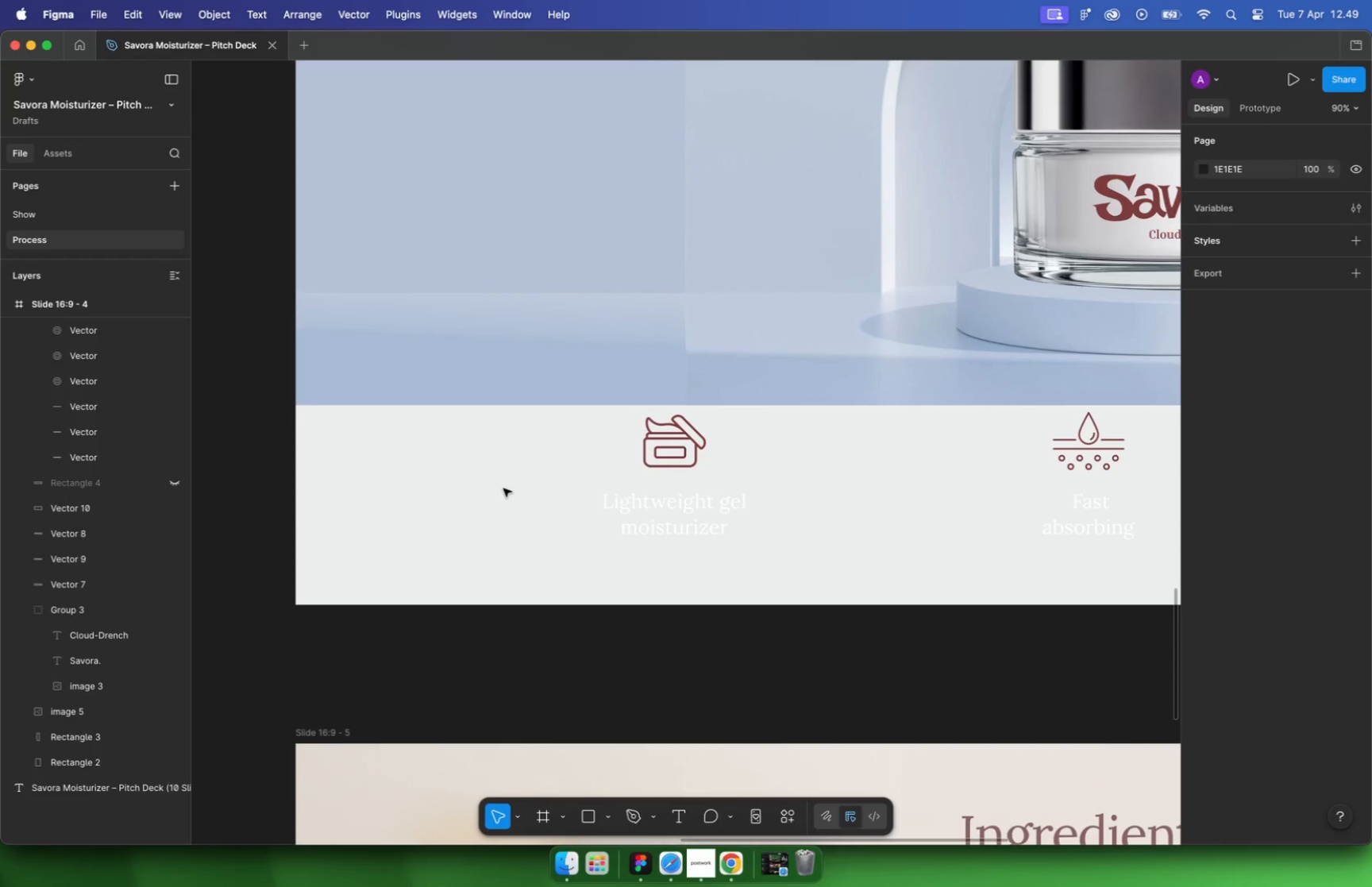 
key(Meta+CommandLeft)
 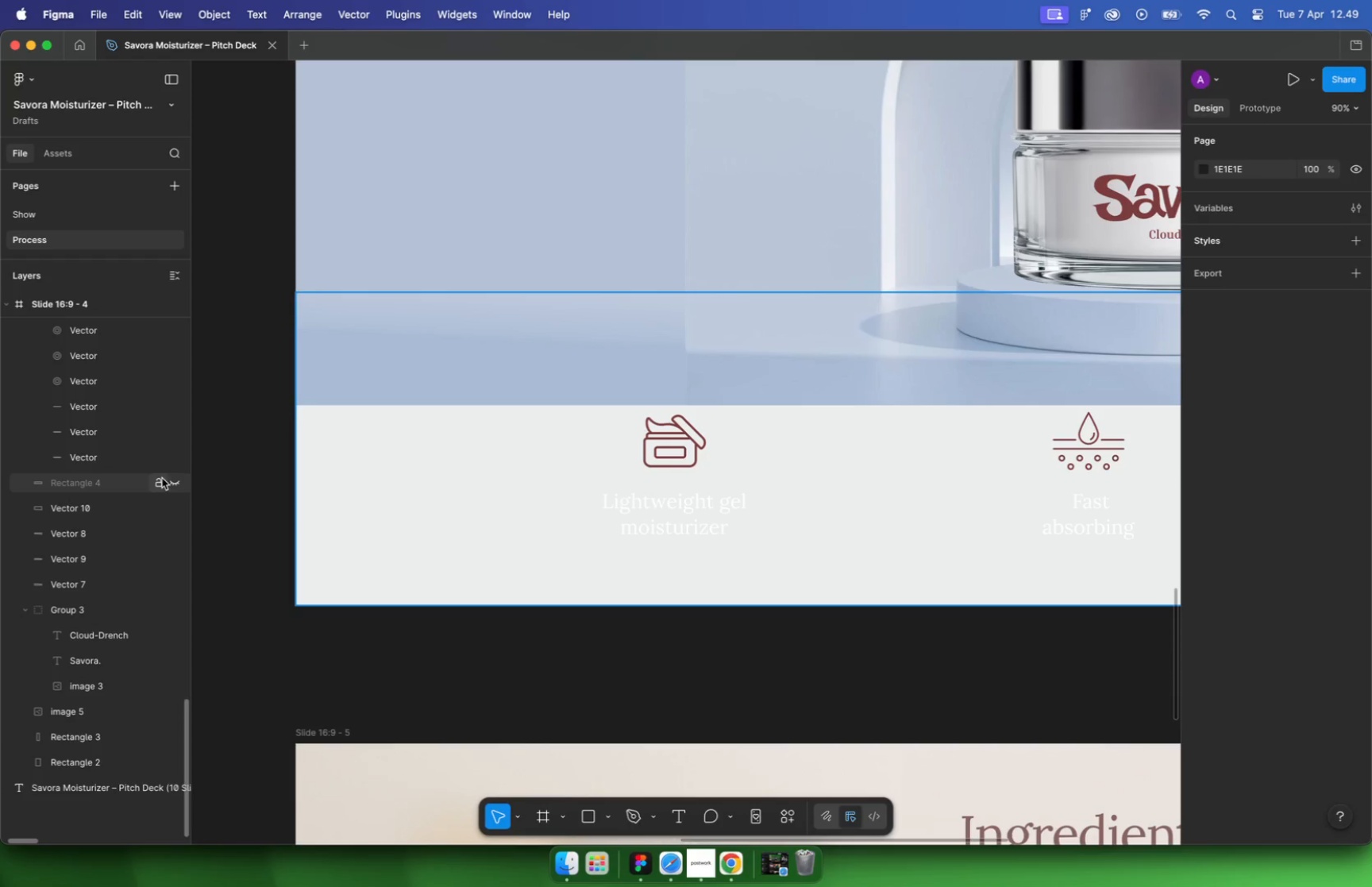 
left_click([175, 481])
 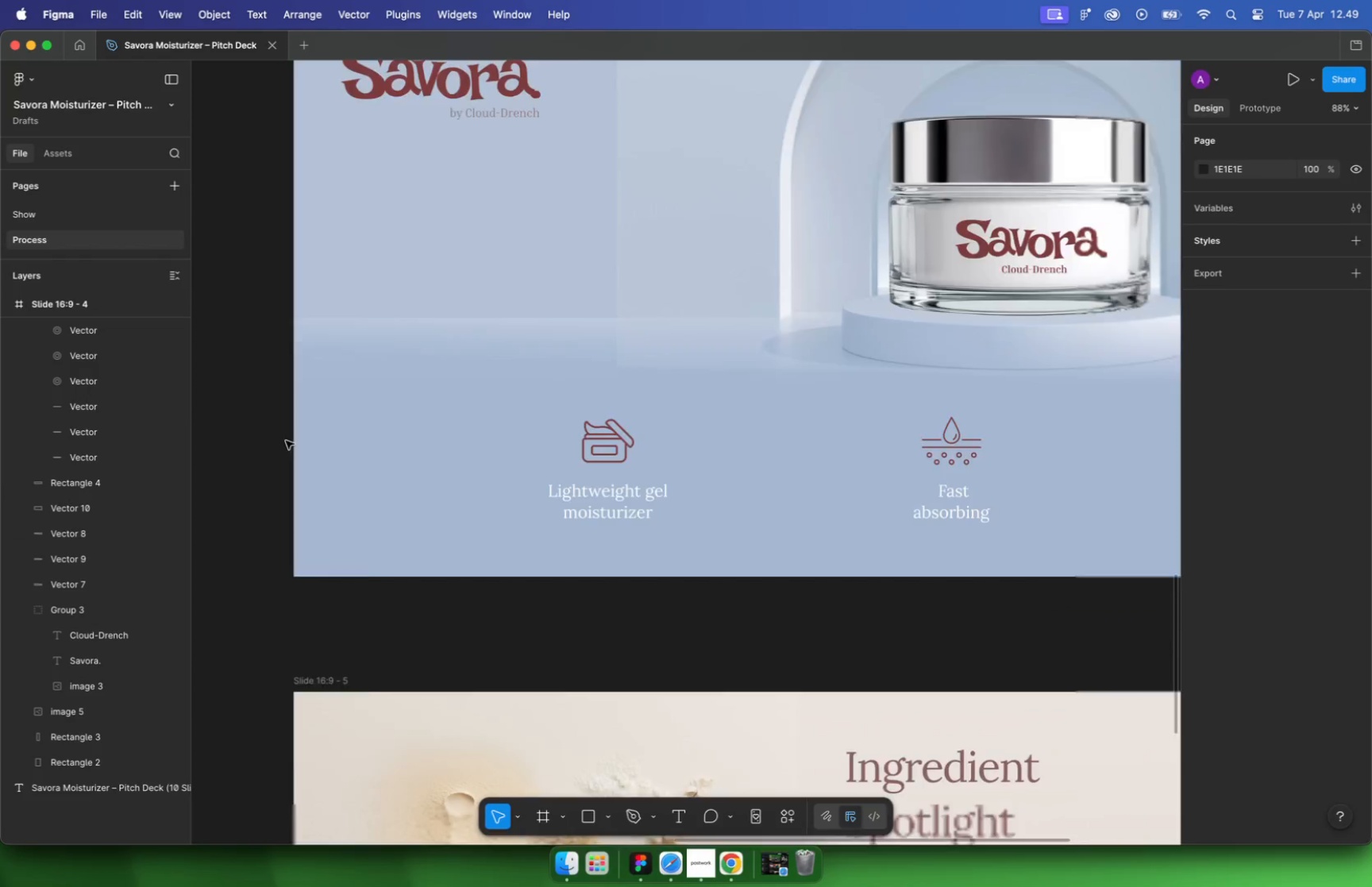 
hold_key(key=CommandLeft, duration=0.67)
scroll: coordinate [313, 442], scroll_direction: down, amount: 19.0
 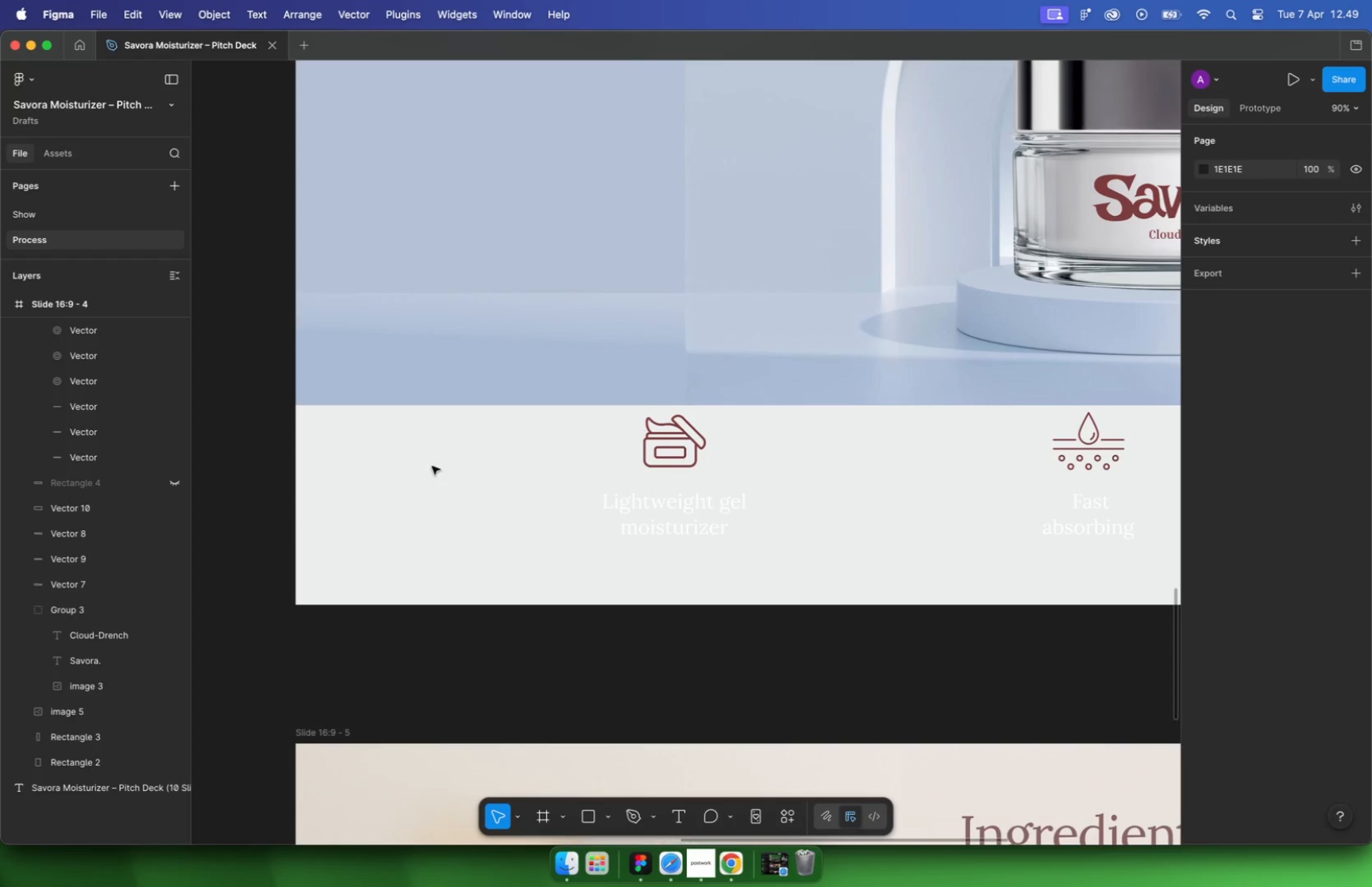 
hold_key(key=CommandLeft, duration=0.37)
scroll: coordinate [403, 324], scroll_direction: up, amount: 10.0
 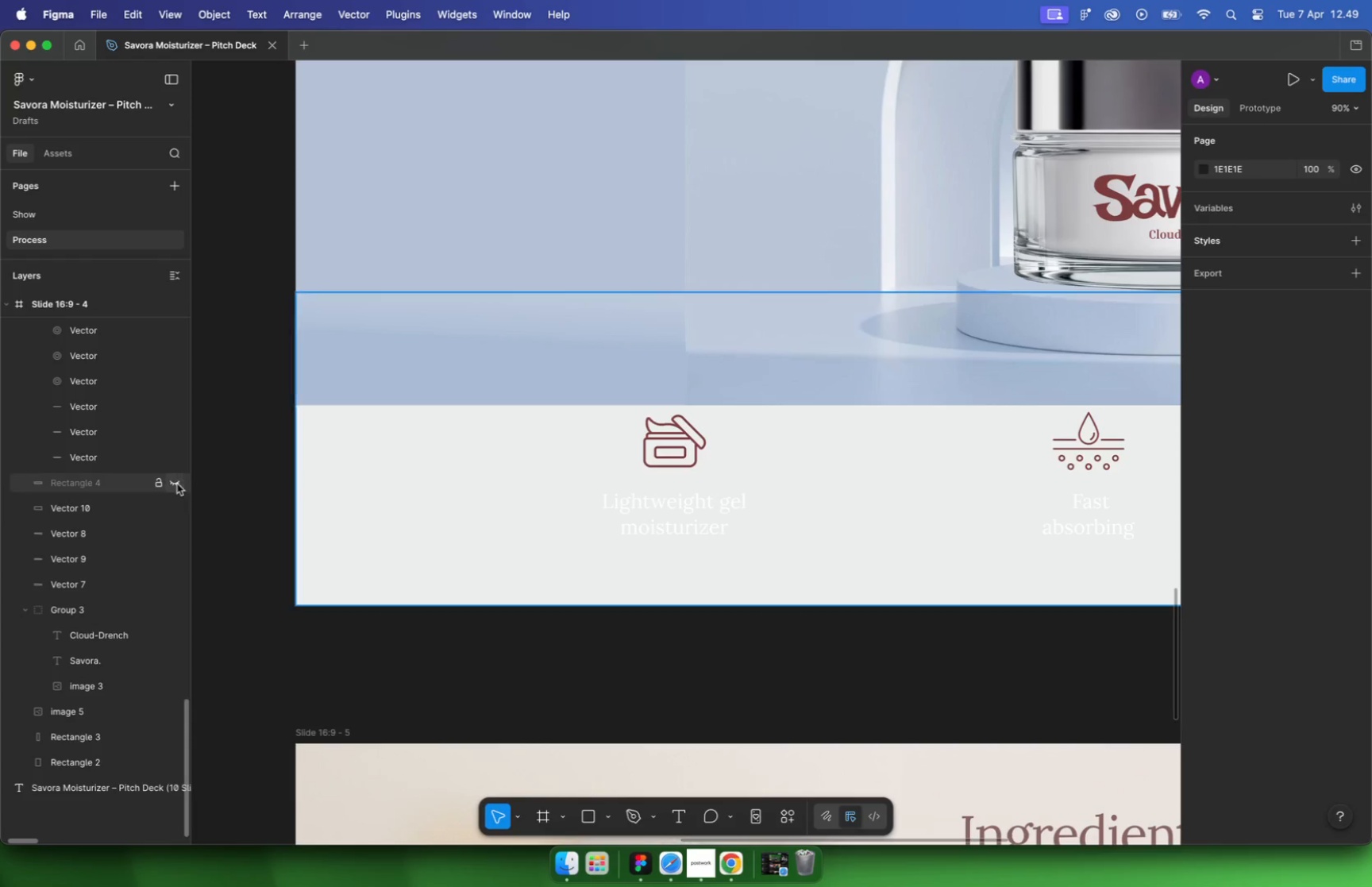 
hold_key(key=CommandLeft, duration=0.46)
 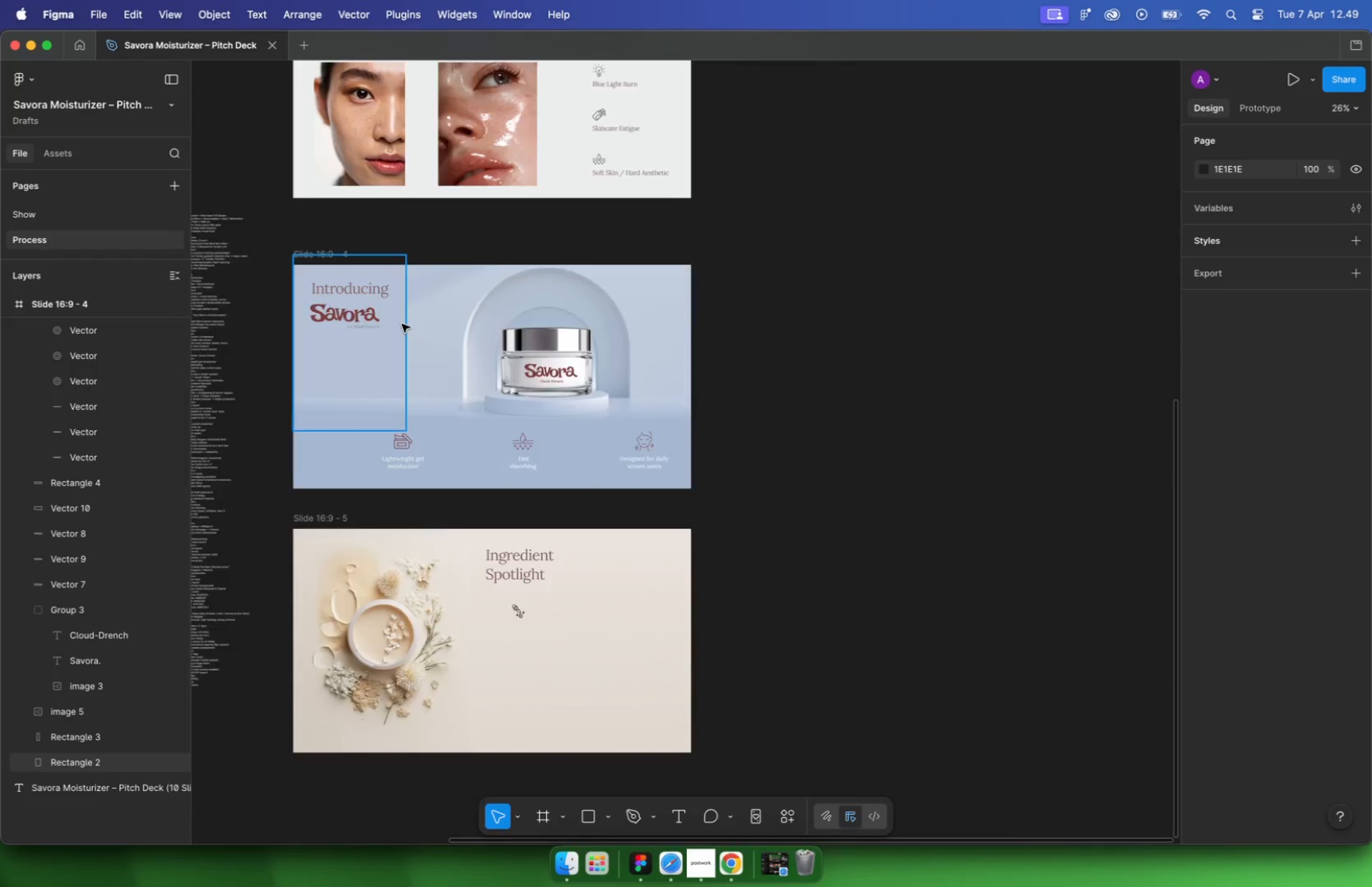 
left_click([418, 350])
 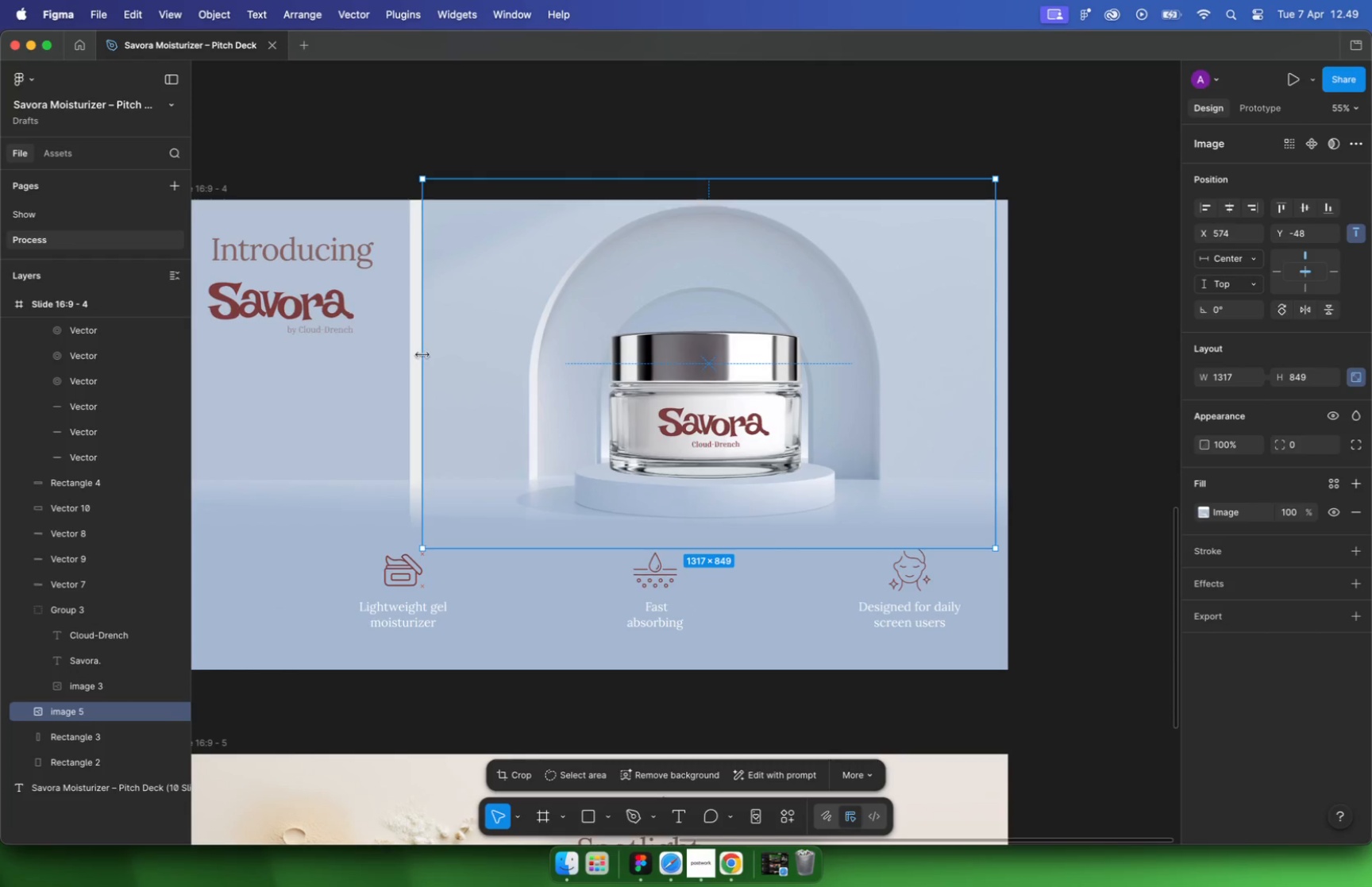 
left_click_drag(start_coordinate=[412, 355], to_coordinate=[426, 354])
 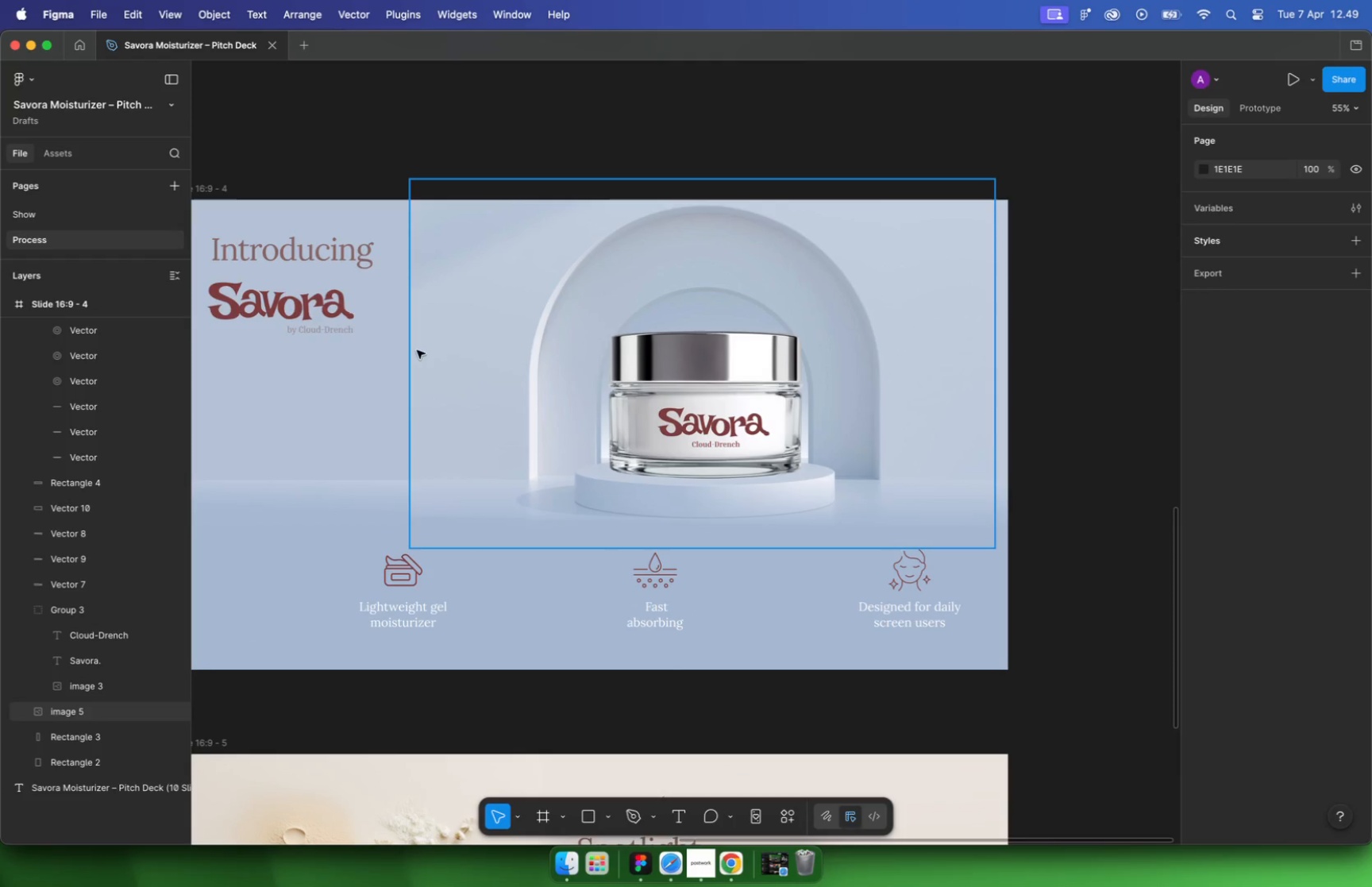 
key(Meta+Z)
 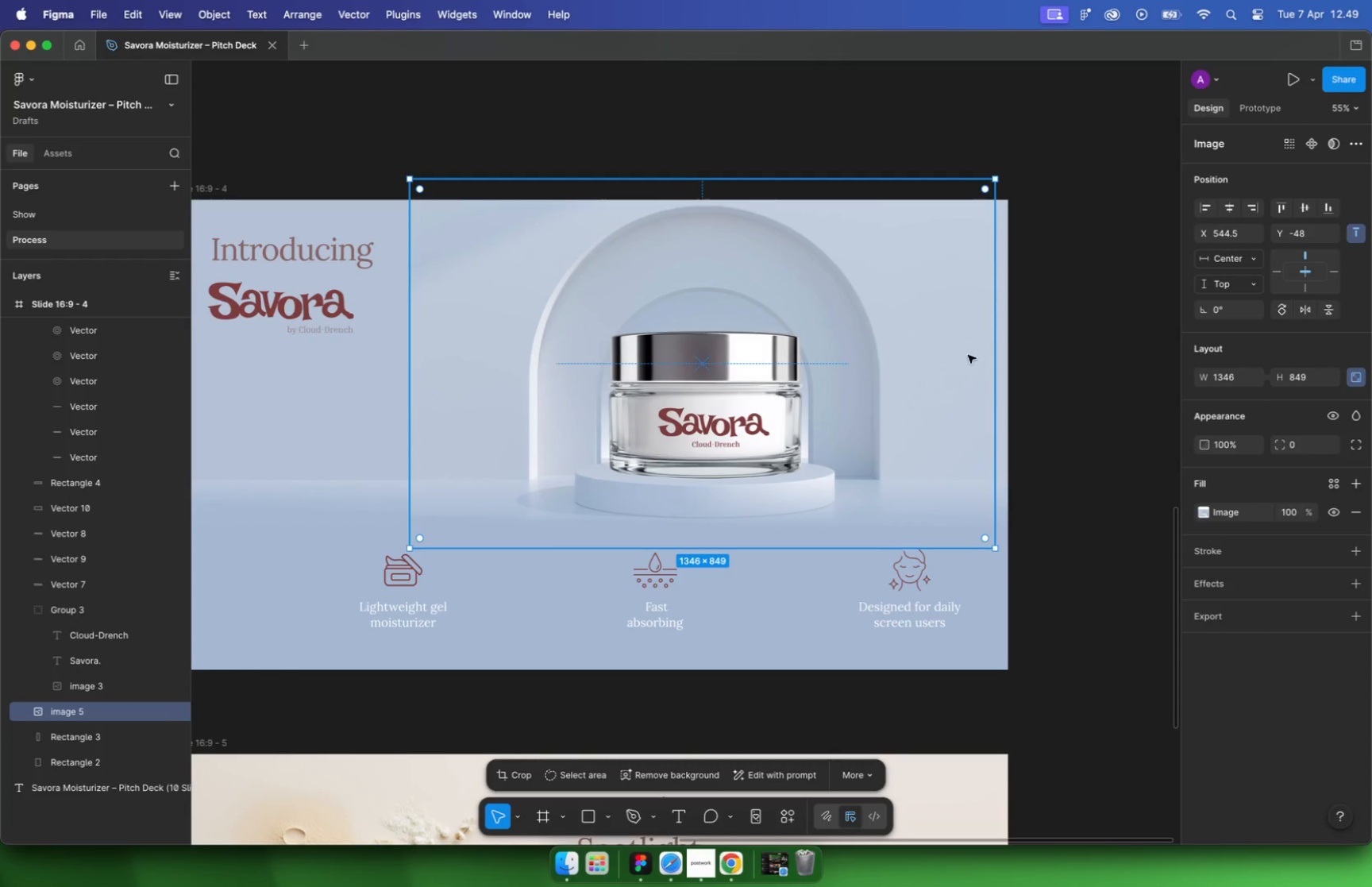 
left_click([1108, 335])
 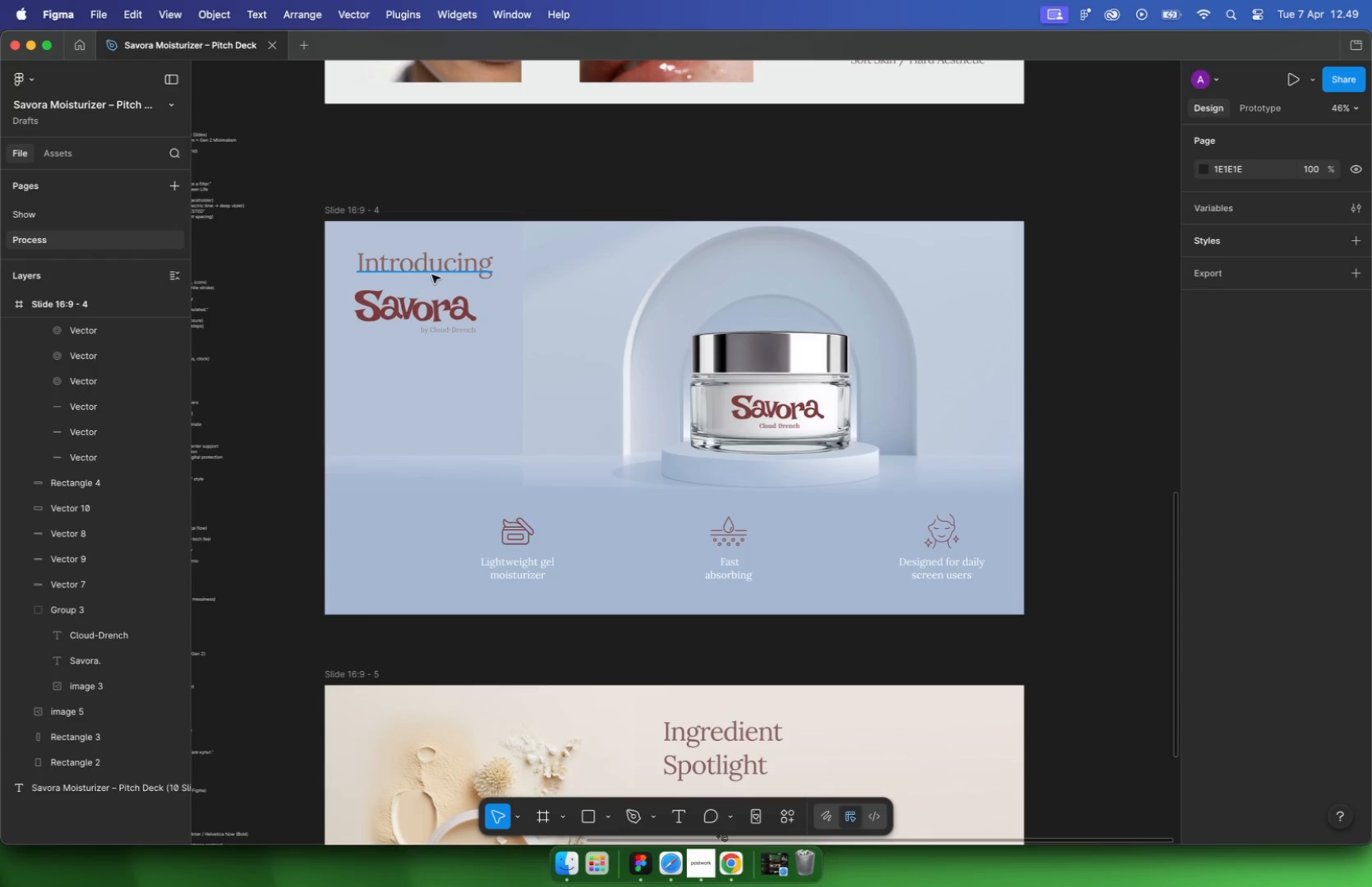 
hold_key(key=CommandLeft, duration=0.39)
scroll: coordinate [1107, 334], scroll_direction: down, amount: 2.0
 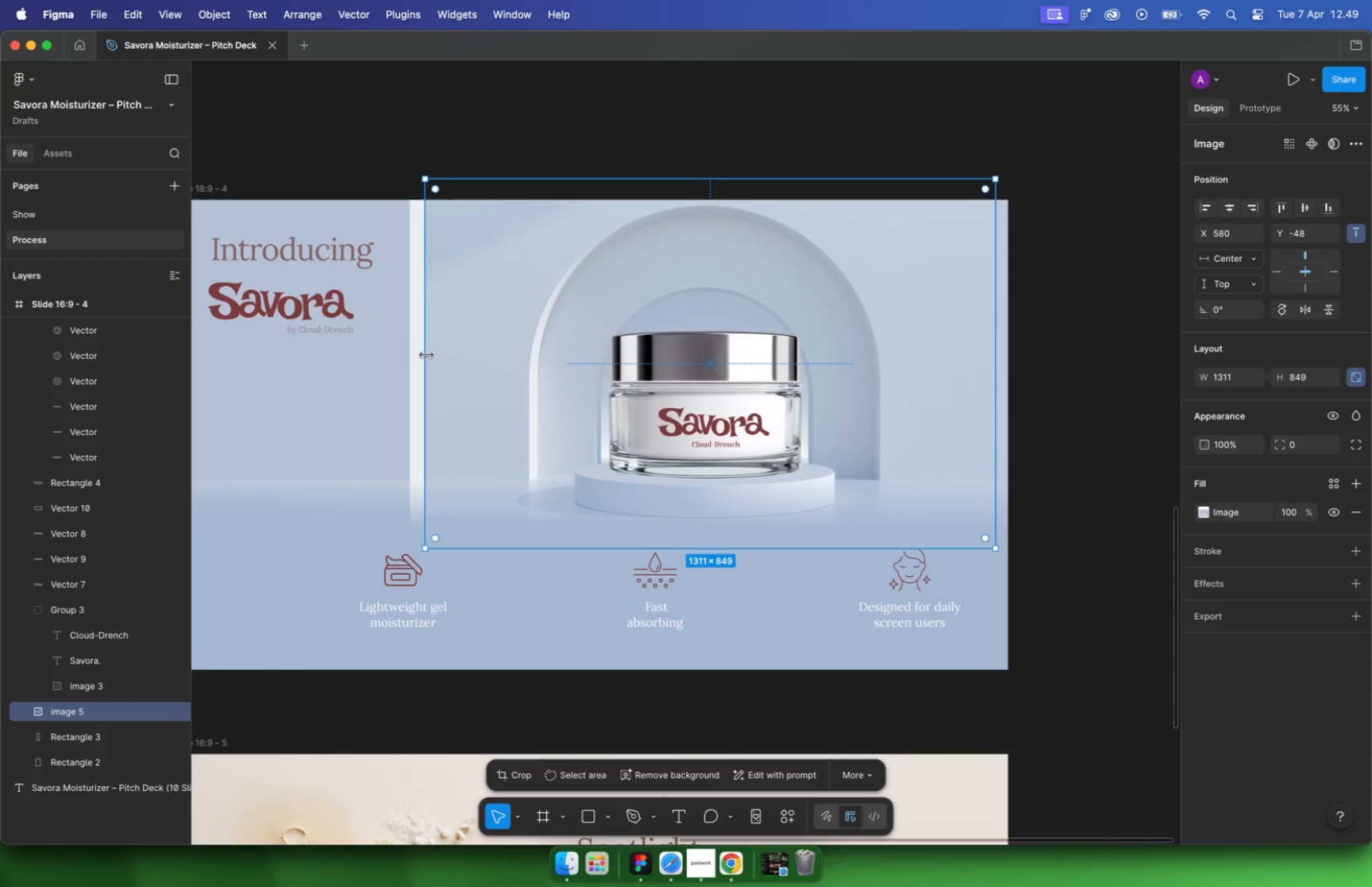 
left_click([432, 274])
 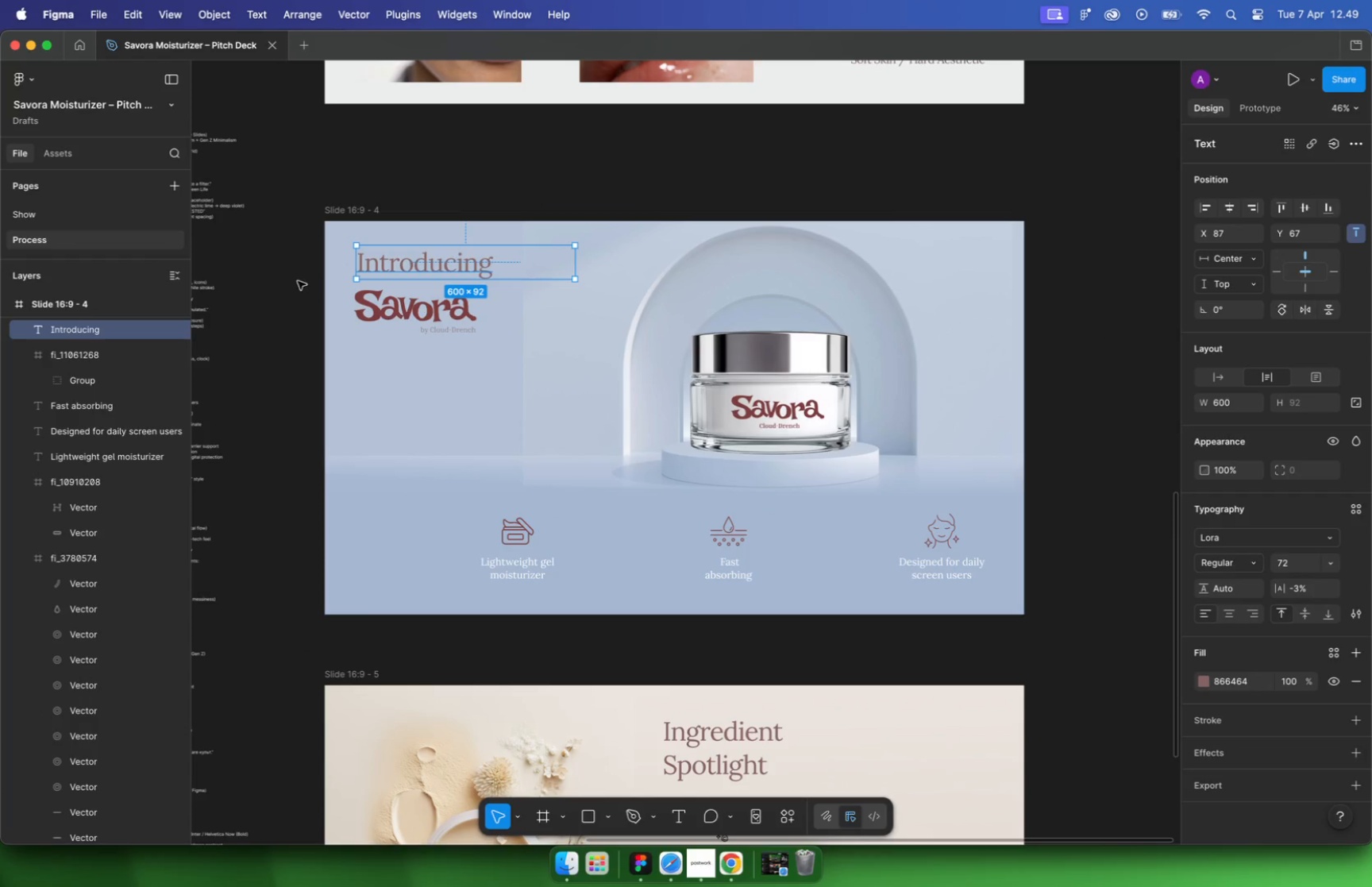 
left_click([261, 269])
 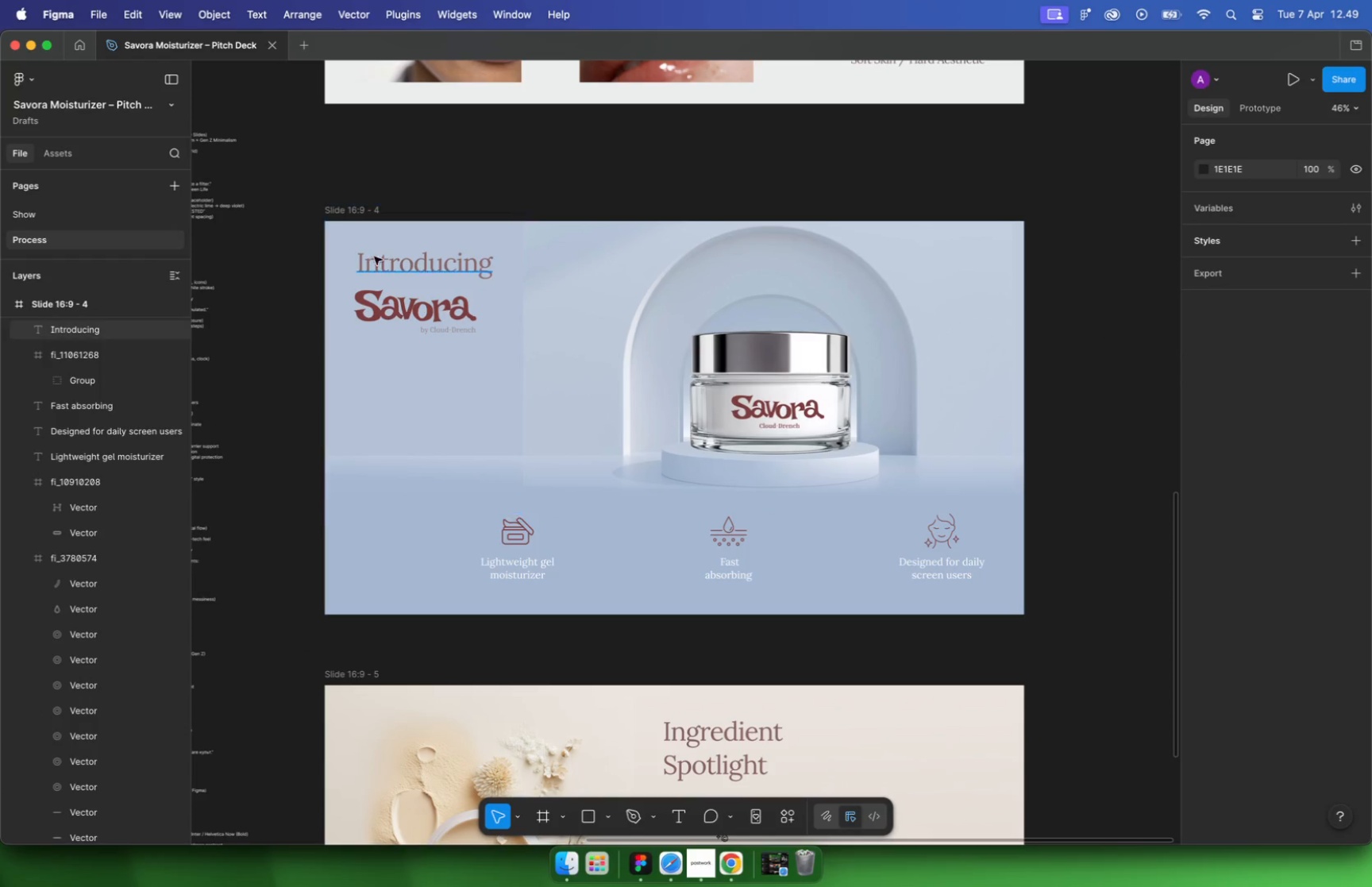 
left_click([414, 264])
 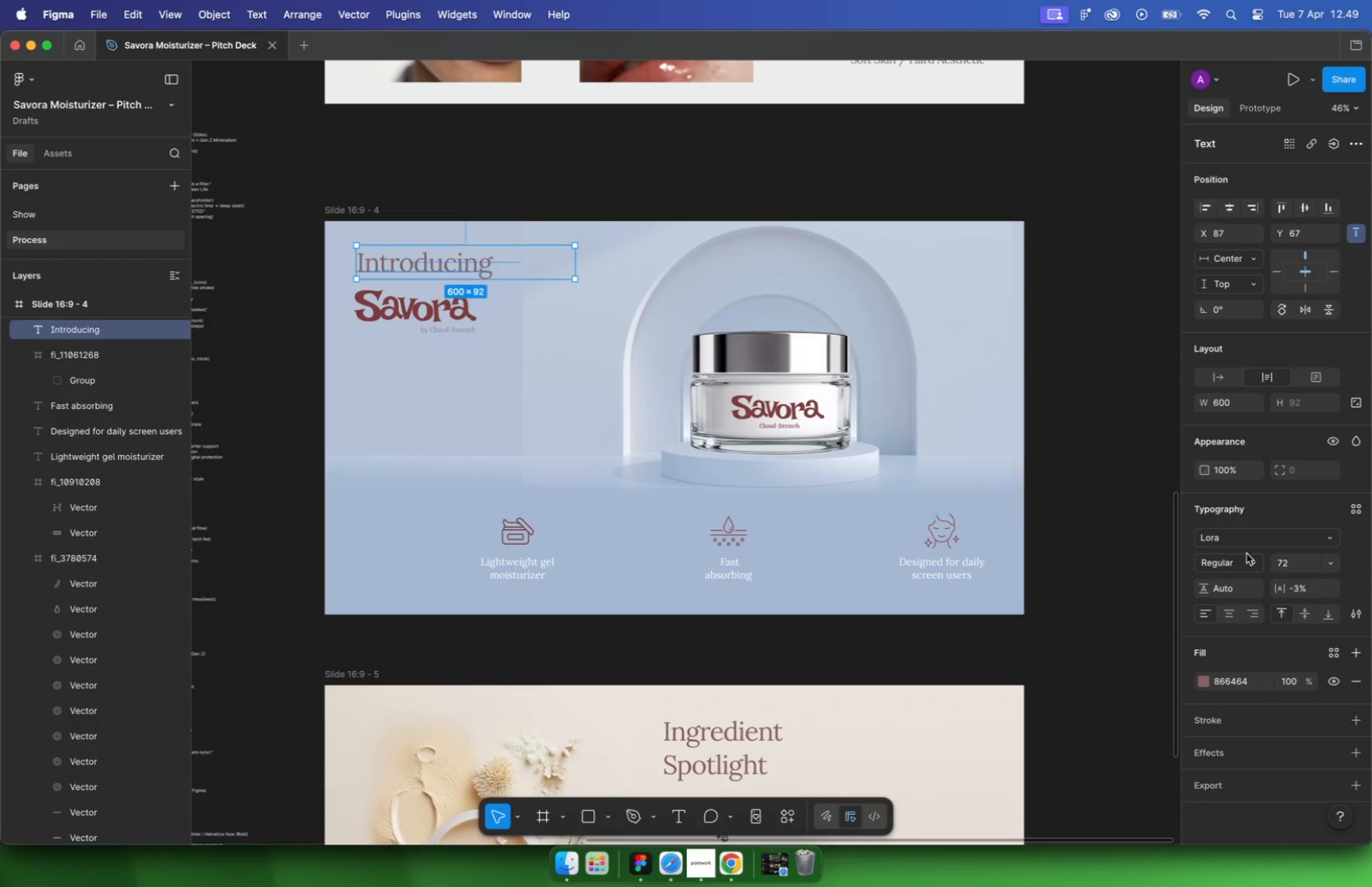 
left_click([1305, 562])
 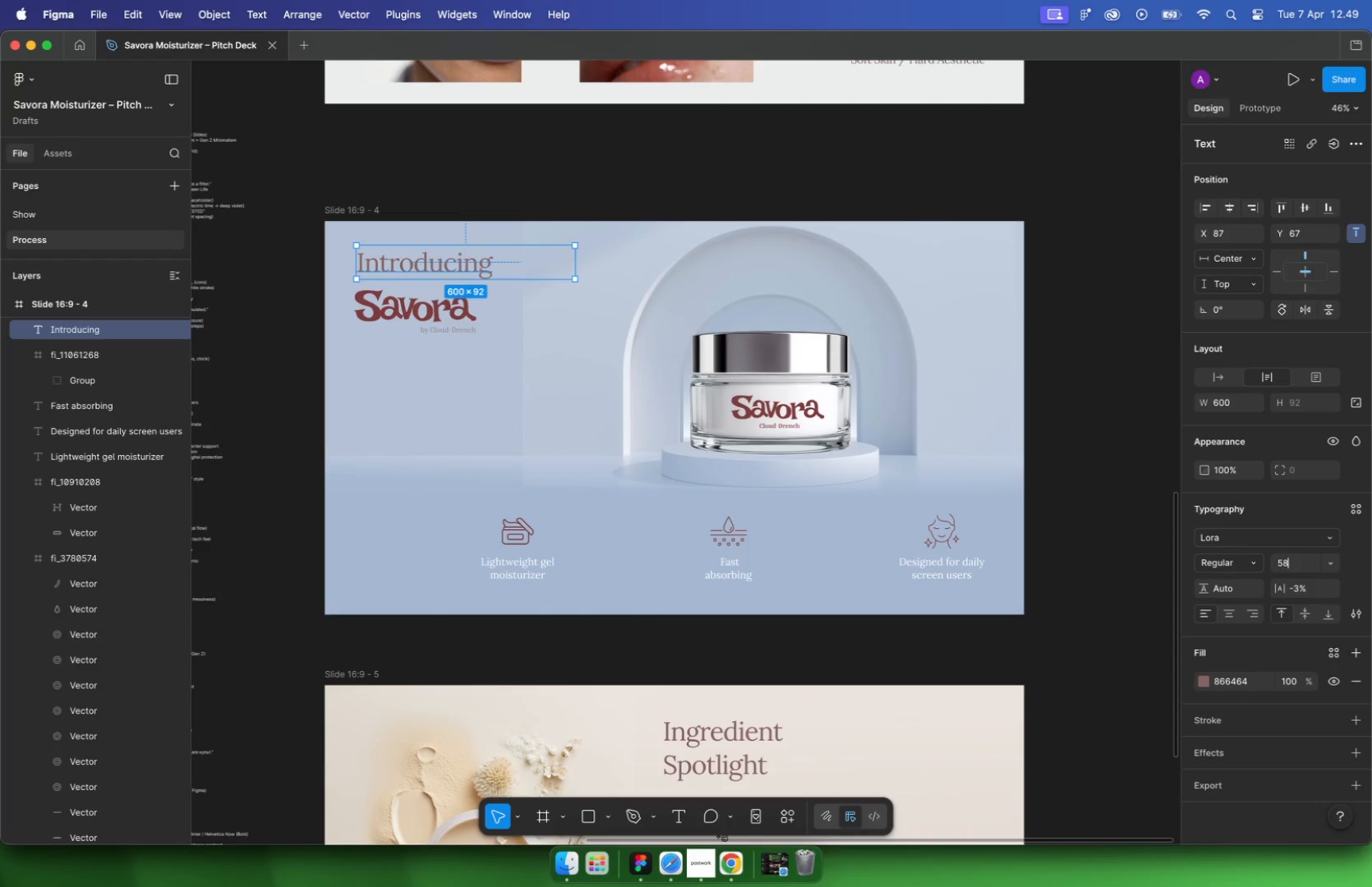 
type(58)
 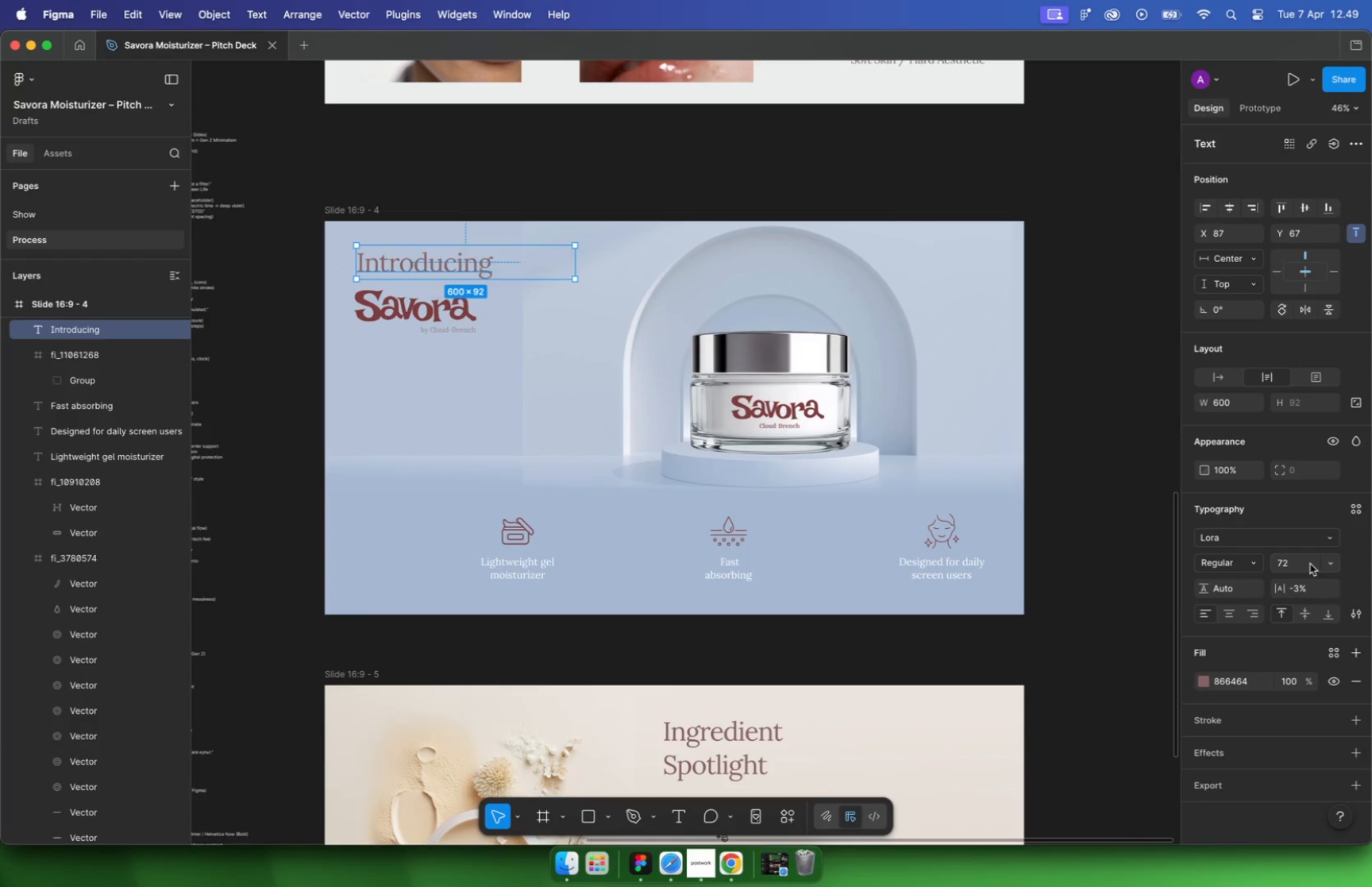 
key(Enter)
 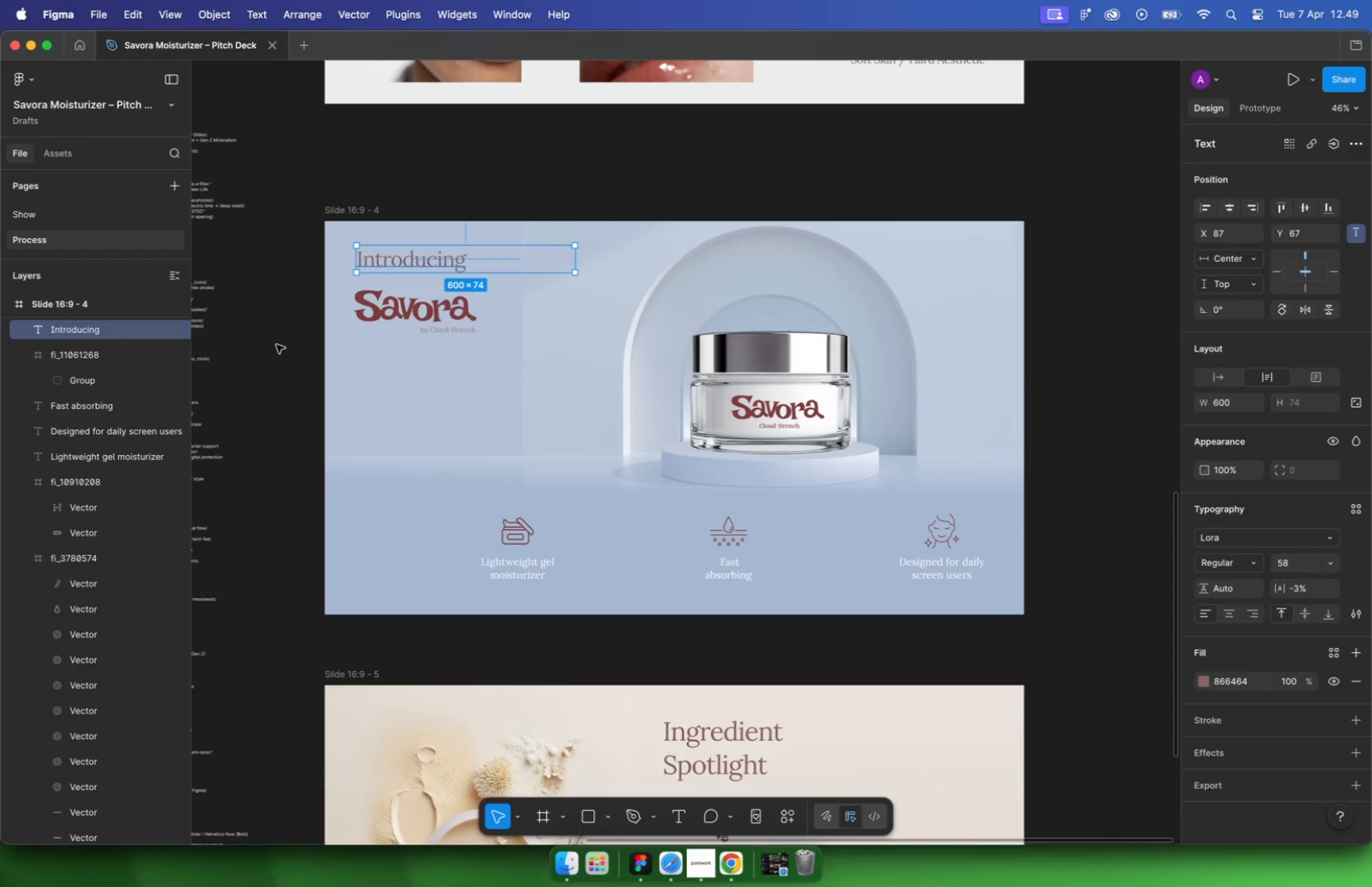 
hold_key(key=CommandLeft, duration=0.38)
scroll: coordinate [523, 377], scroll_direction: up, amount: 11.0
 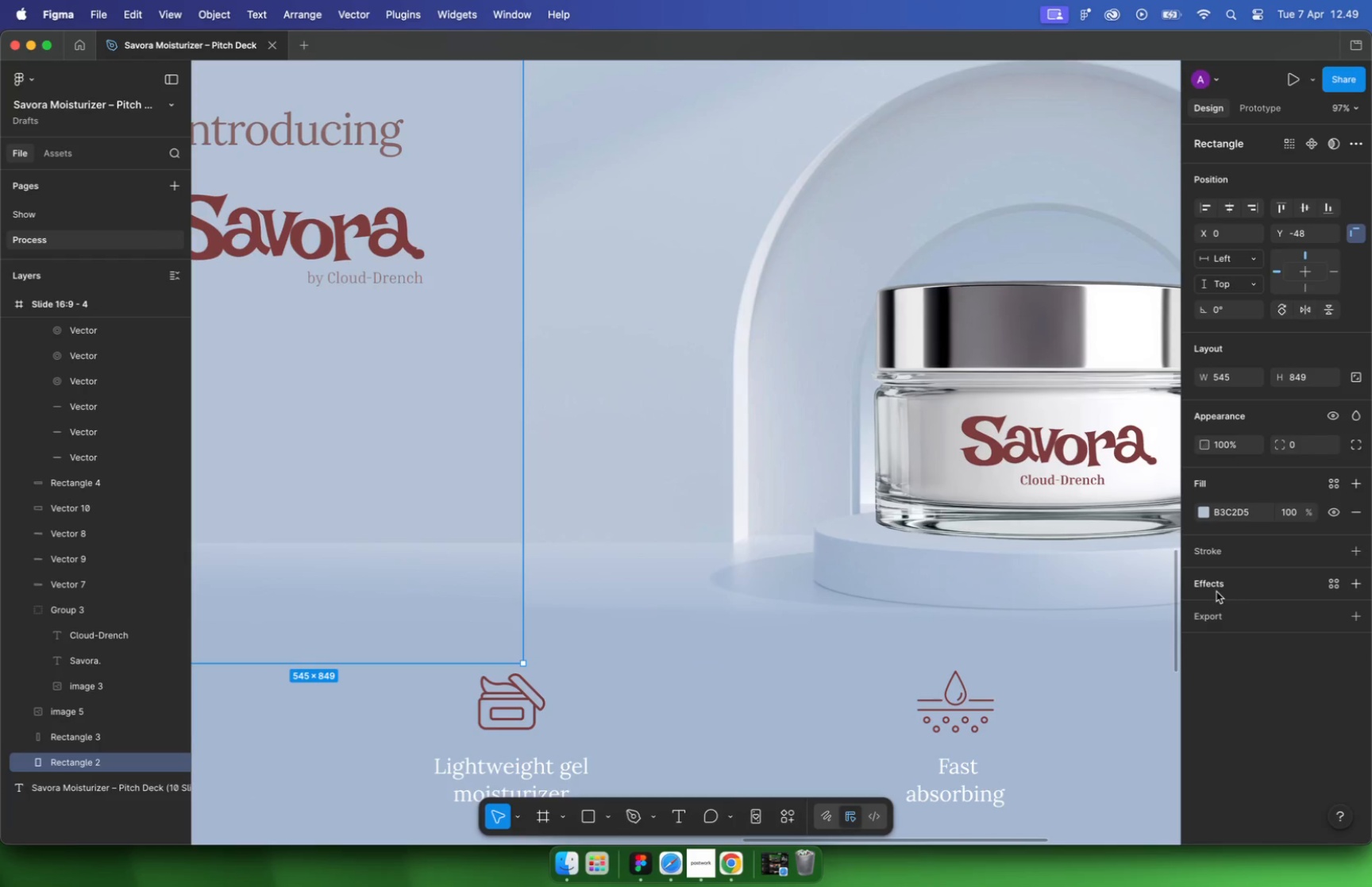 
left_click([1202, 509])
 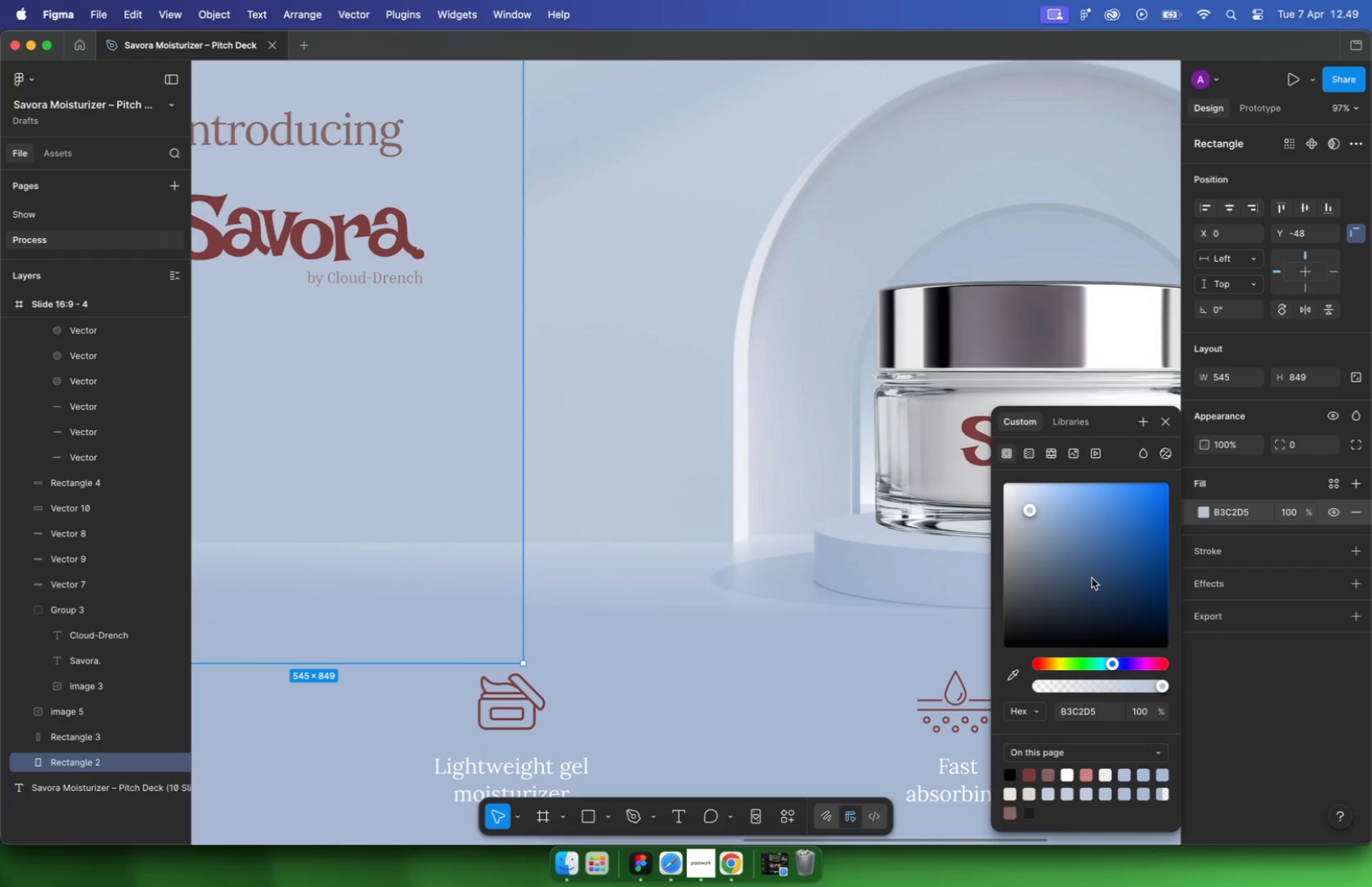 
left_click([555, 415])
 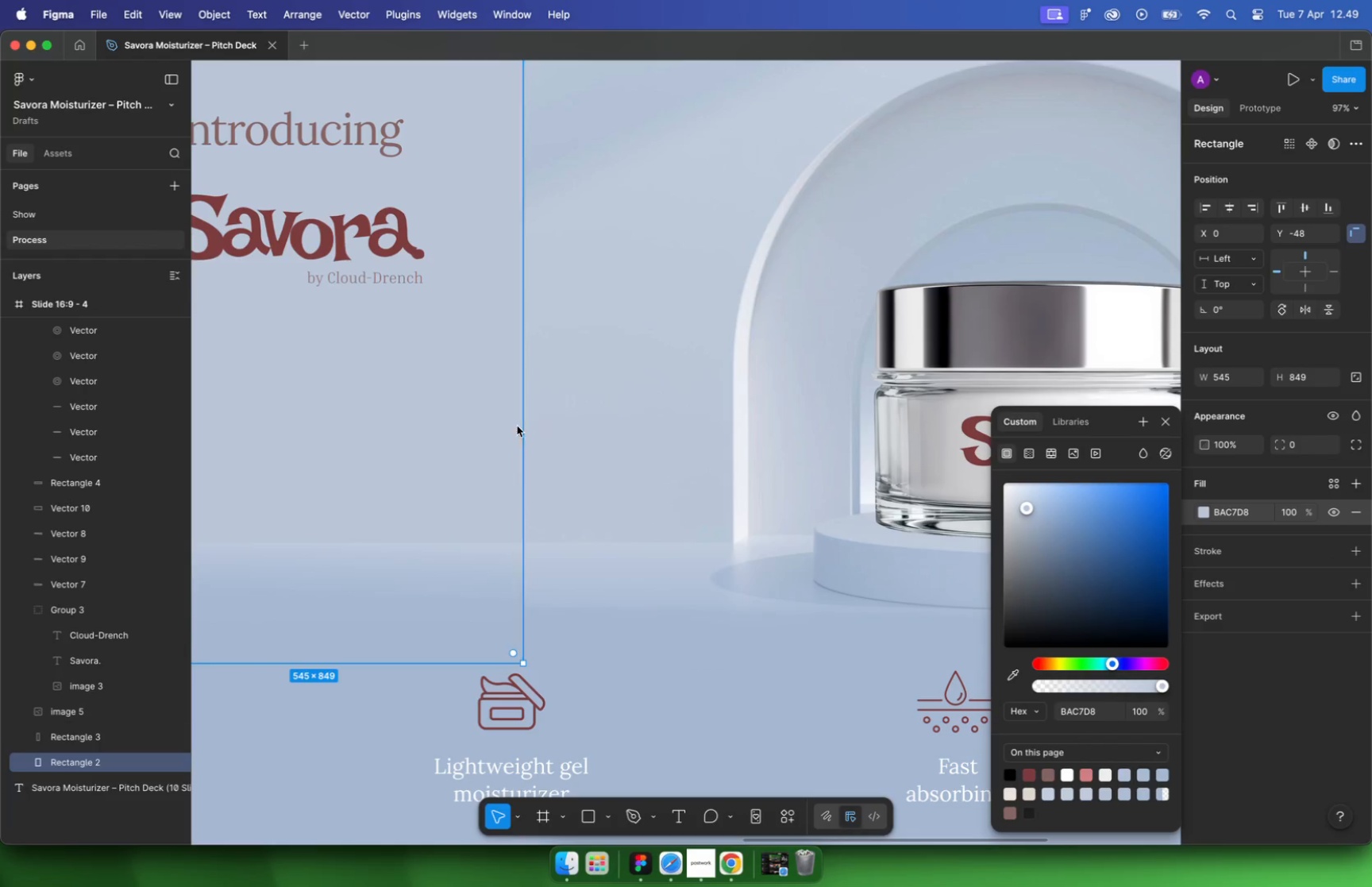 
left_click([437, 421])
 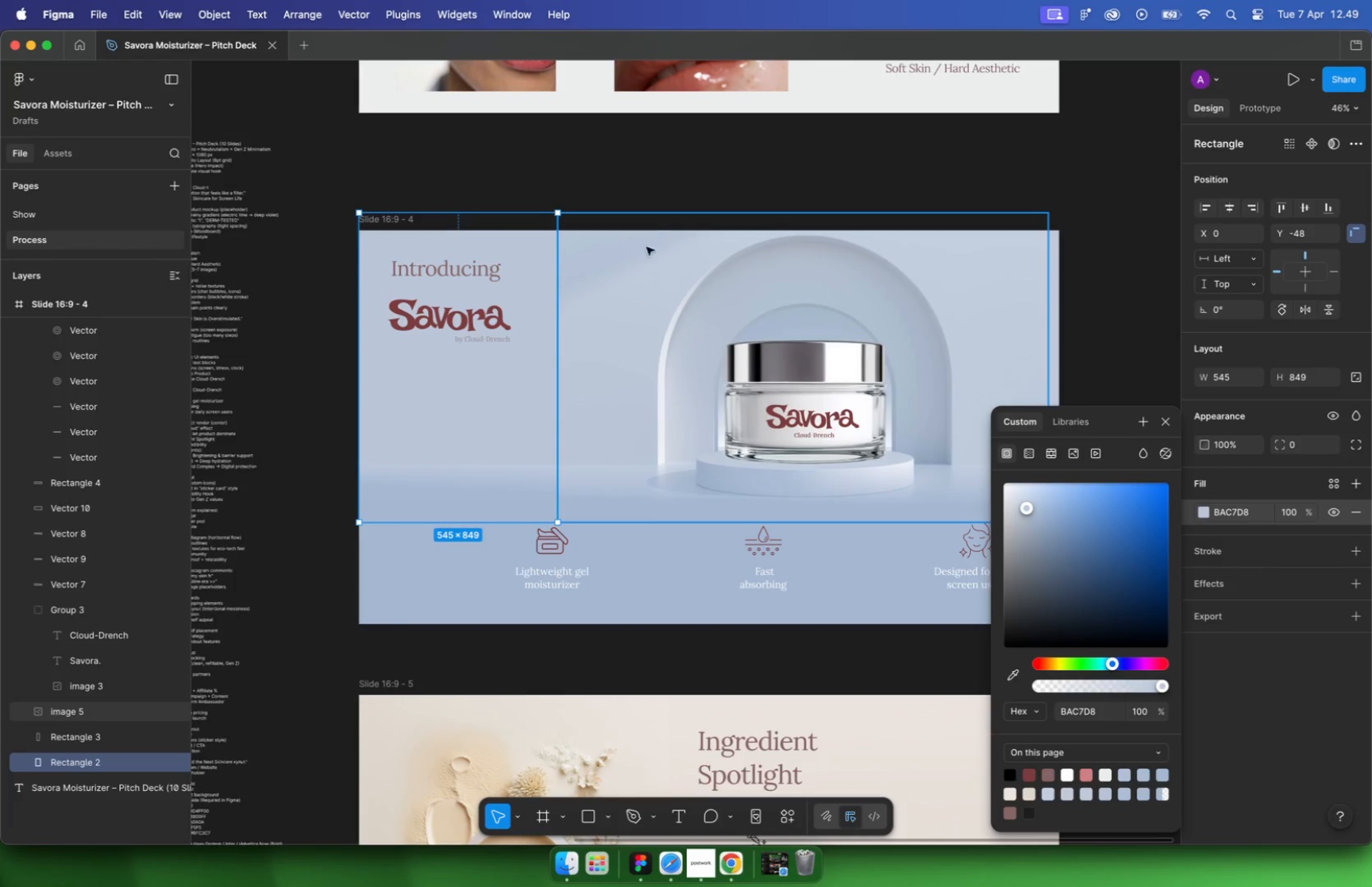 
hold_key(key=CommandLeft, duration=0.54)
scroll: coordinate [588, 395], scroll_direction: down, amount: 10.0
 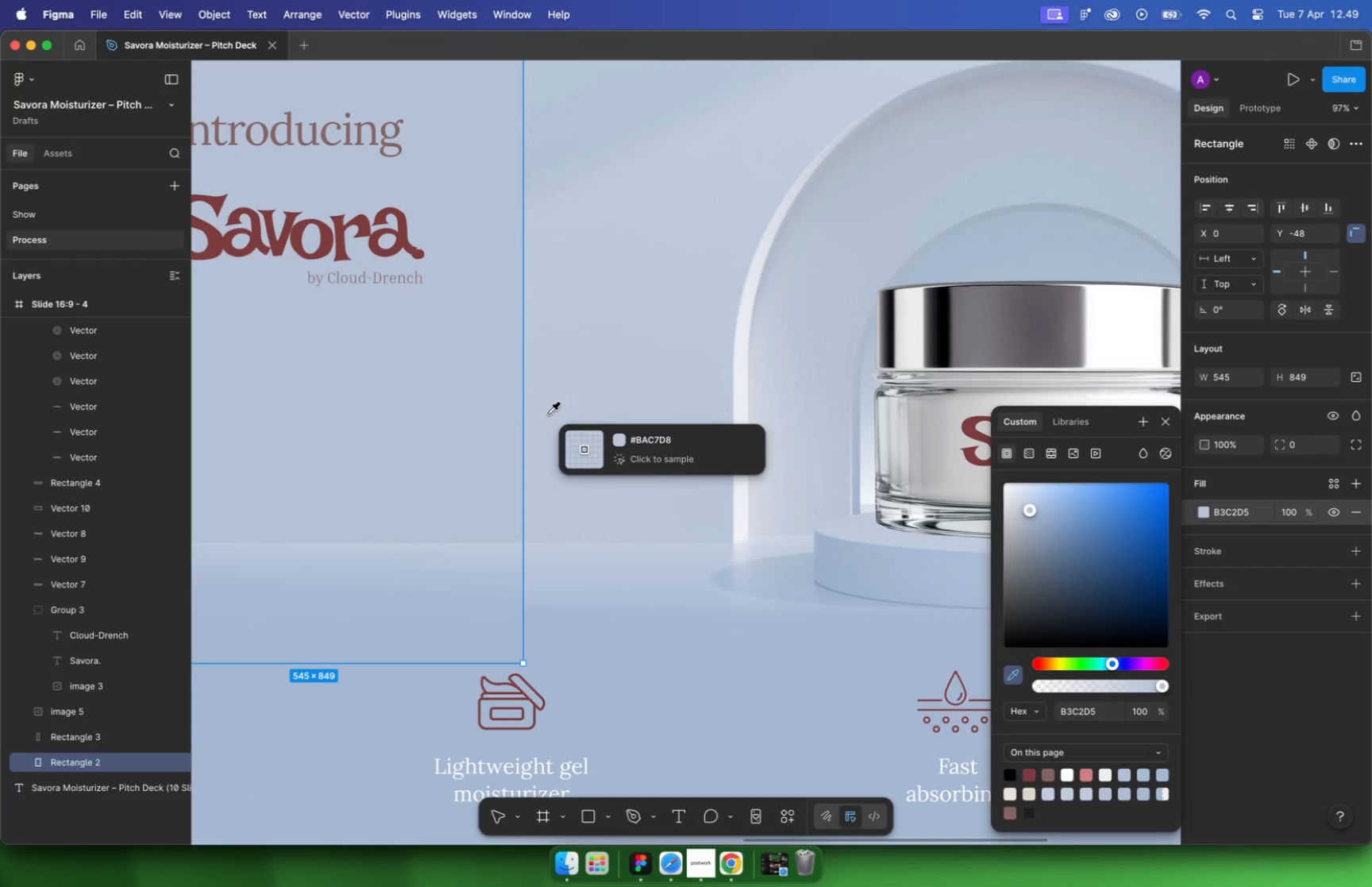 
left_click([644, 204])
 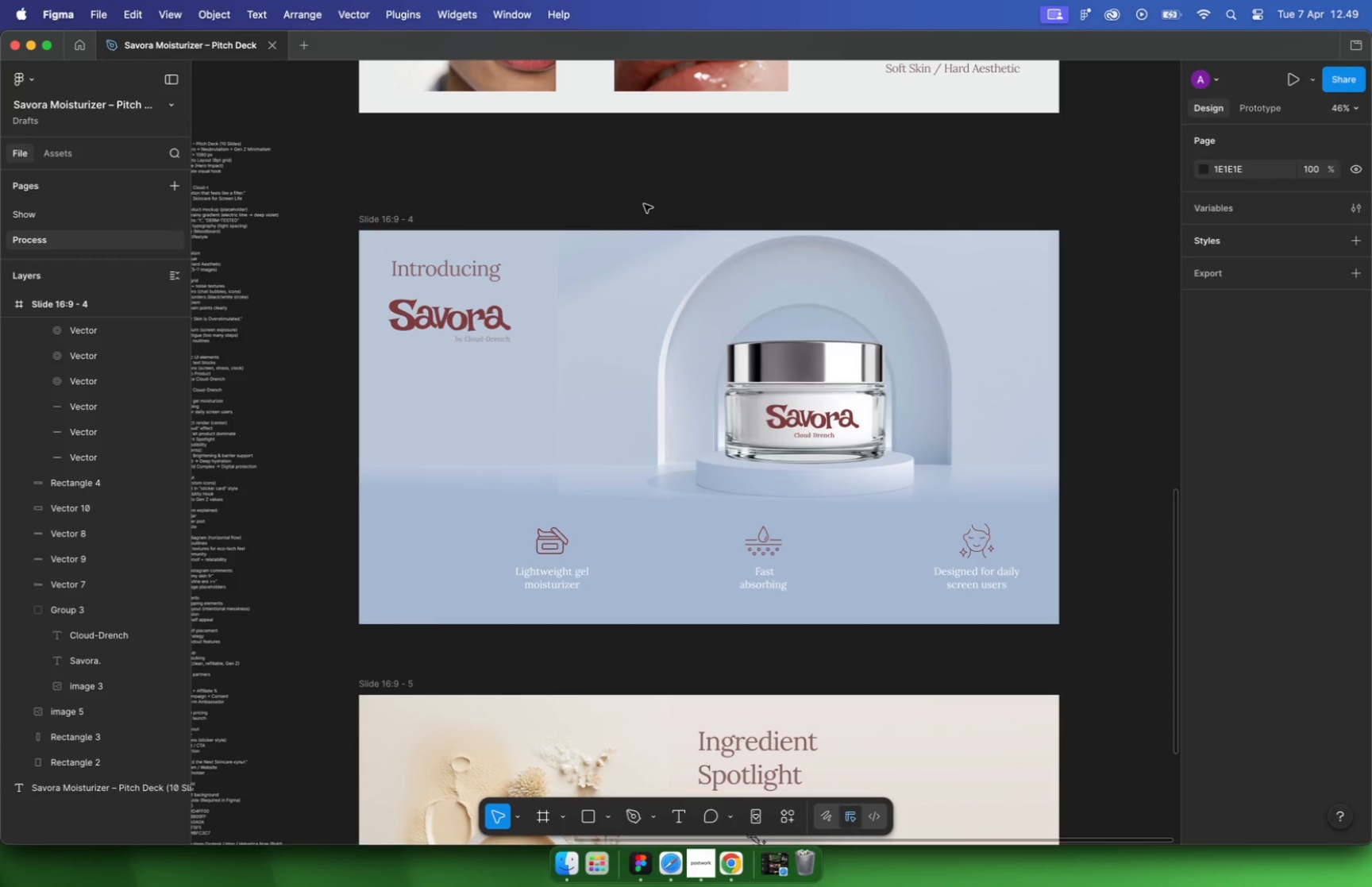 
left_click_drag(start_coordinate=[498, 214], to_coordinate=[495, 230])
 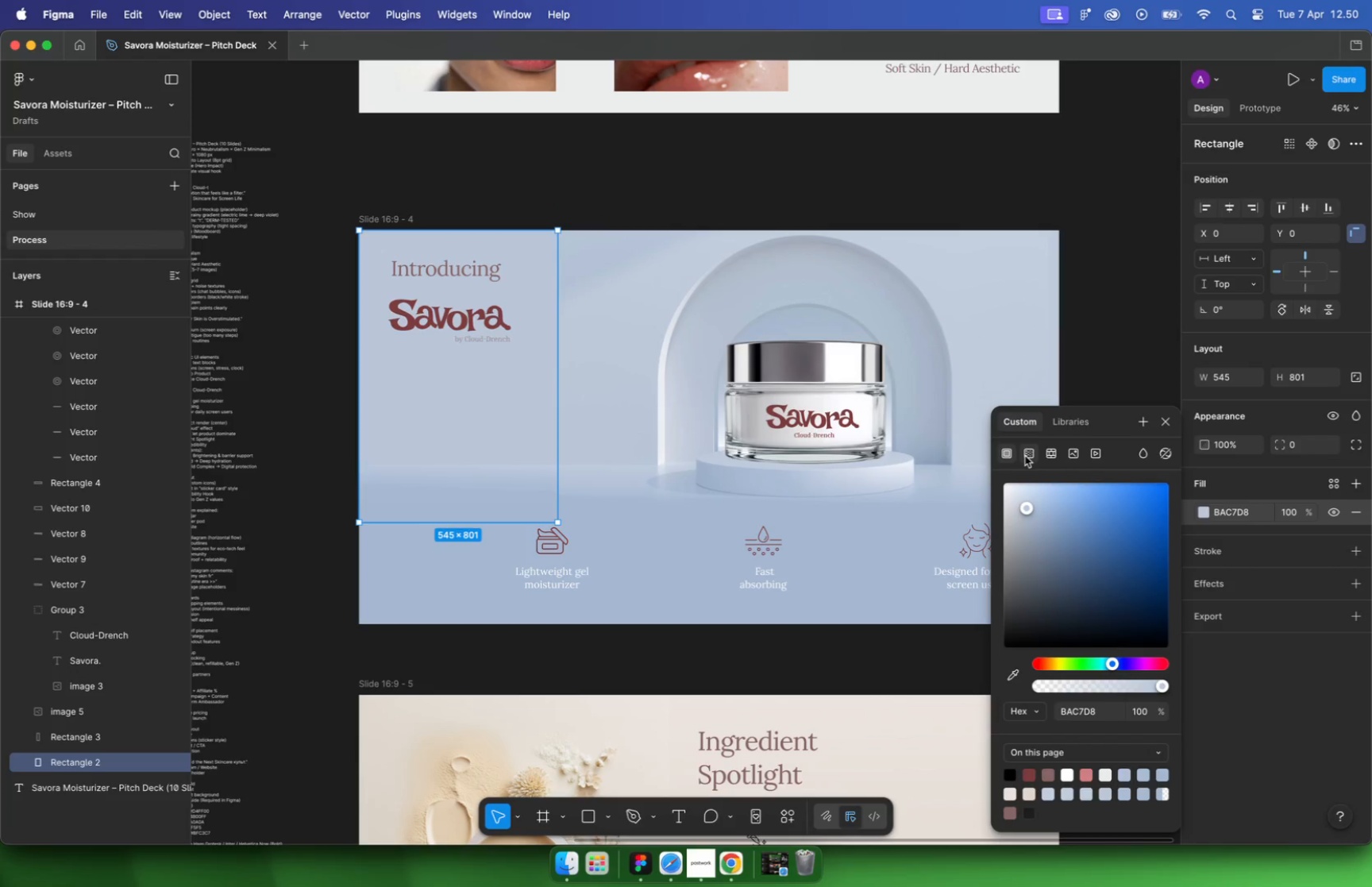 
wait(6.09)
 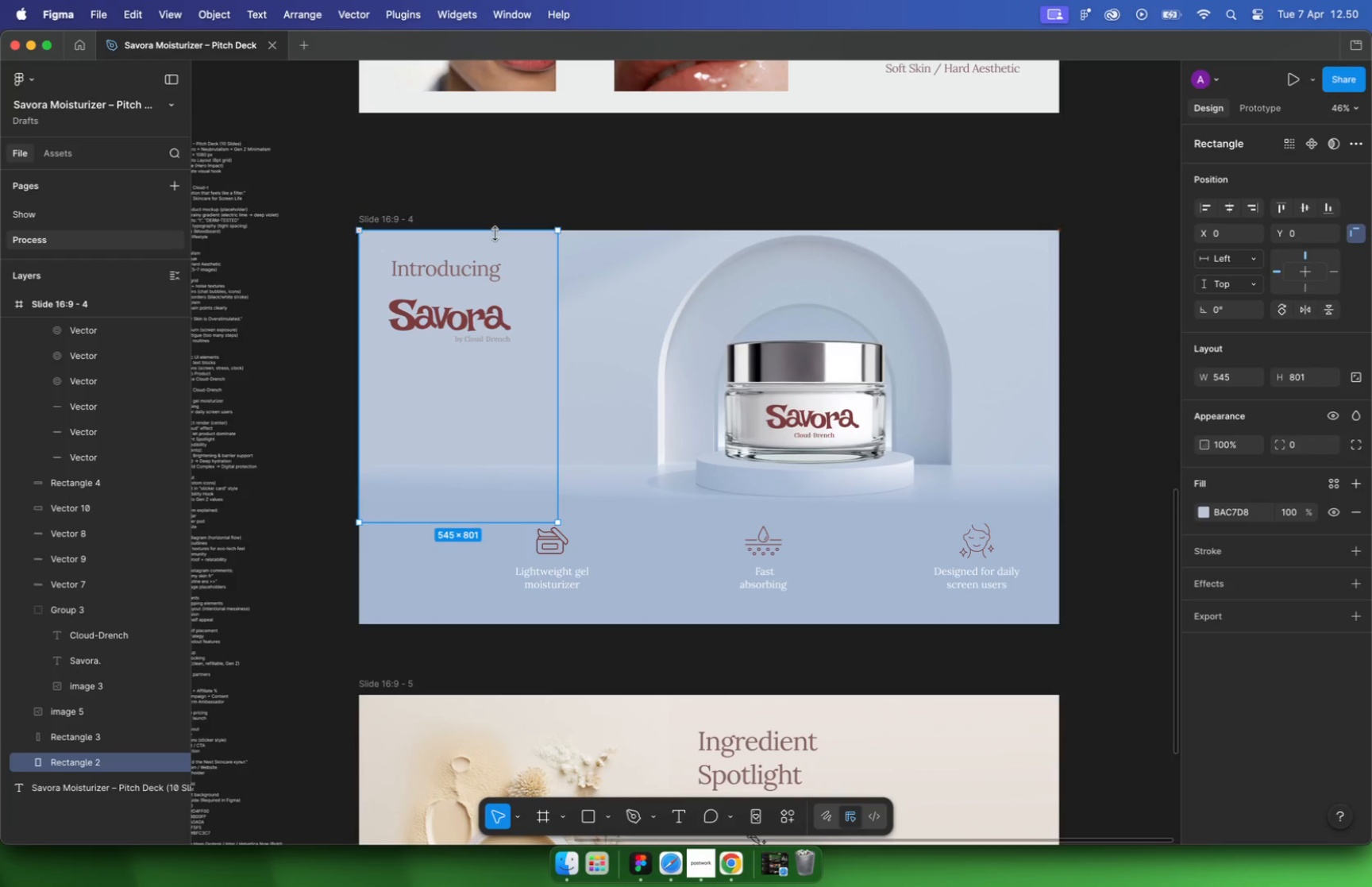 
left_click_drag(start_coordinate=[458, 522], to_coordinate=[464, 466])
 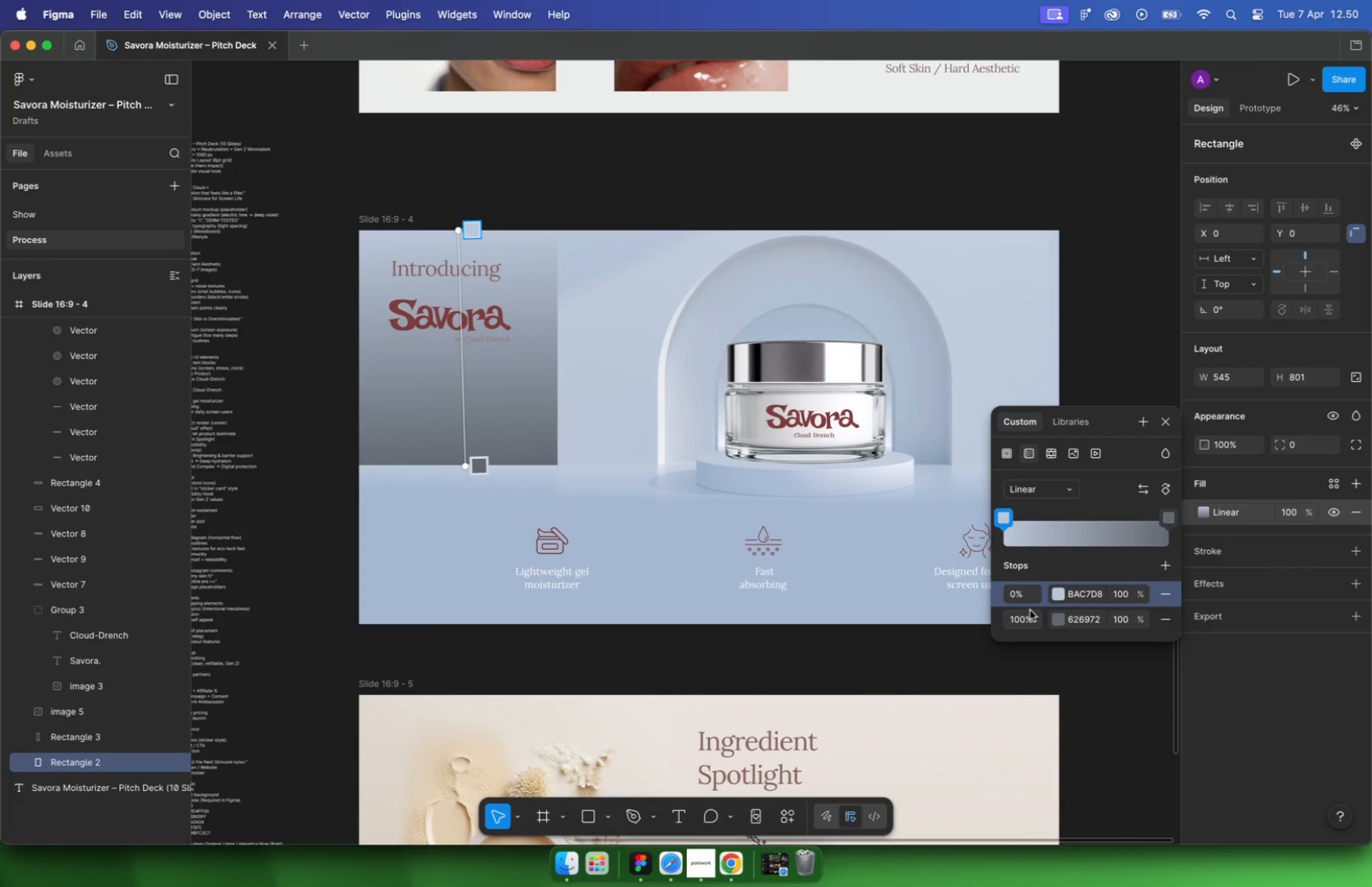 
left_click([1060, 597])
 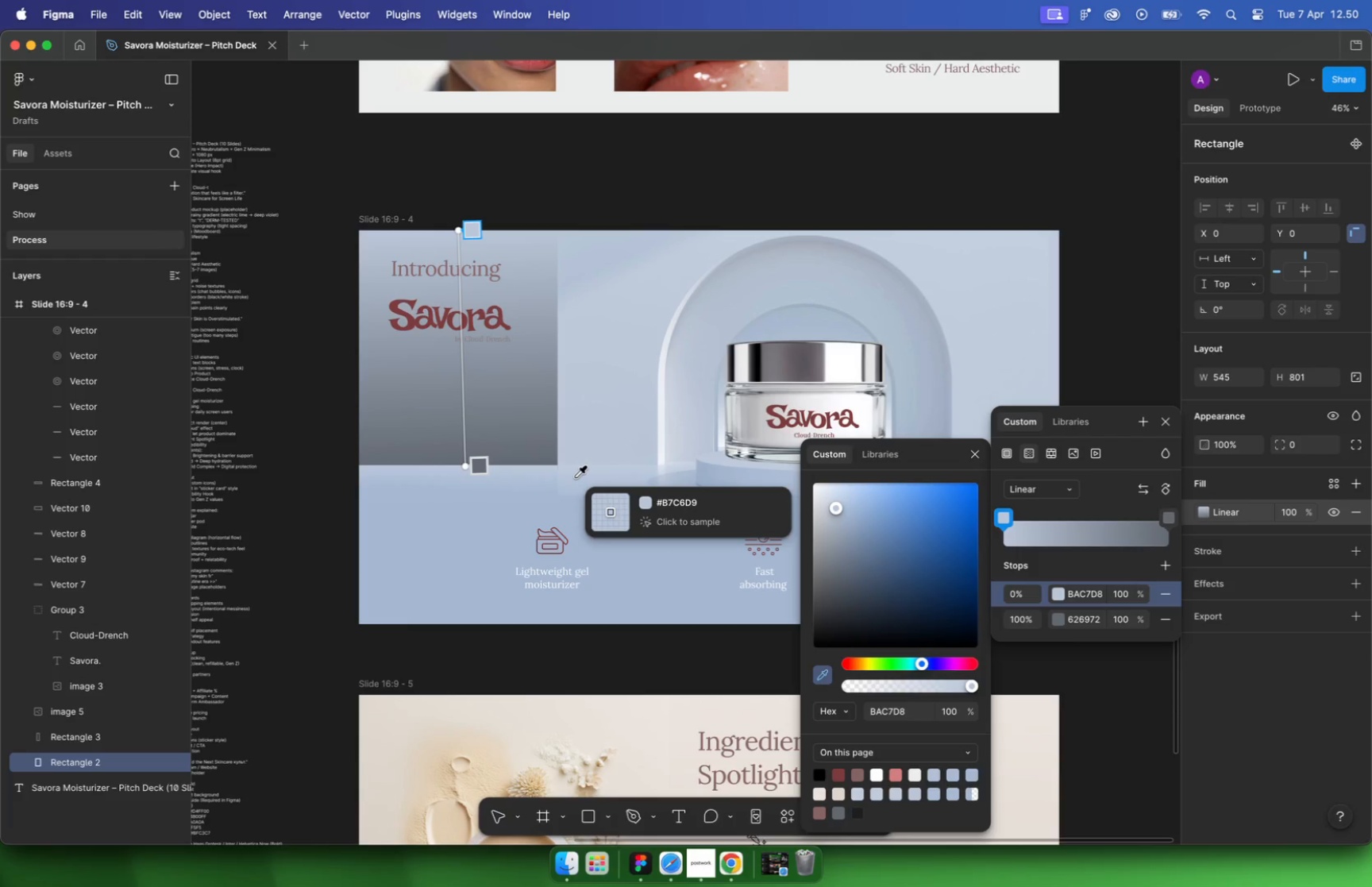 
left_click([568, 459])
 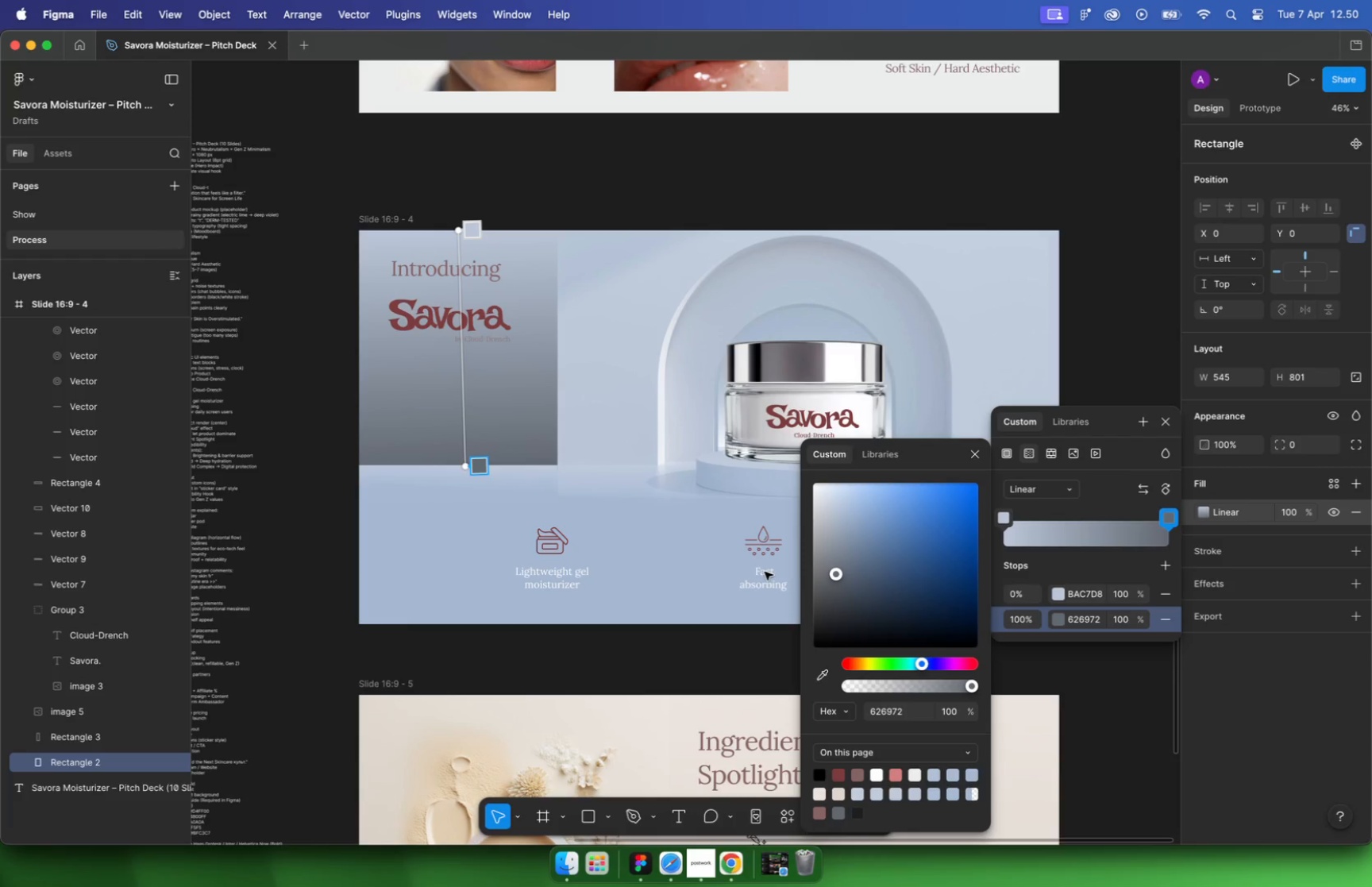 
left_click([819, 668])
 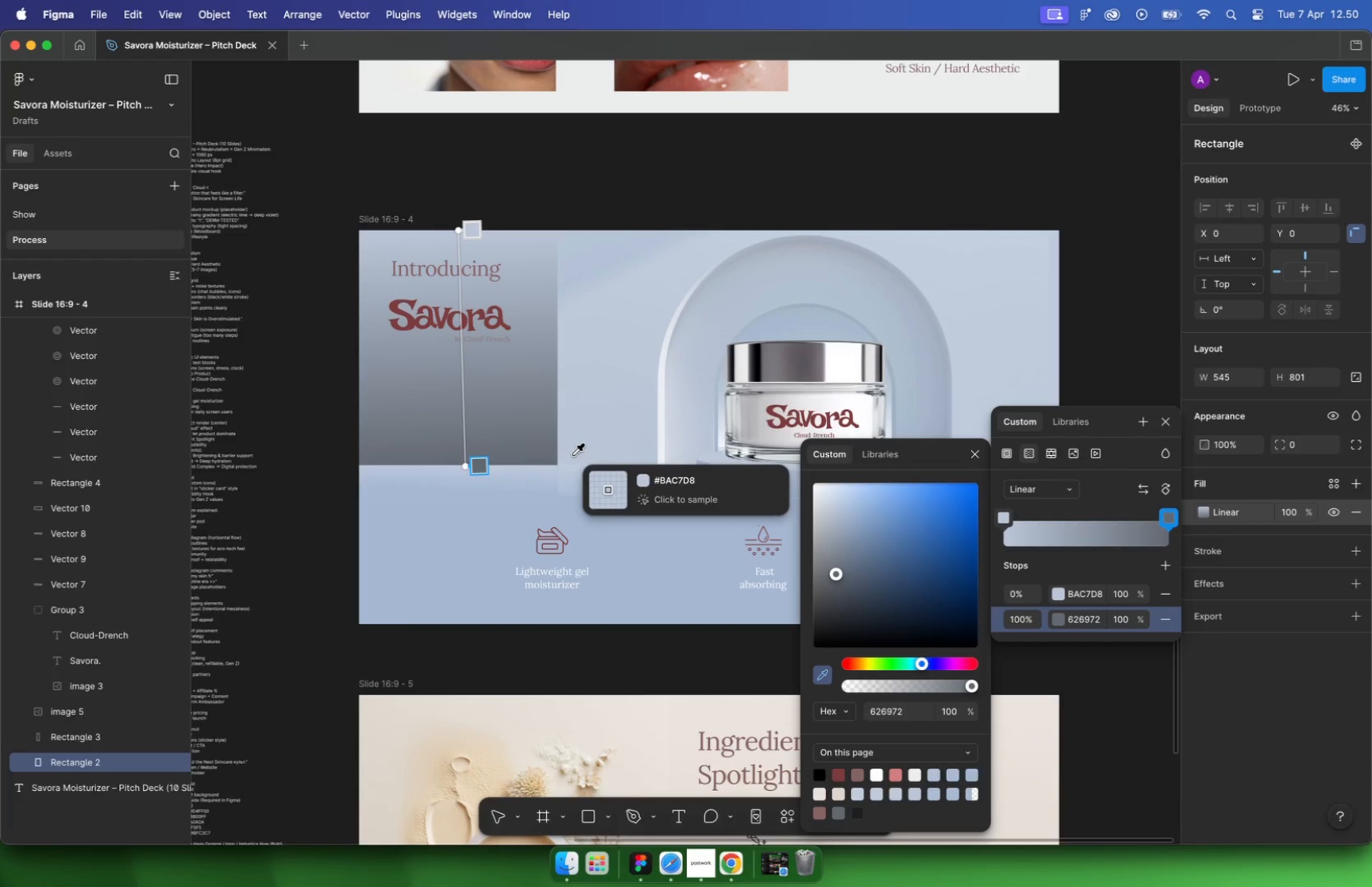 
left_click([573, 455])
 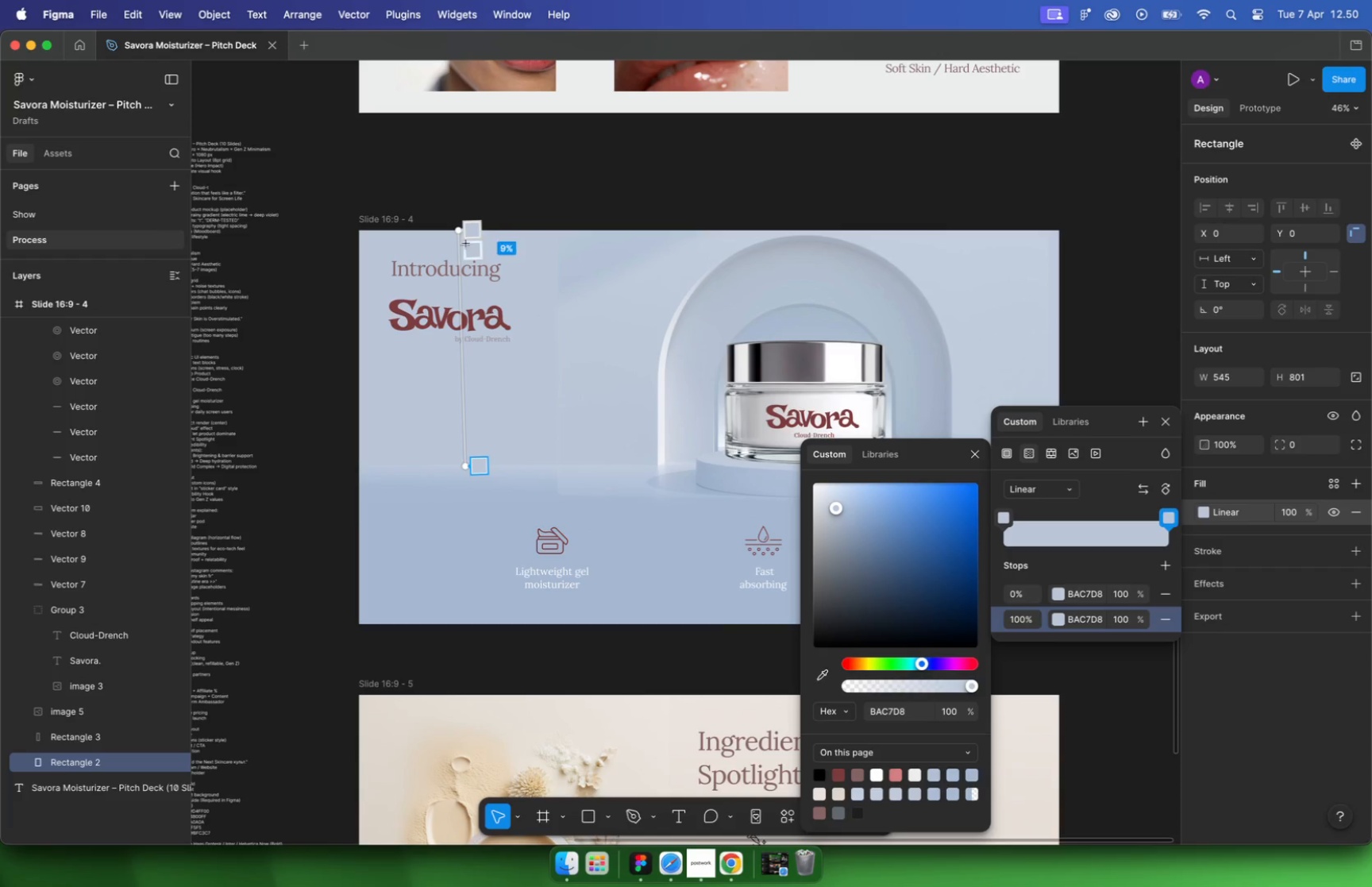 
left_click_drag(start_coordinate=[457, 230], to_coordinate=[545, 230])
 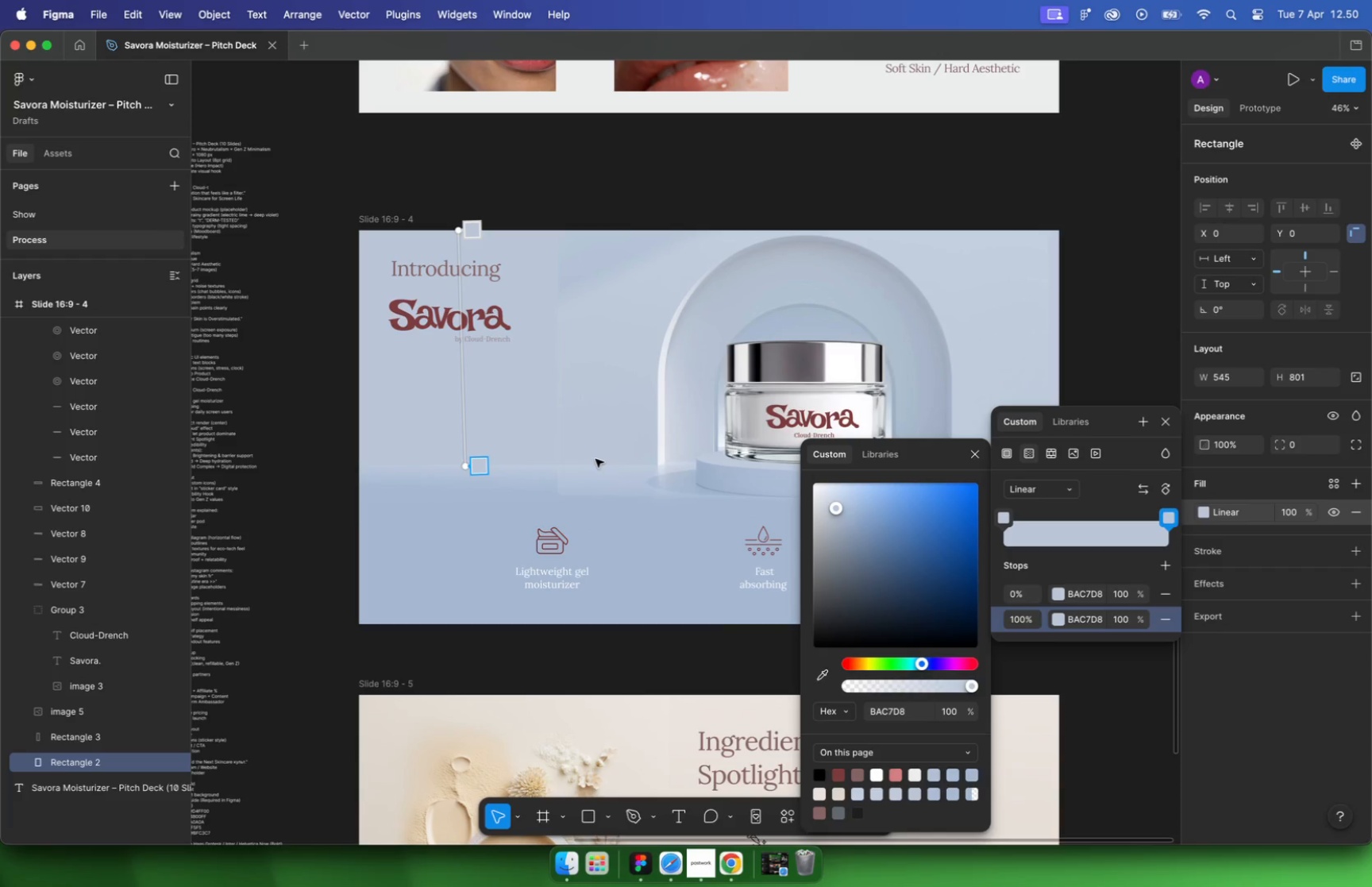 
left_click_drag(start_coordinate=[464, 466], to_coordinate=[544, 468])
 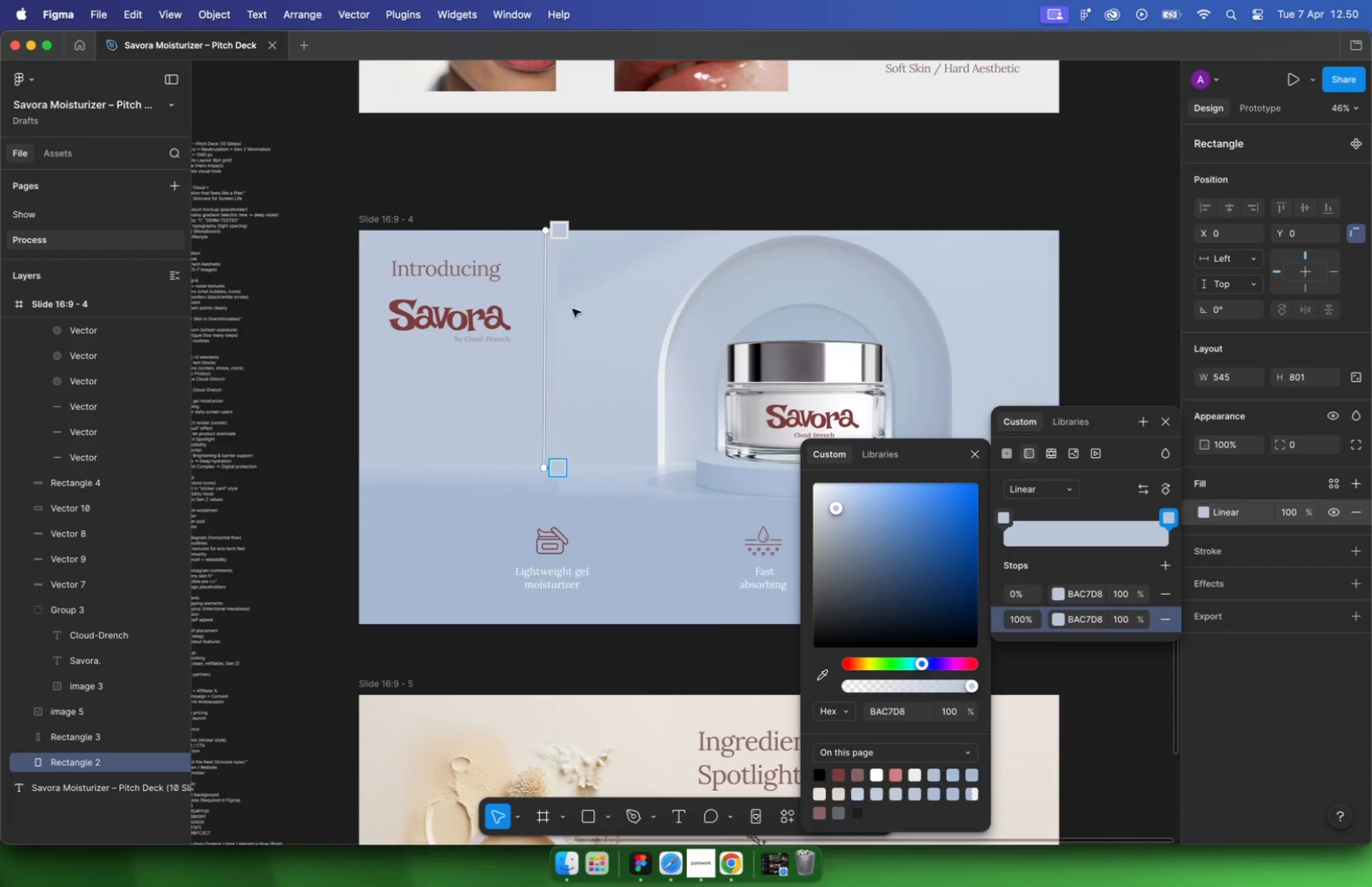 
left_click([558, 230])
 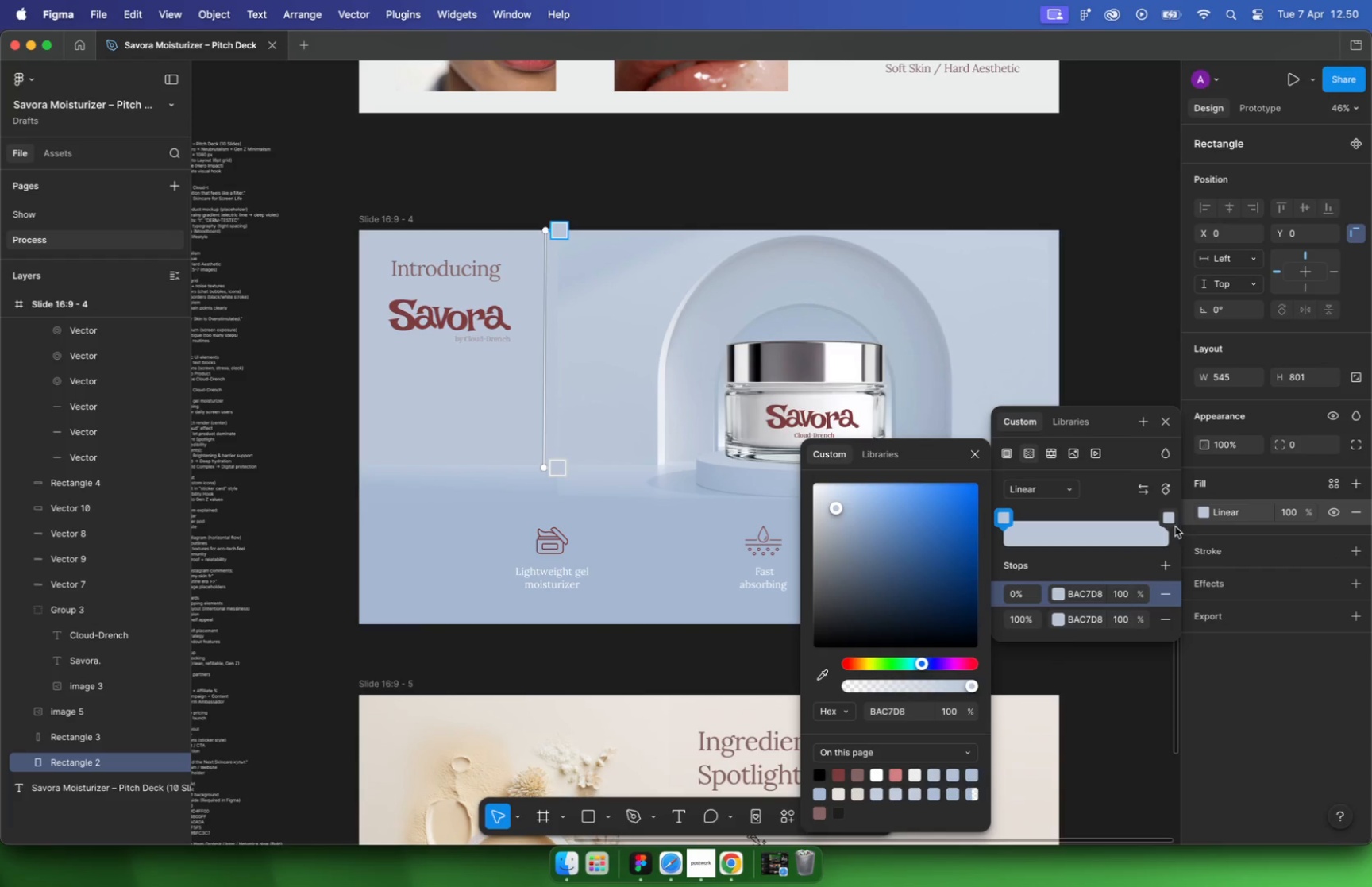 
left_click([1056, 596])
 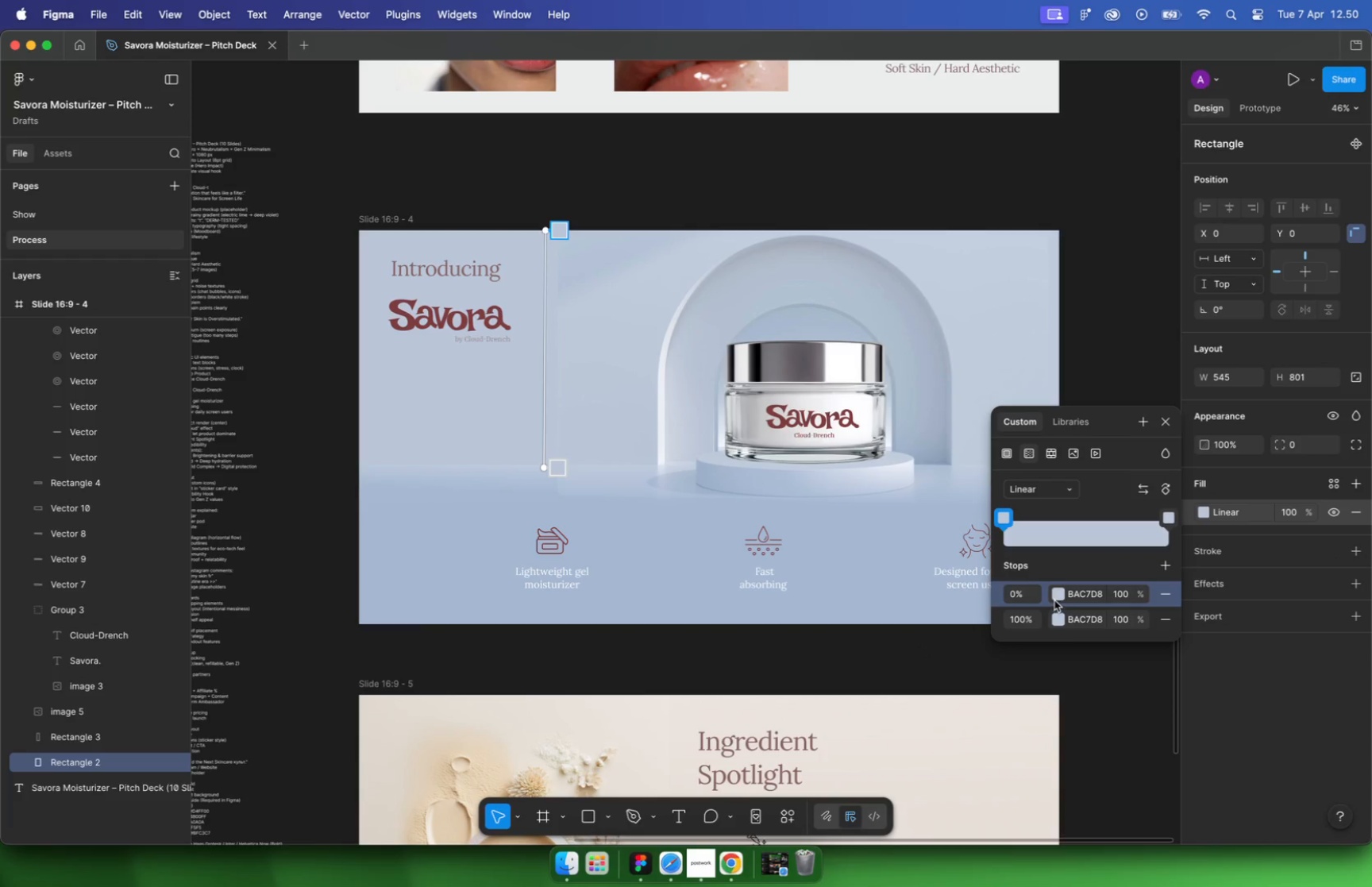 
left_click([1058, 593])
 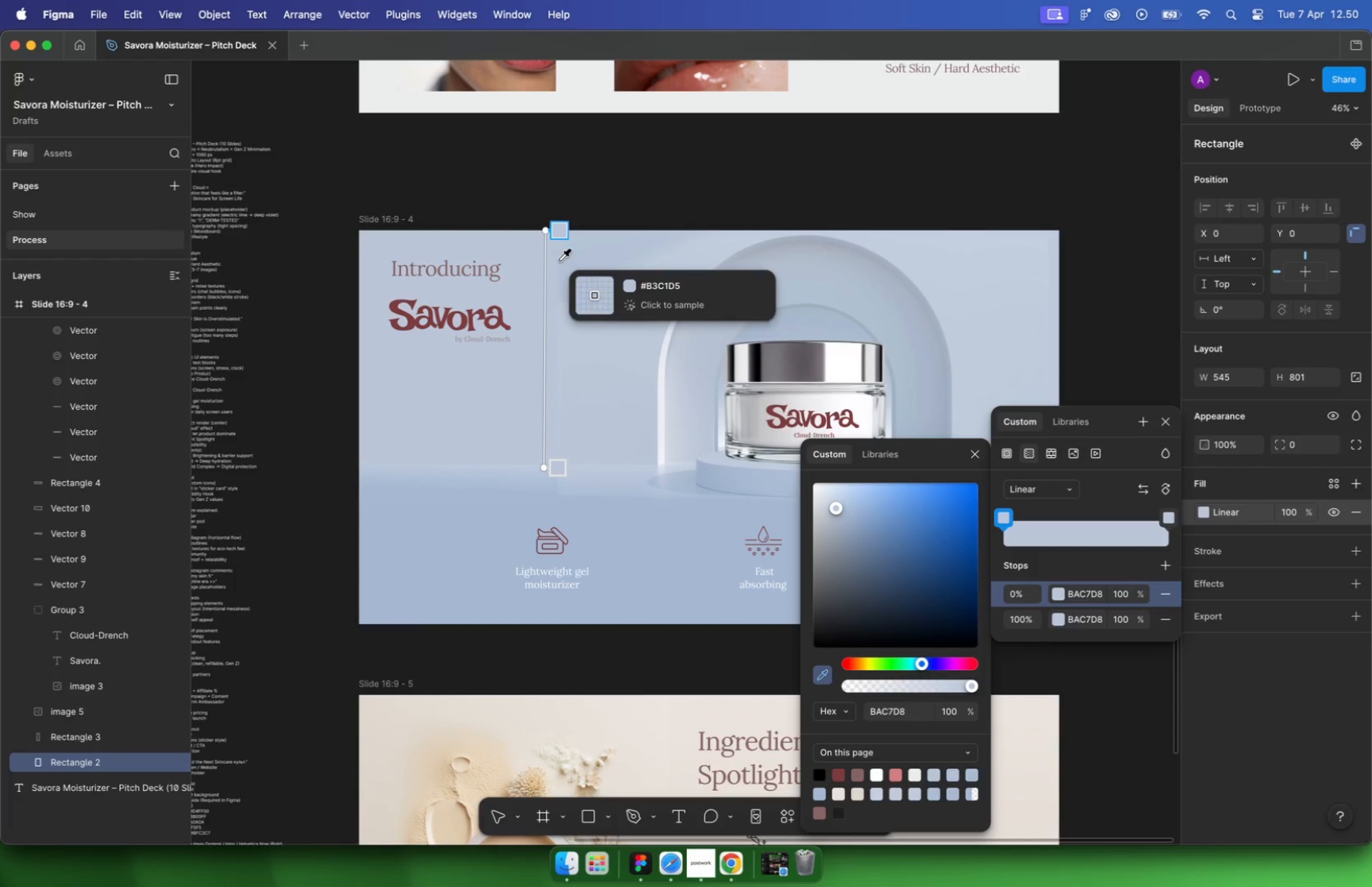 
left_click([578, 264])
 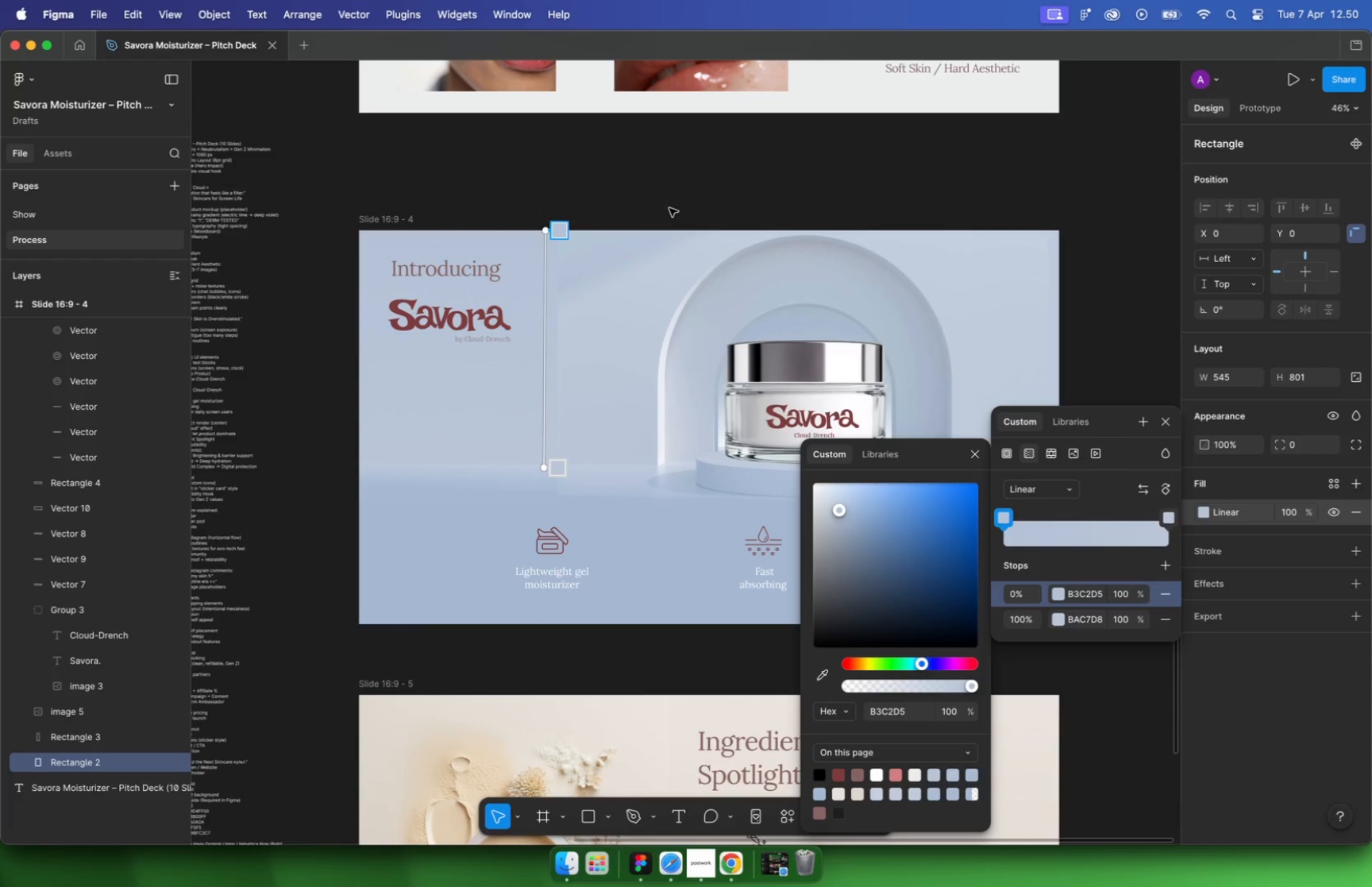 
left_click([679, 199])
 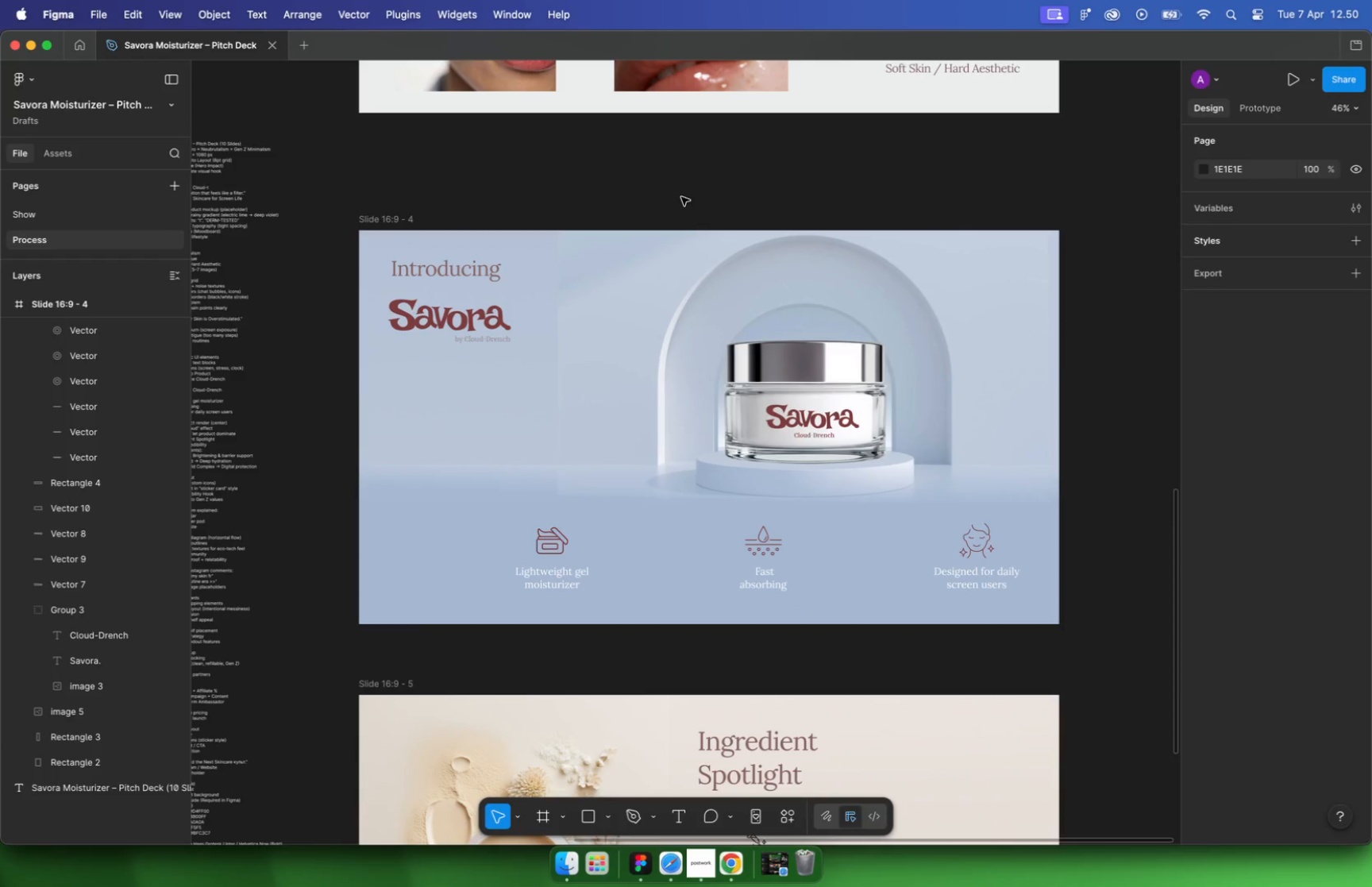 
hold_key(key=CommandLeft, duration=1.29)
 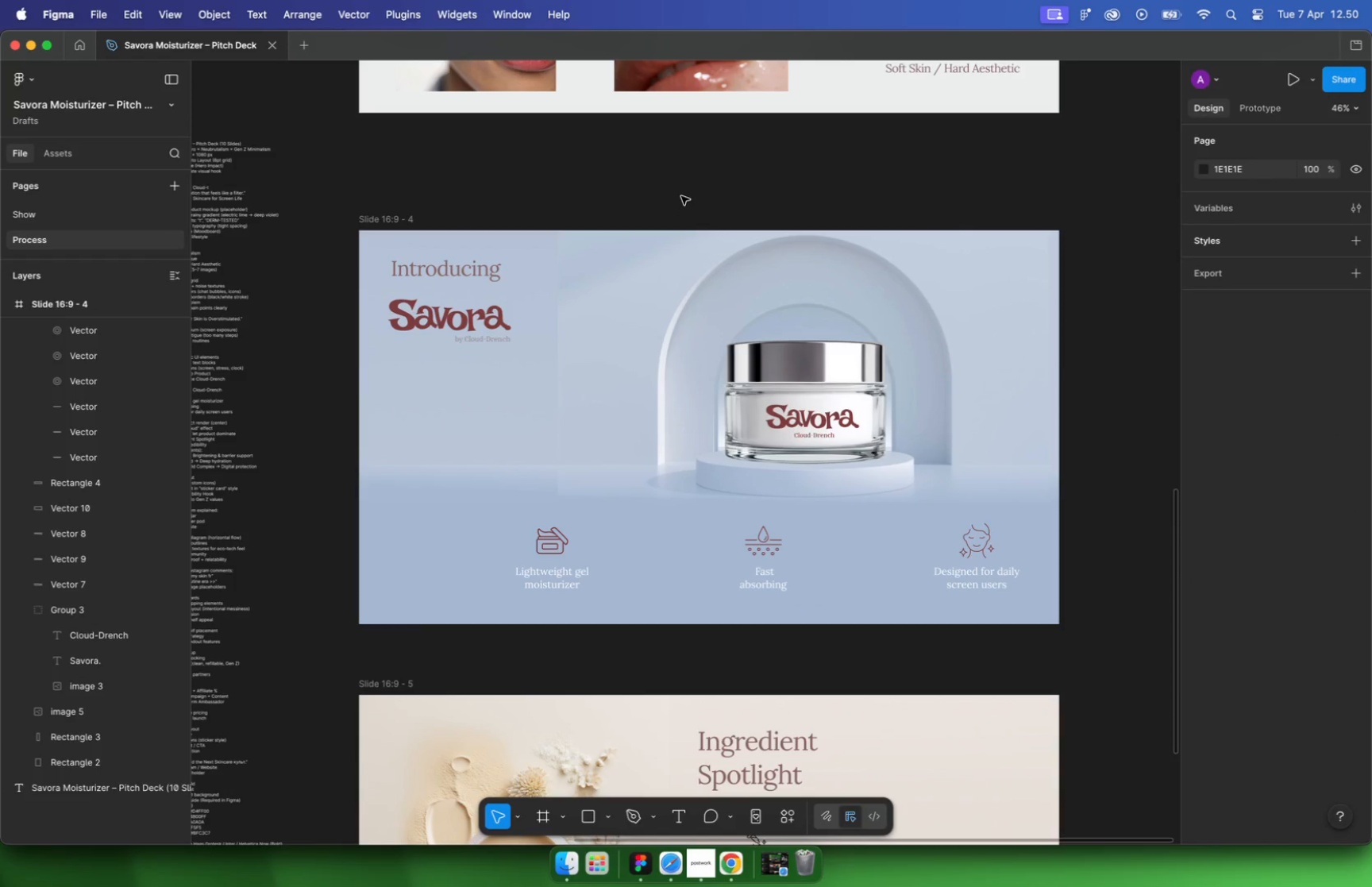 
hold_key(key=CommandLeft, duration=2.09)
scroll: coordinate [683, 195], scroll_direction: down, amount: 2.0
 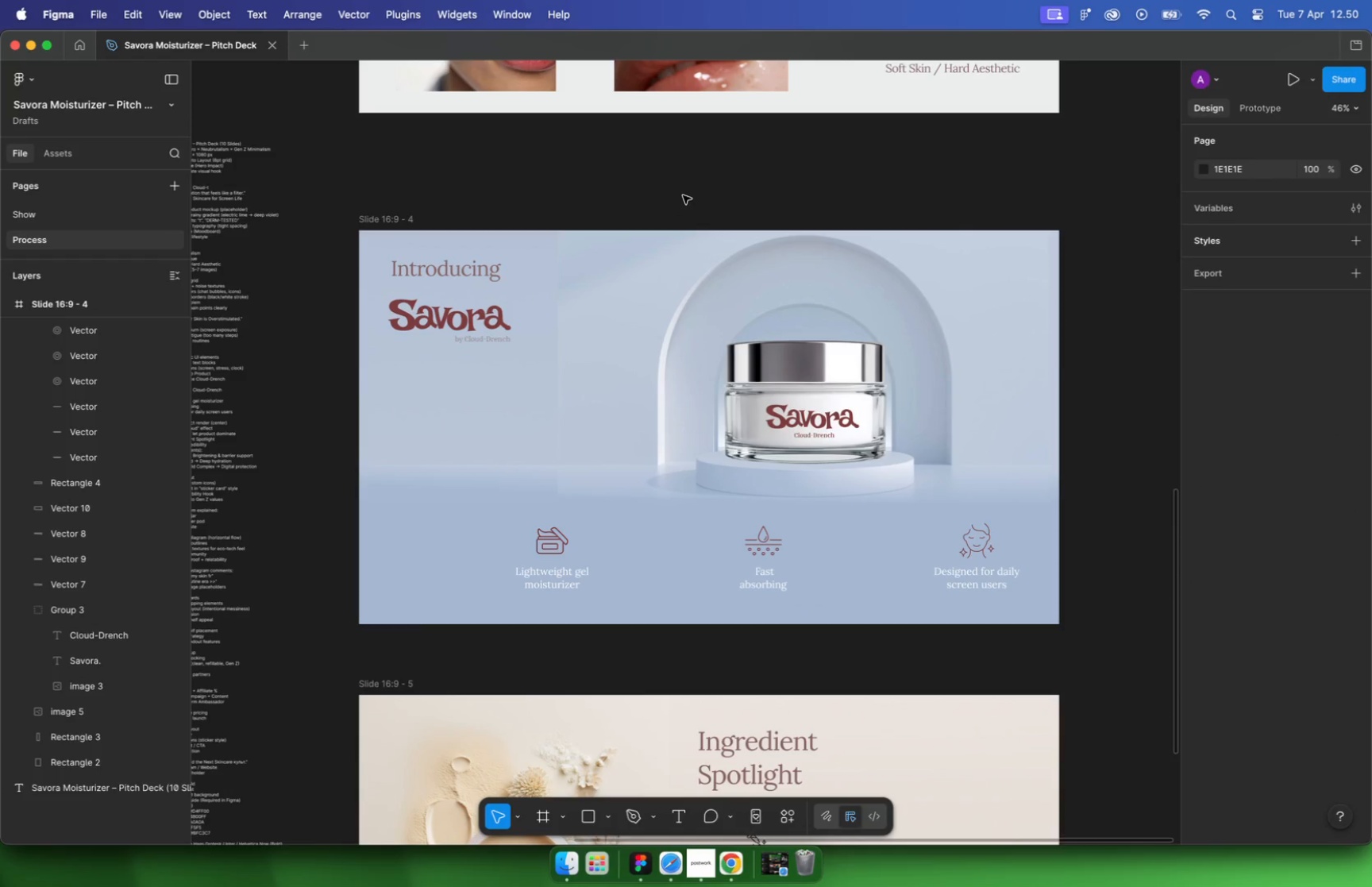 
left_click([1031, 509])
 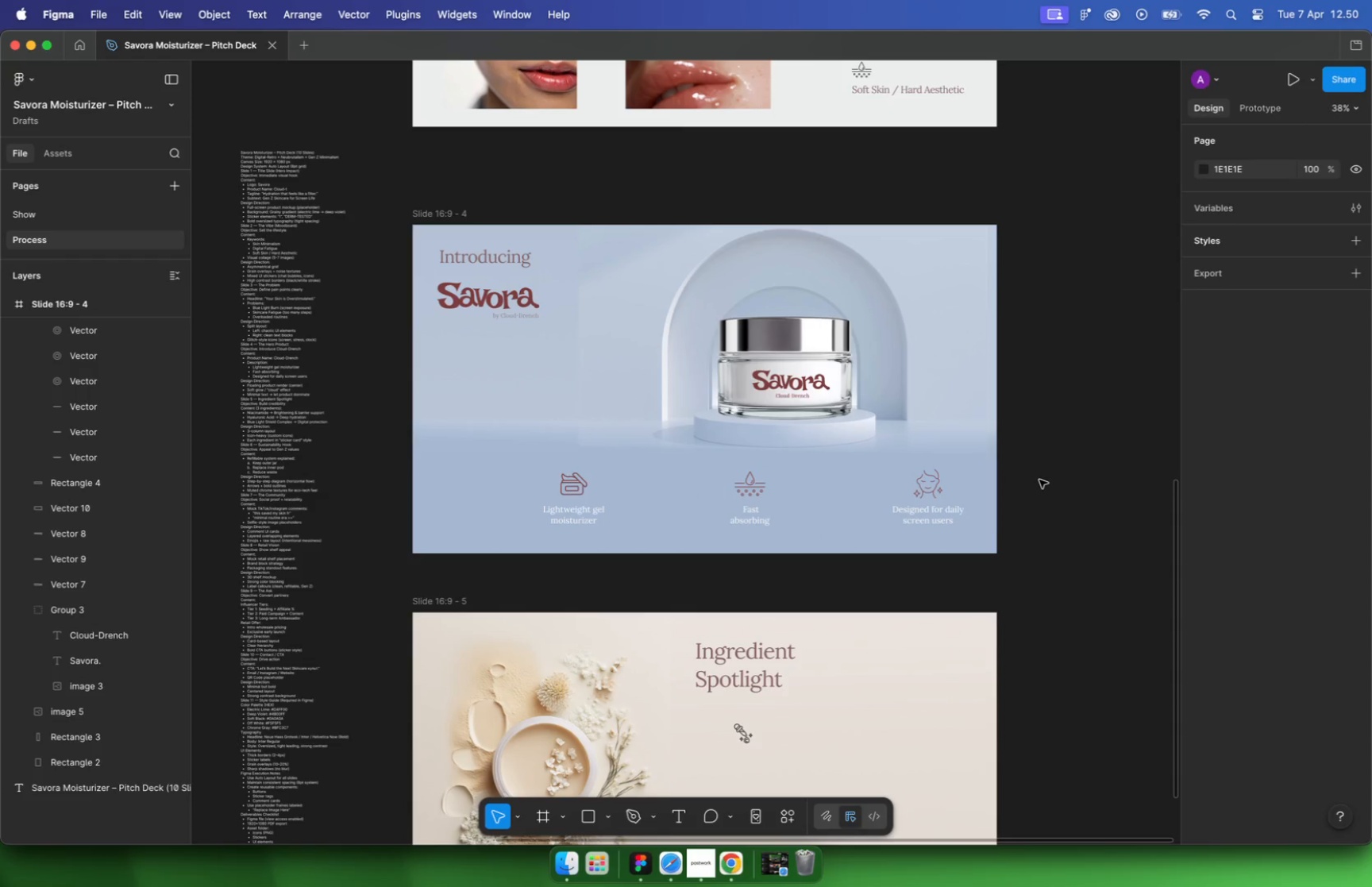 
left_click_drag(start_coordinate=[1037, 479], to_coordinate=[524, 560])
 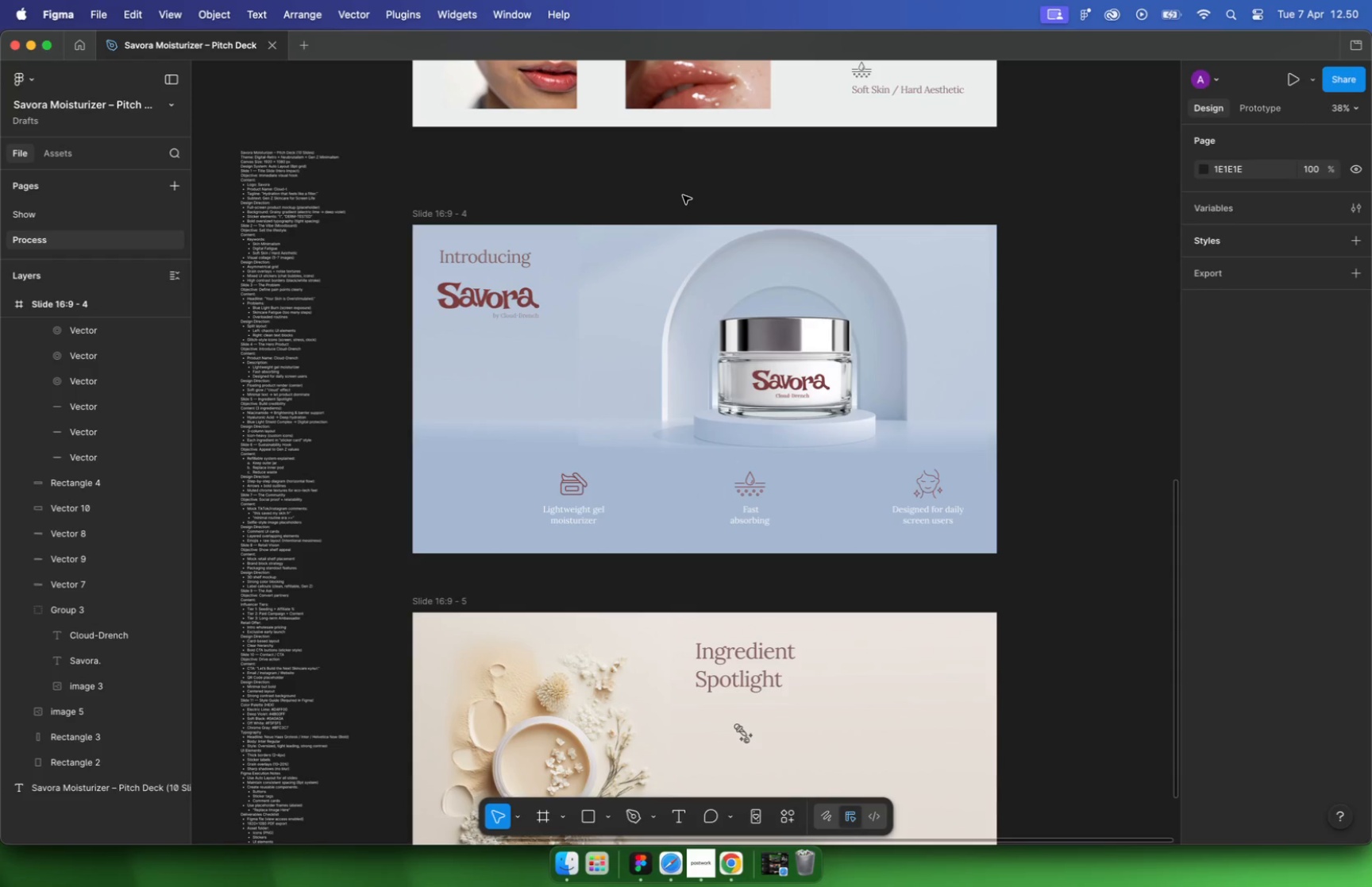 
hold_key(key=ShiftLeft, duration=0.47)
left_click([500, 494])
 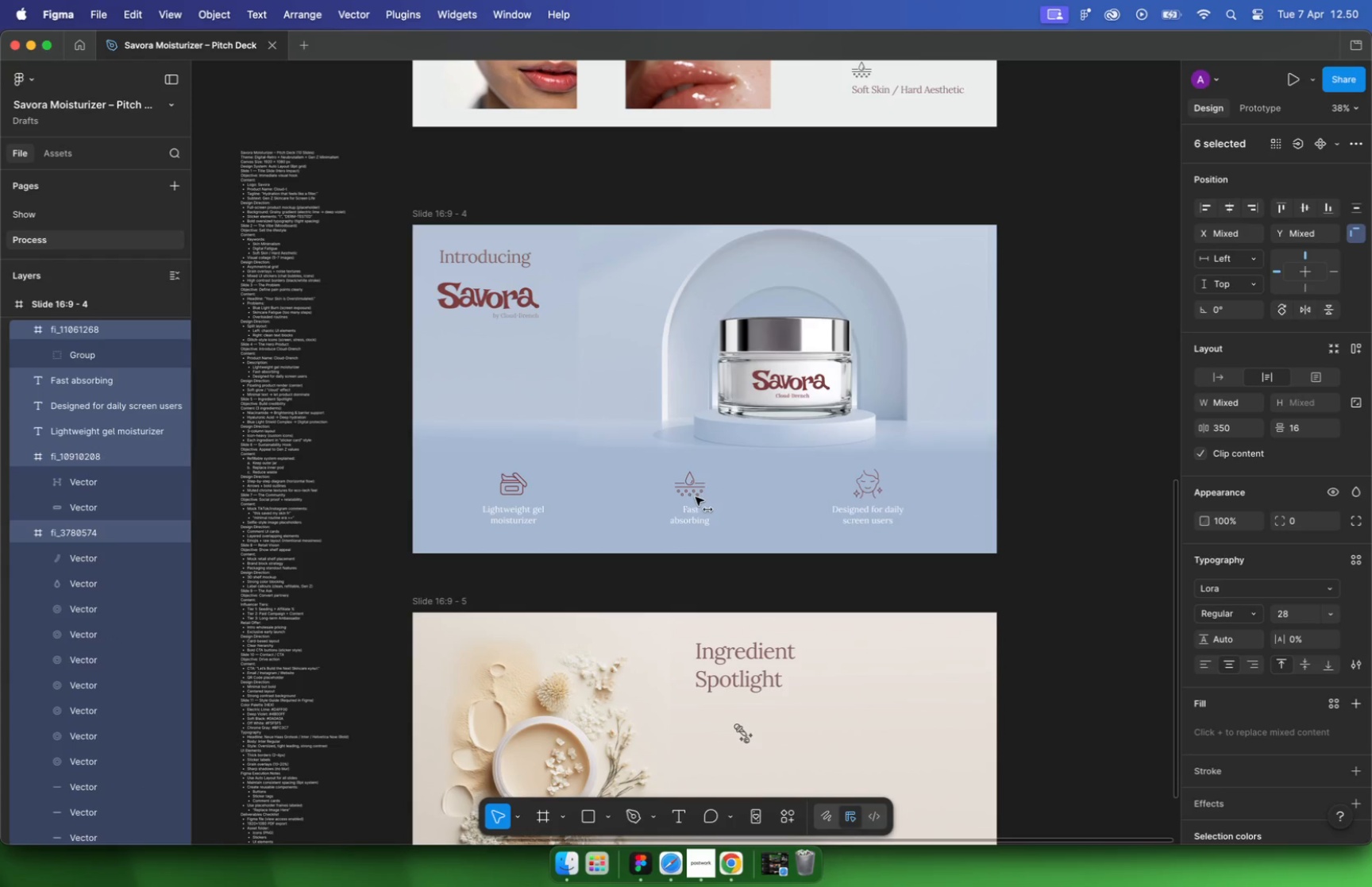 
left_click_drag(start_coordinate=[757, 492], to_coordinate=[708, 496])
 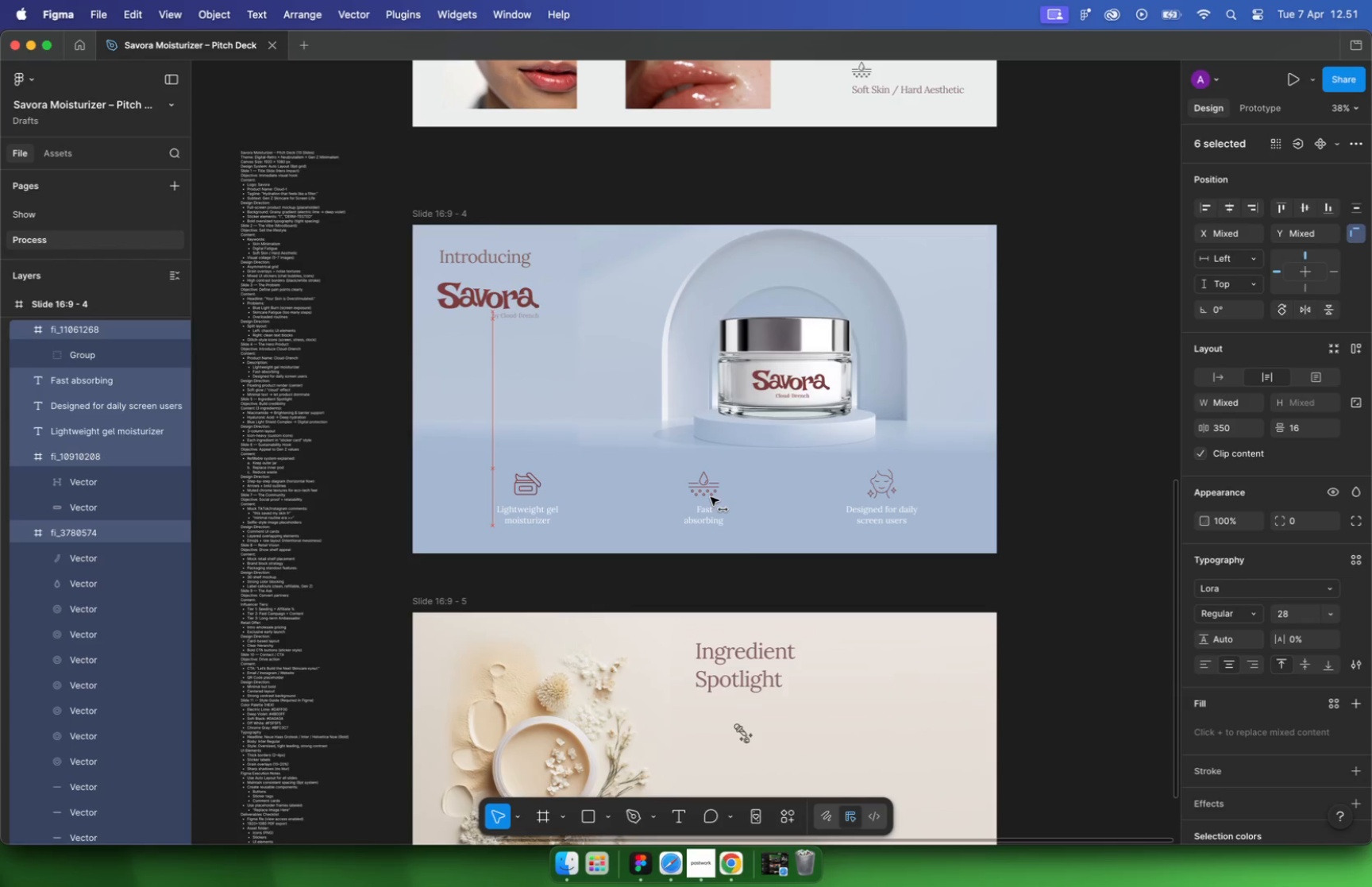 
hold_key(key=ShiftLeft, duration=8.33)
 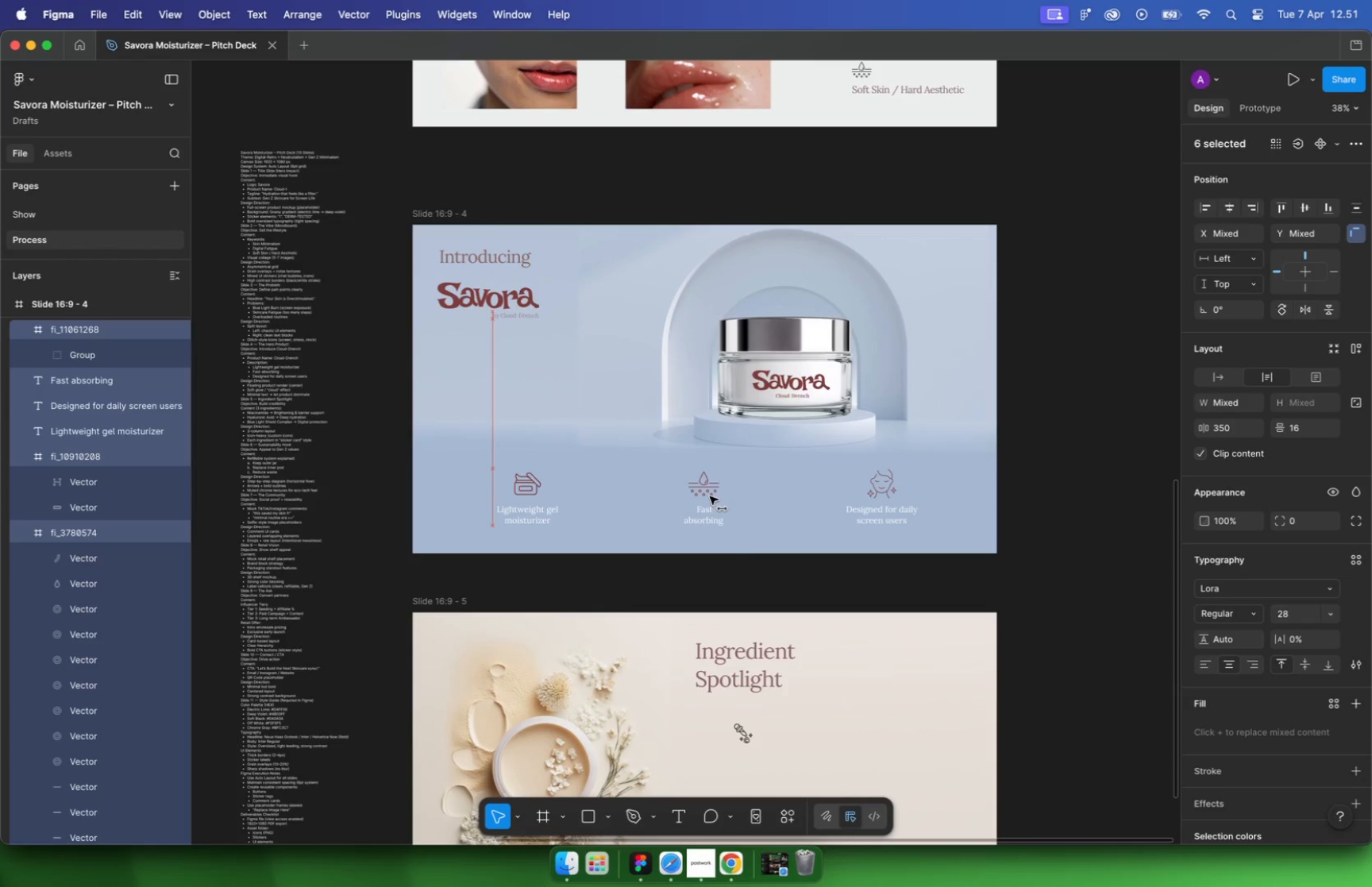 
left_click([1124, 421])
 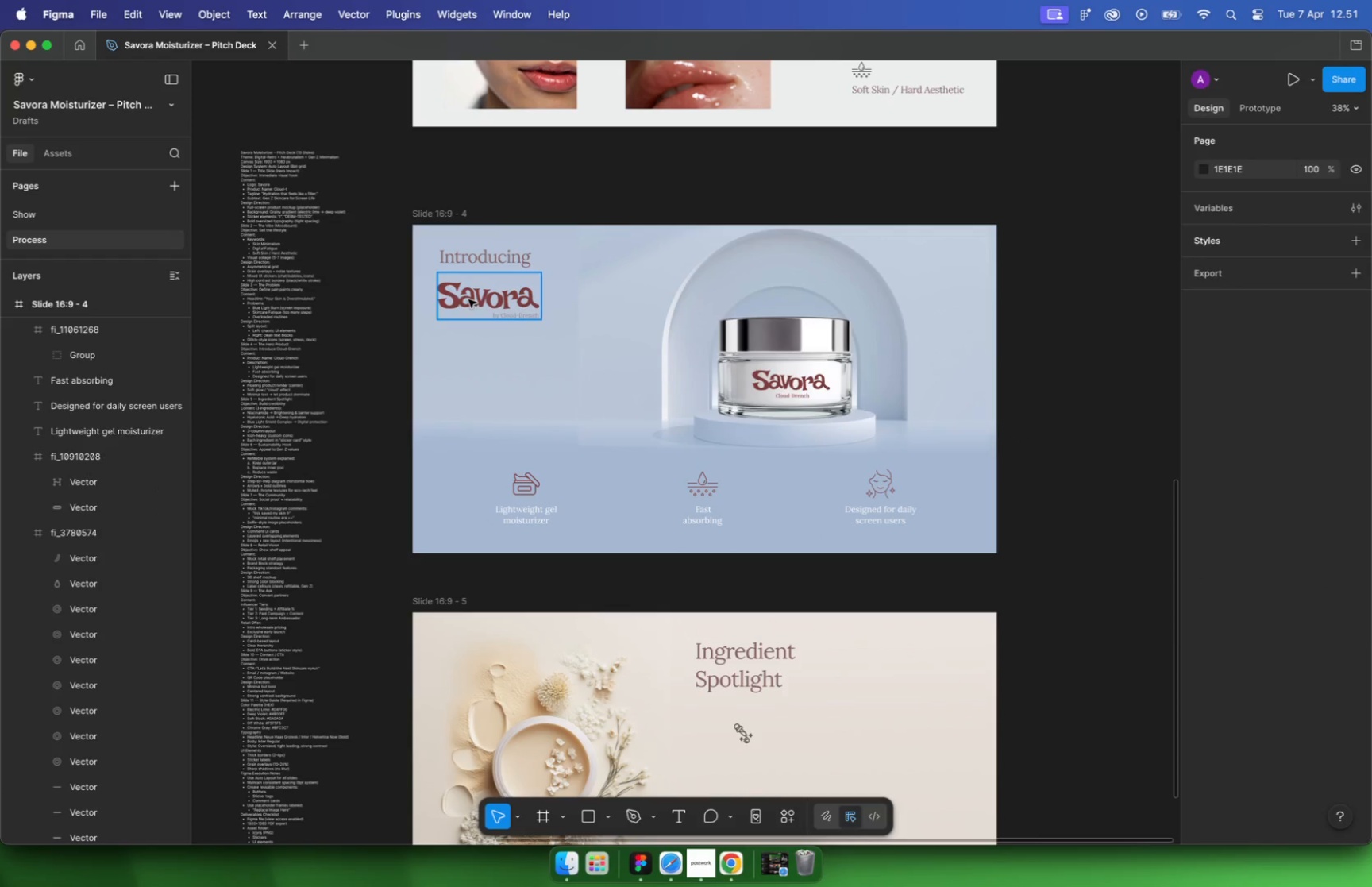 
hold_key(key=ShiftLeft, duration=0.37)
double_click([518, 254])
 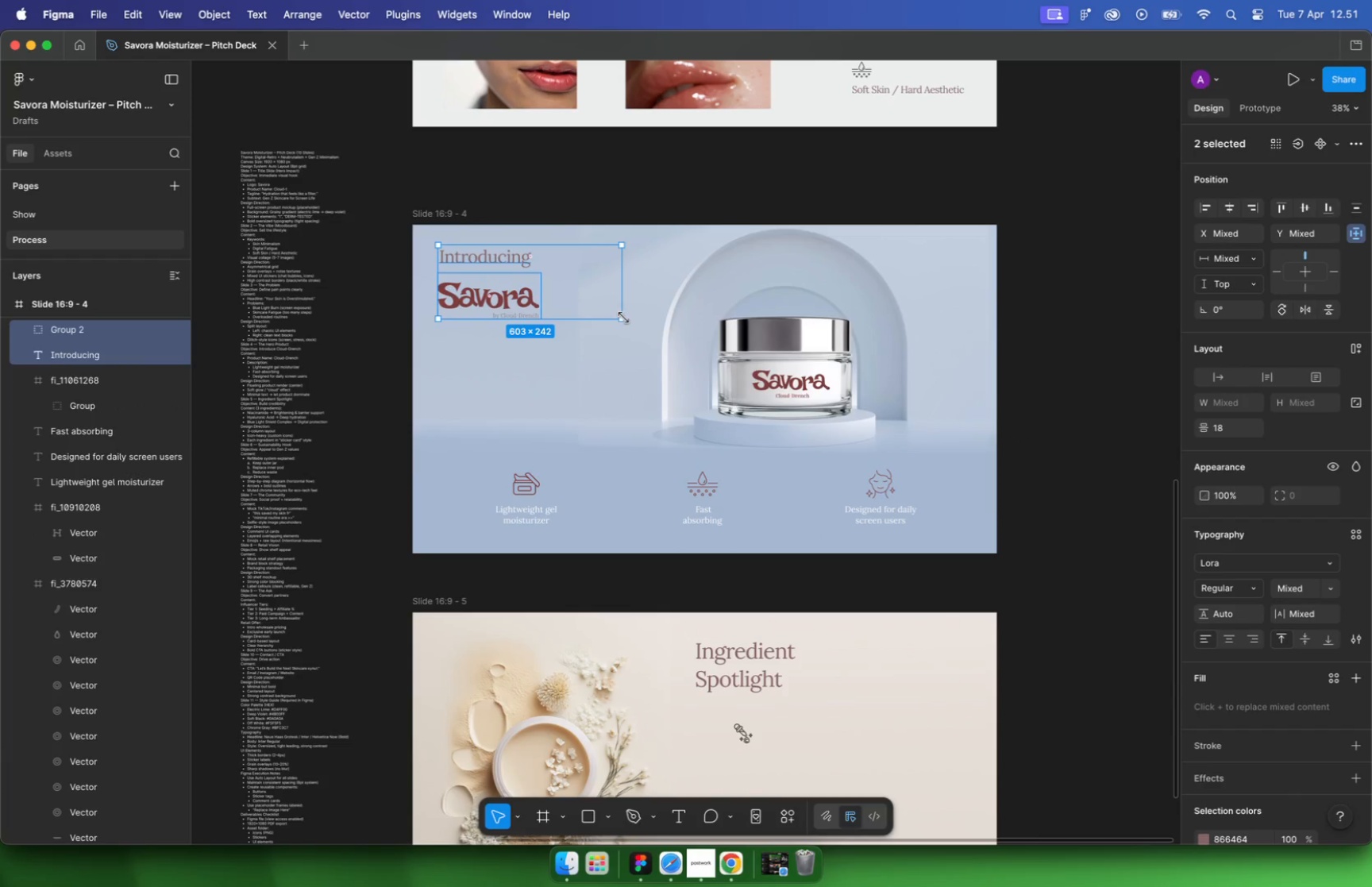 
left_click([512, 303])
 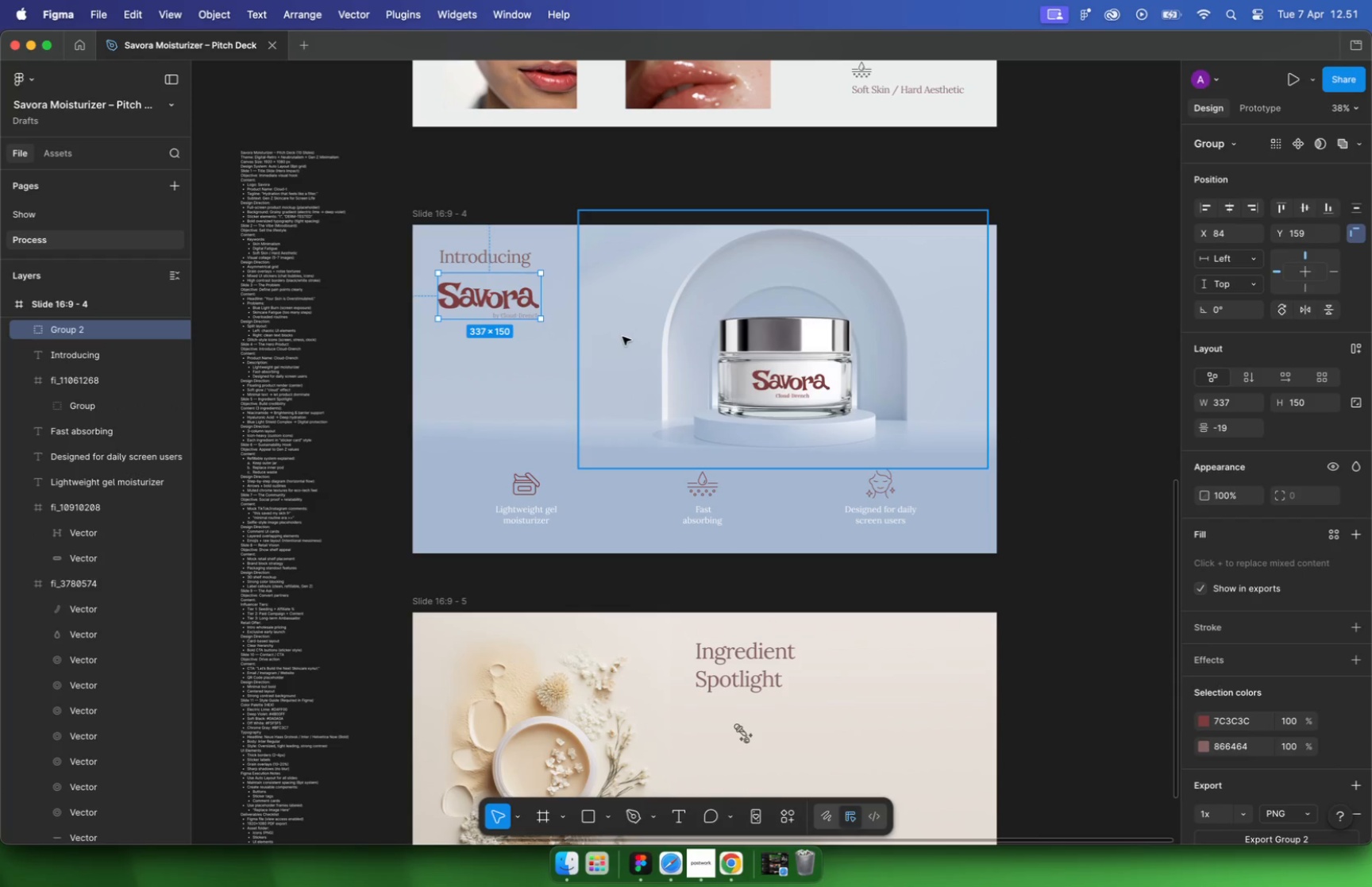 
key(K)
 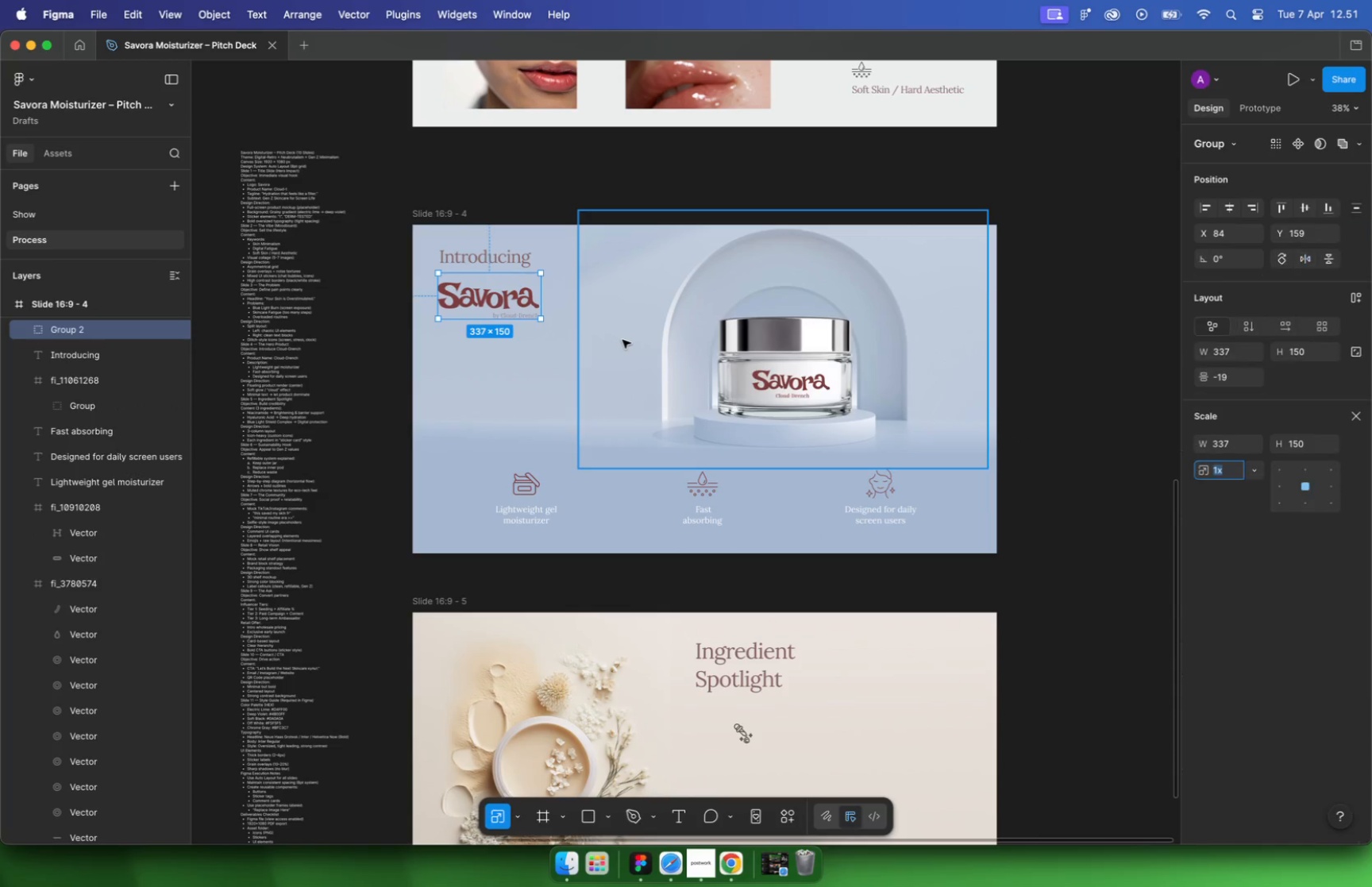 
left_click_drag(start_coordinate=[544, 321], to_coordinate=[514, 303])
 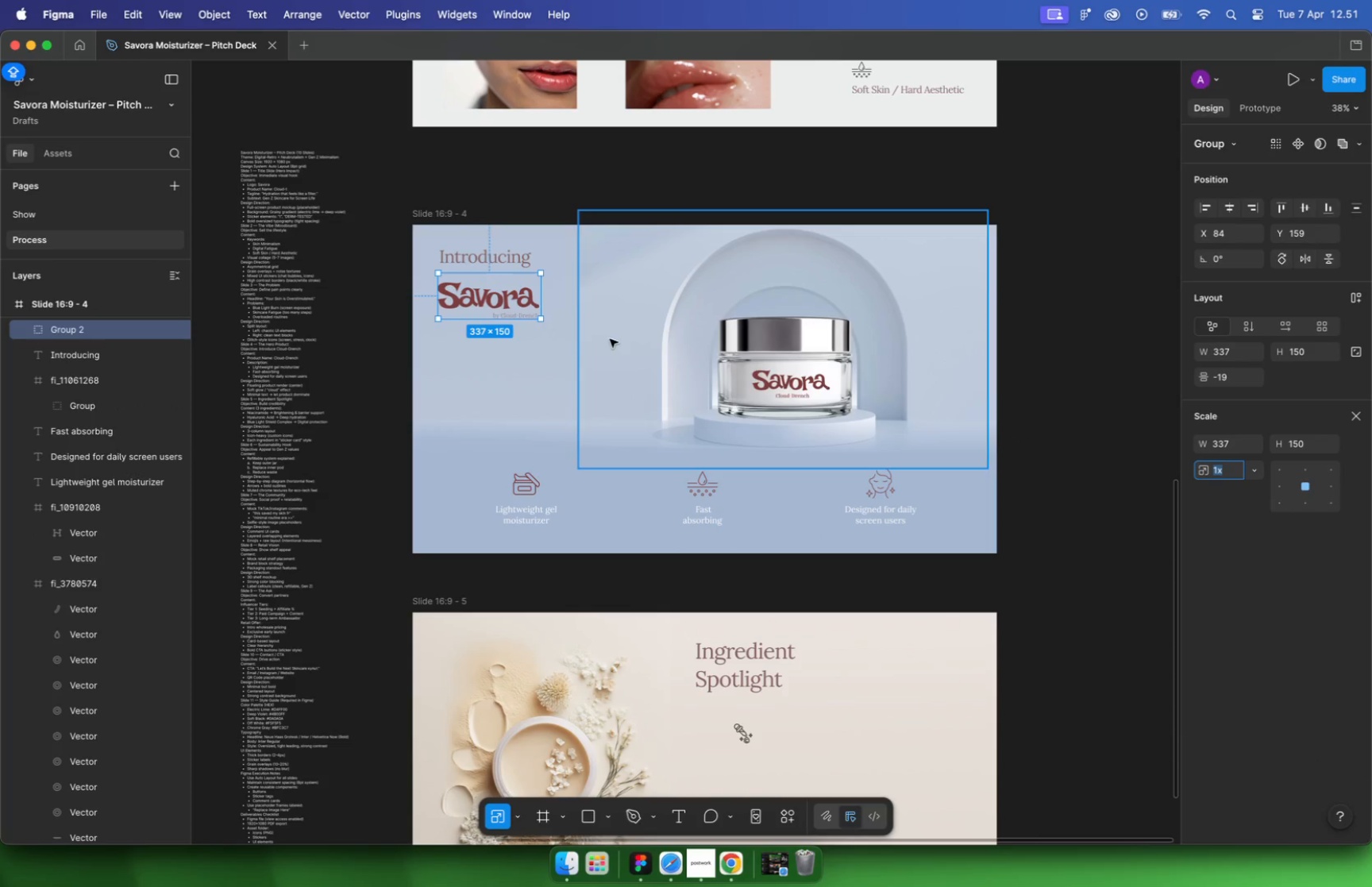 
hold_key(key=ShiftLeft, duration=1.03)
 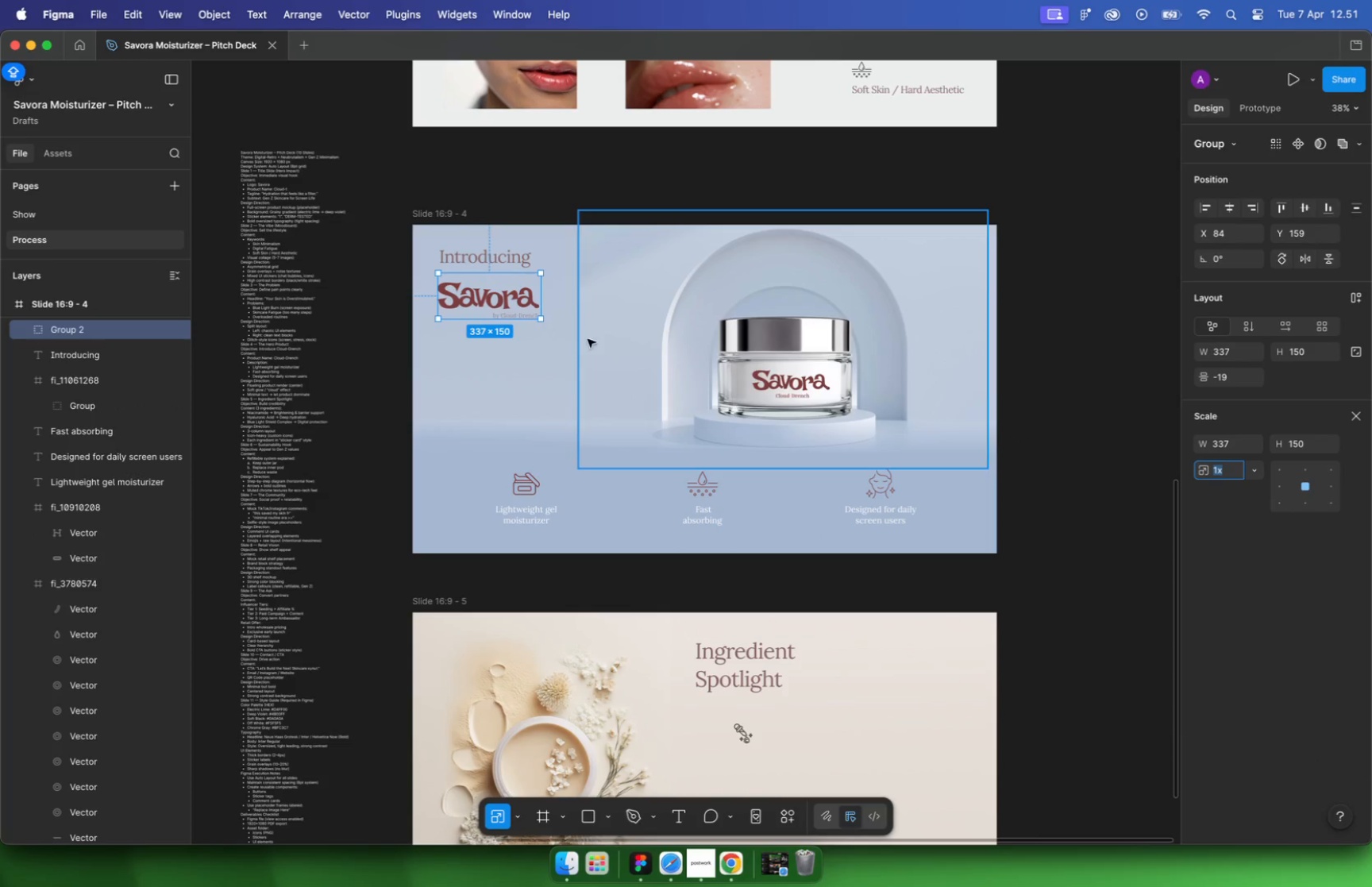 
left_click_drag(start_coordinate=[484, 287], to_coordinate=[505, 317])
 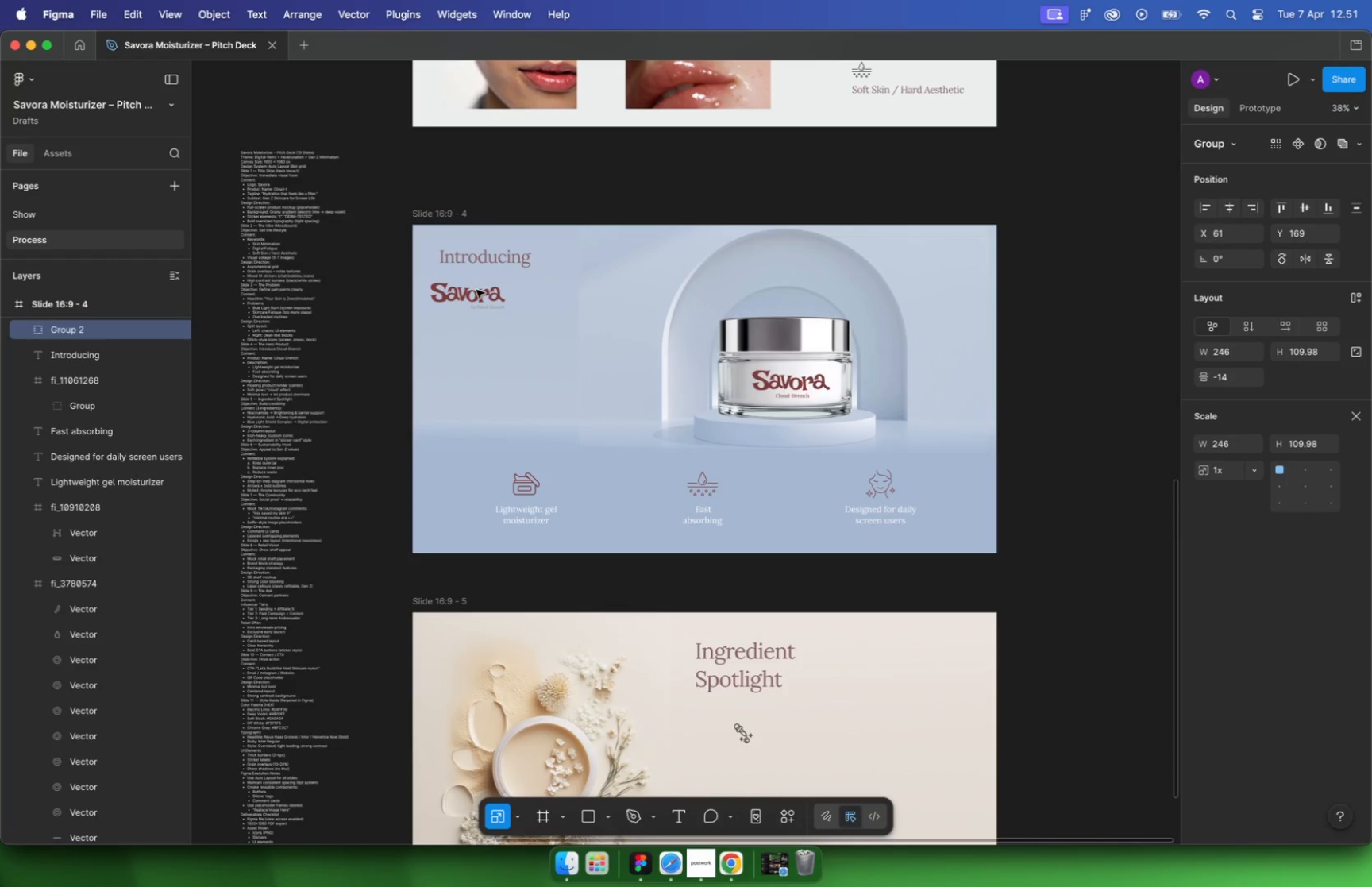 
hold_key(key=ShiftLeft, duration=2.07)
 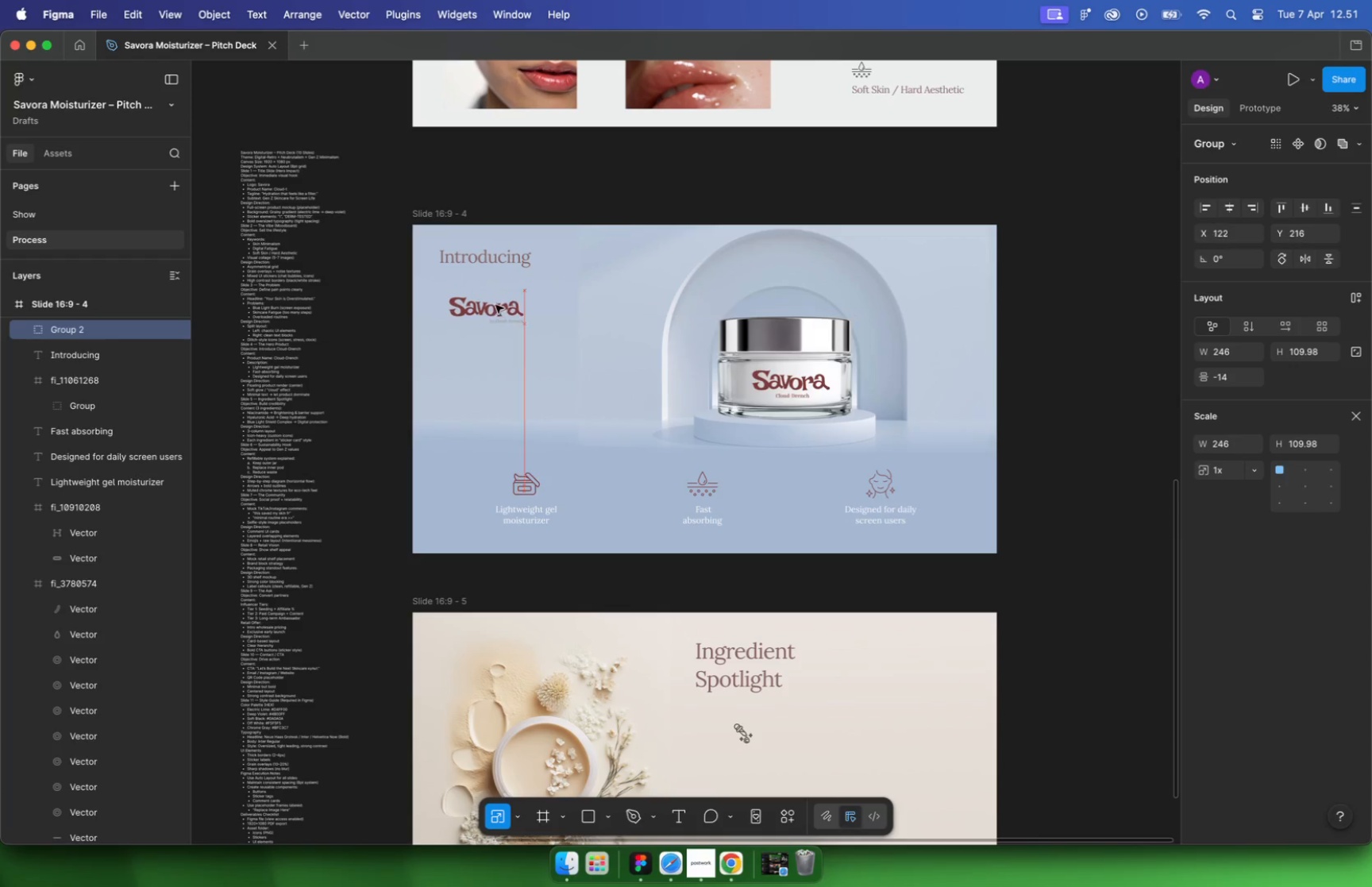 
left_click([500, 264])
 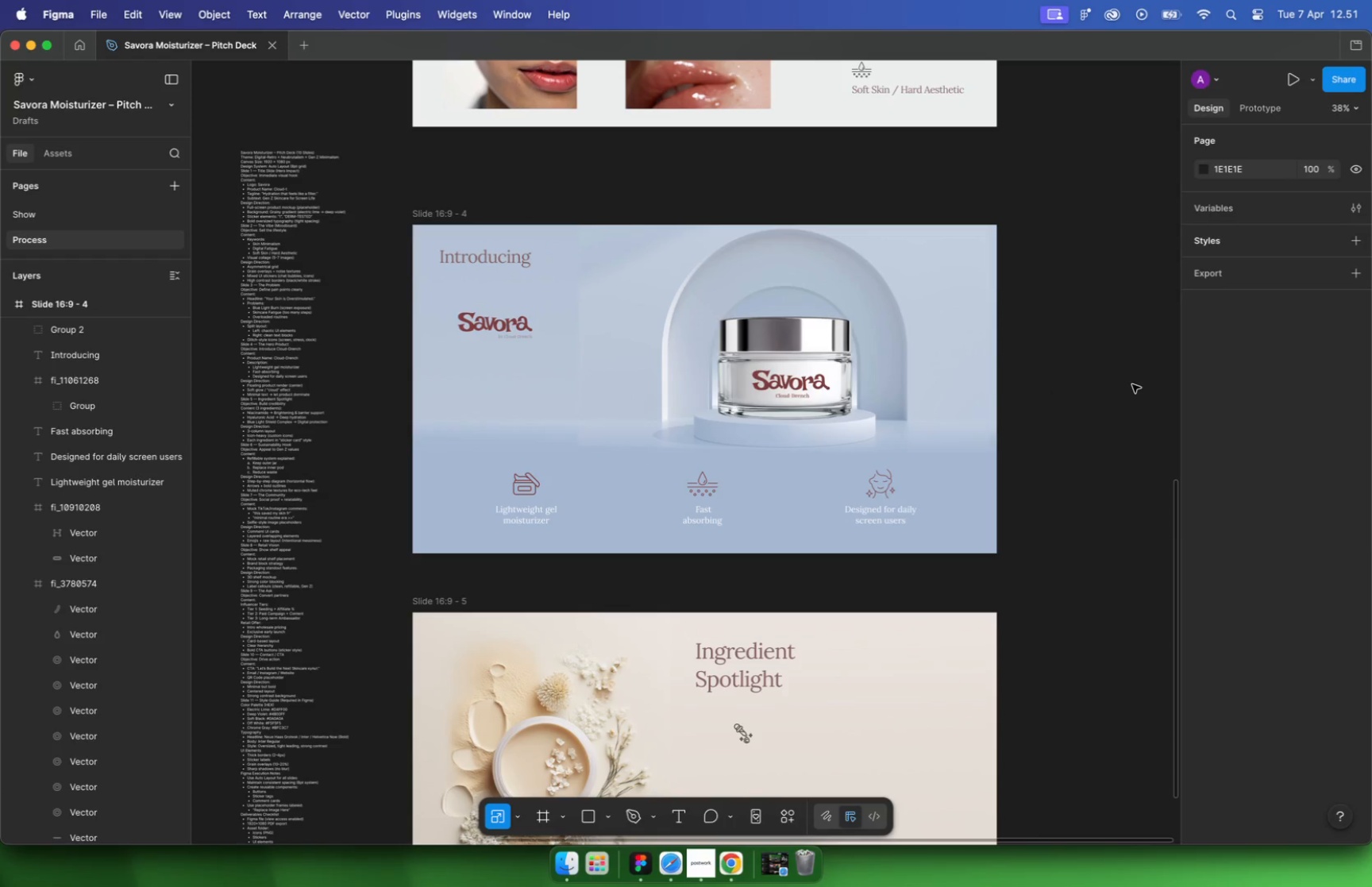 
wait(5.3)
 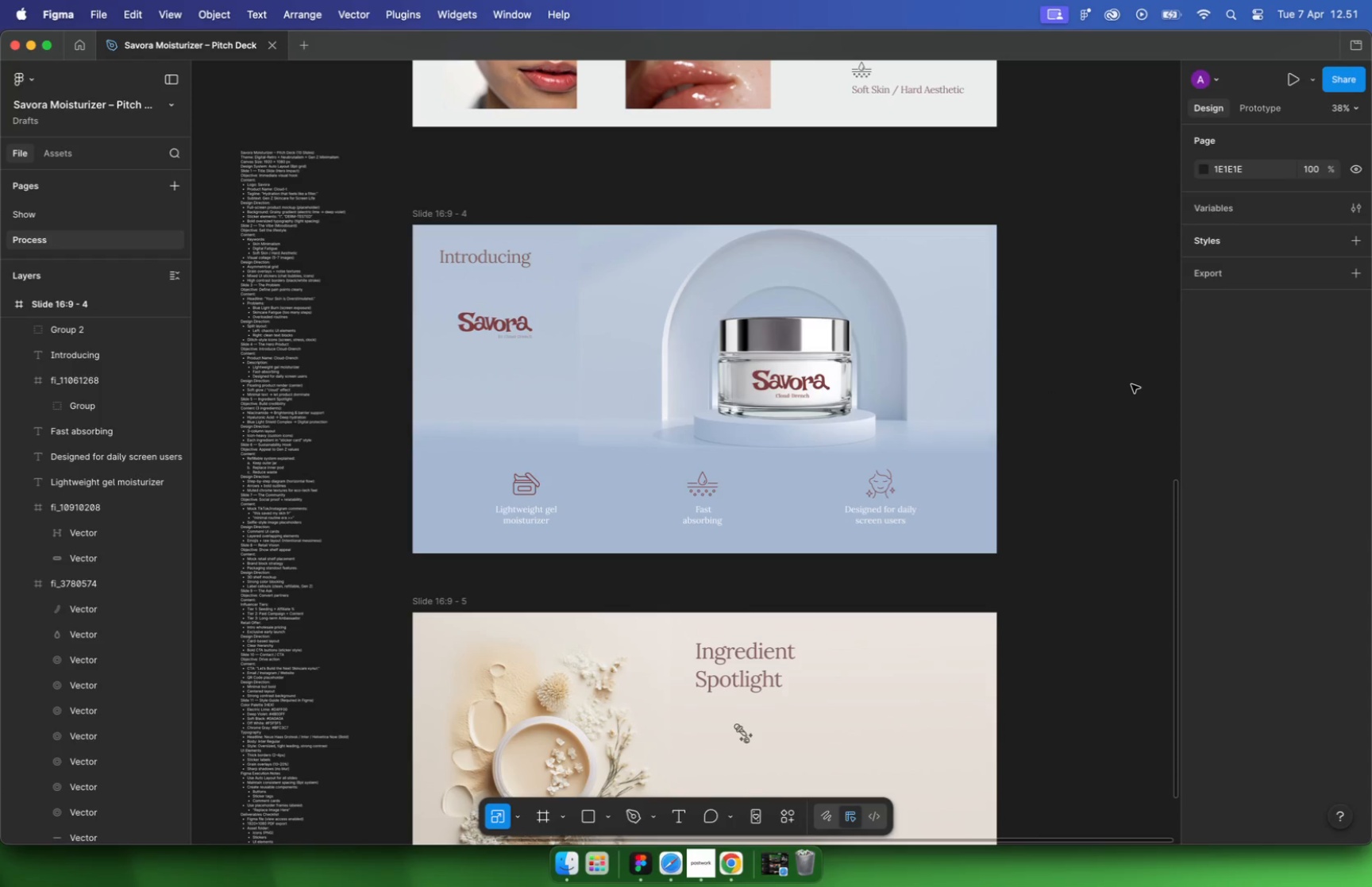 
left_click([508, 334])
 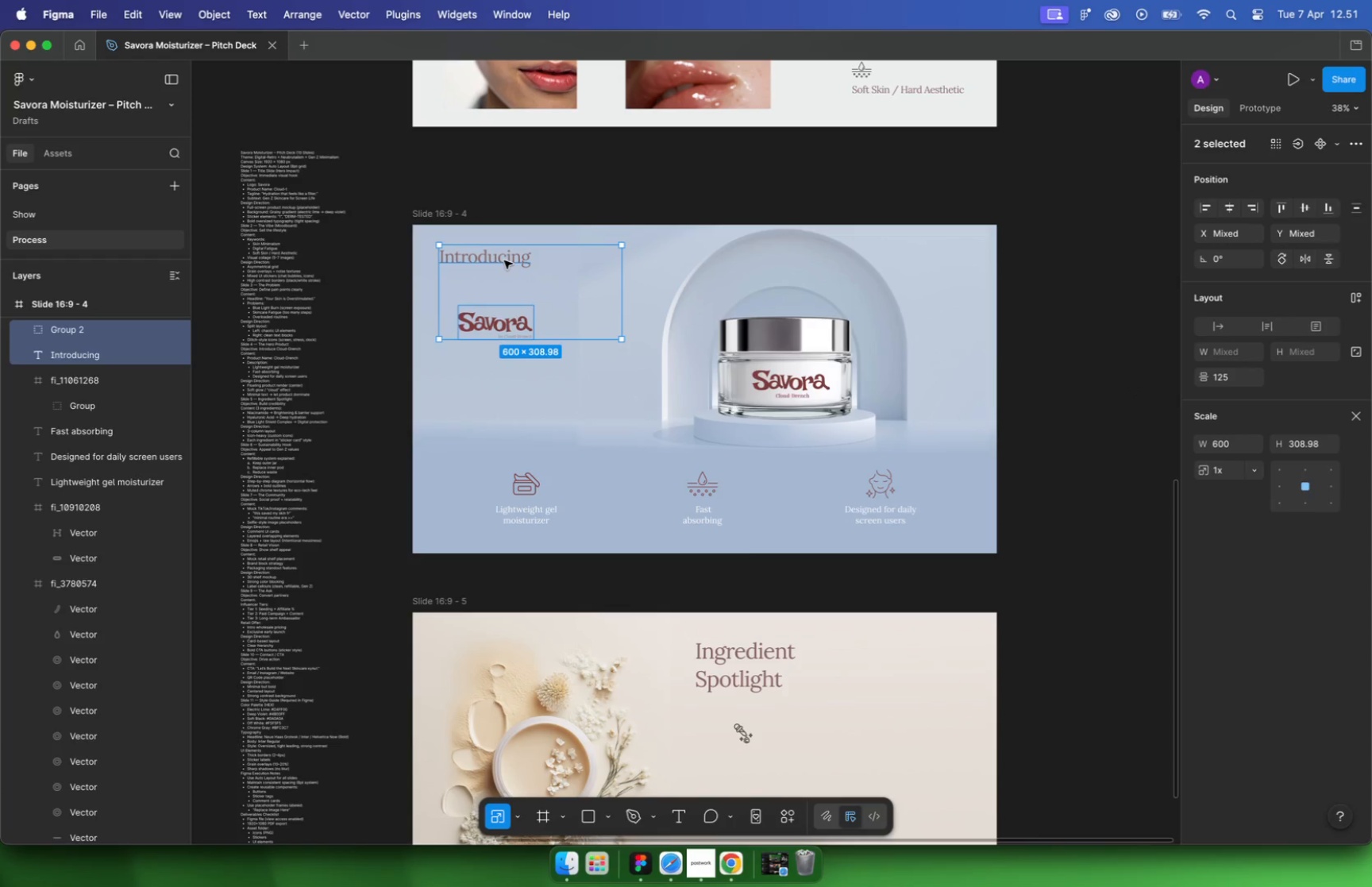 
hold_key(key=ShiftLeft, duration=0.76)
 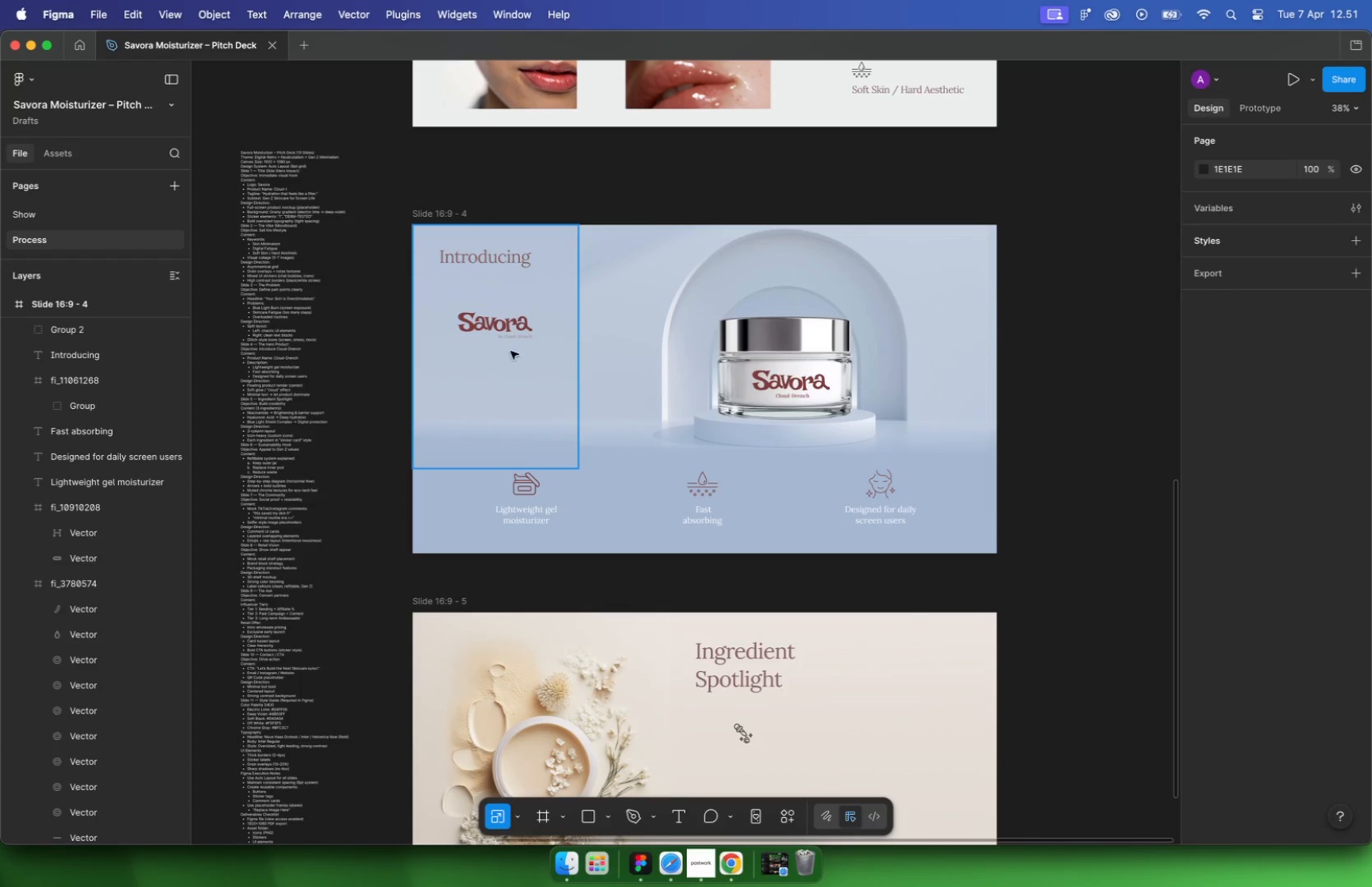 
key(Backspace)
 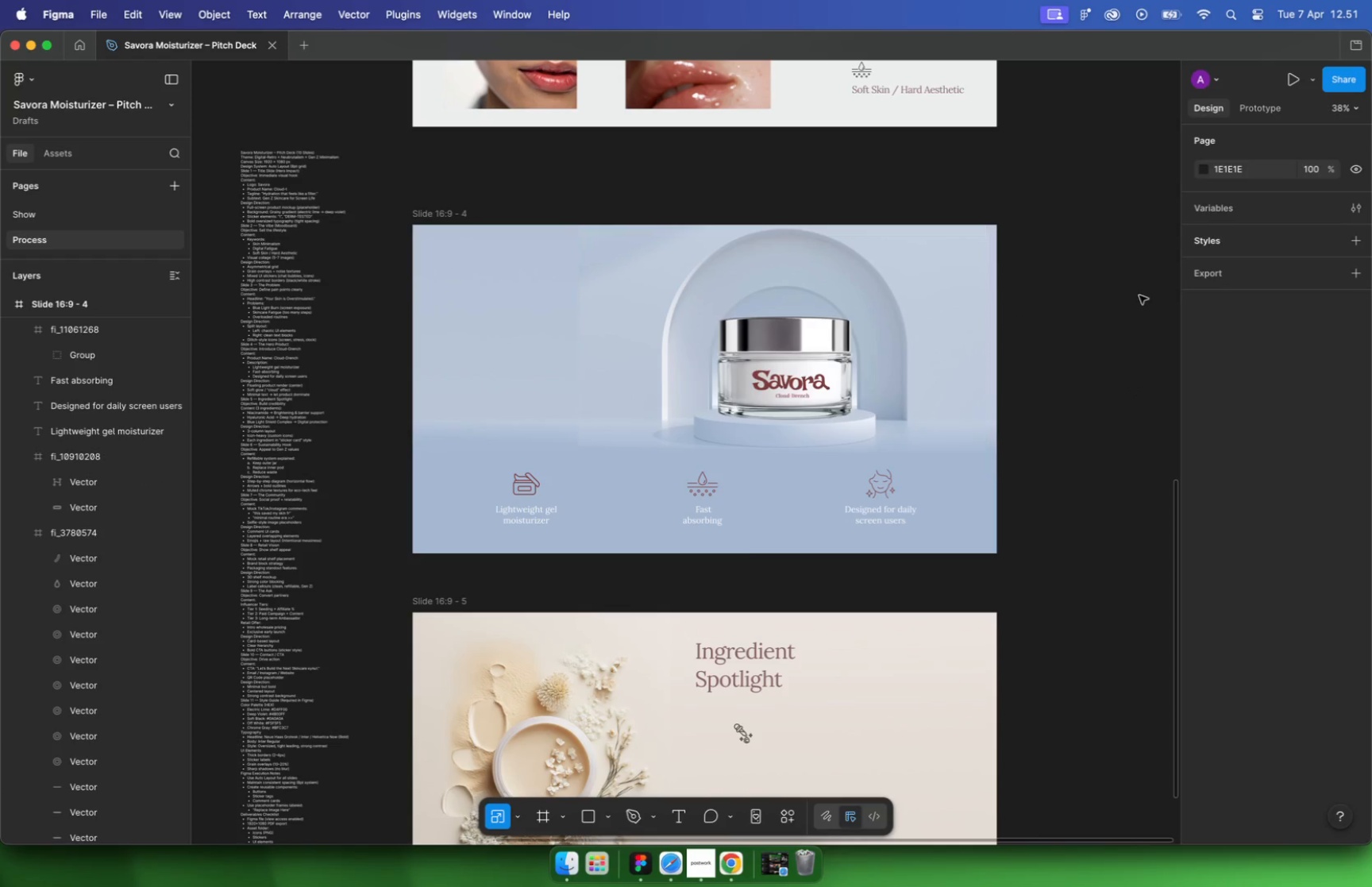 
left_click([1165, 300])
 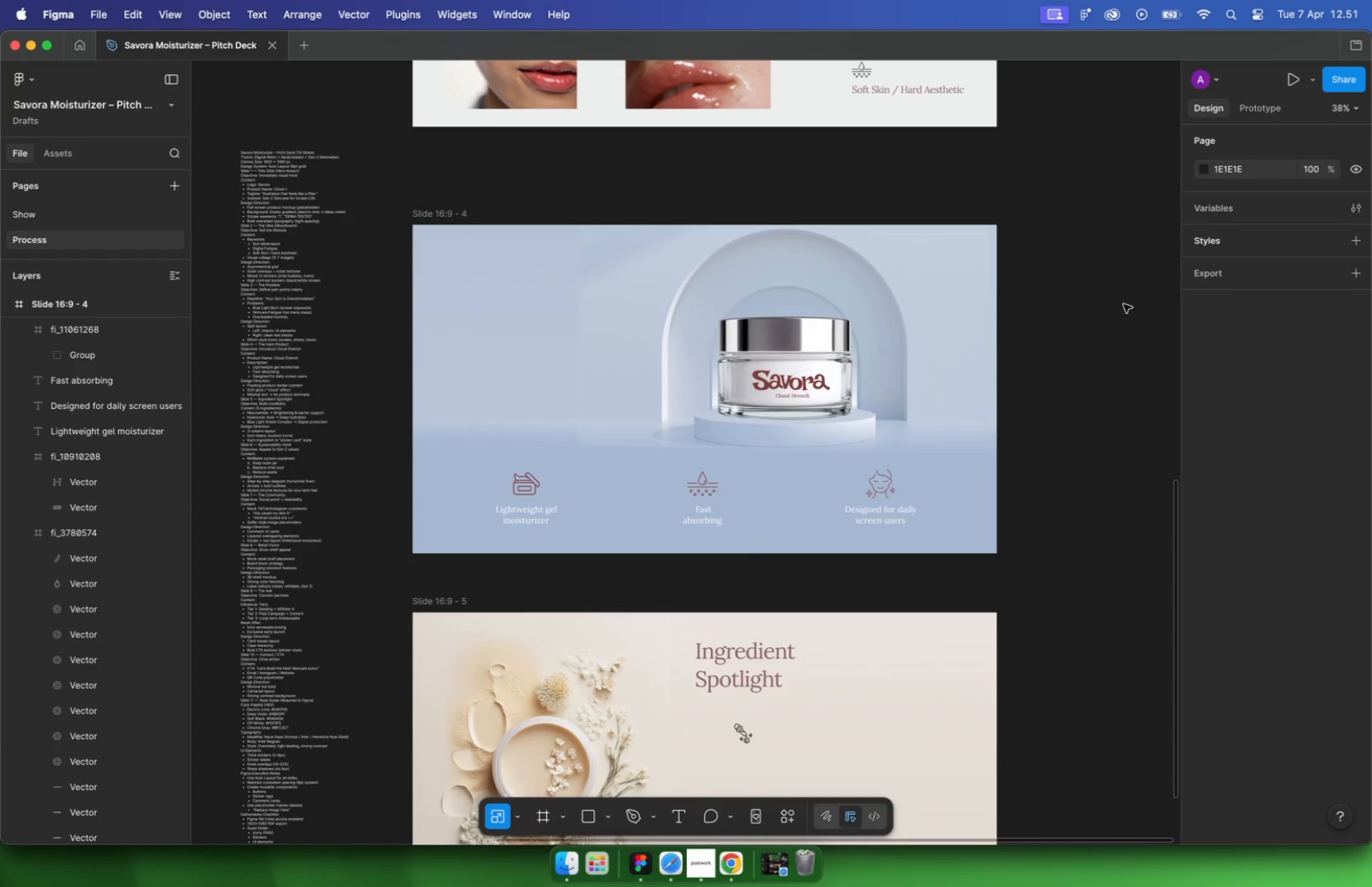 
wait(8.46)
 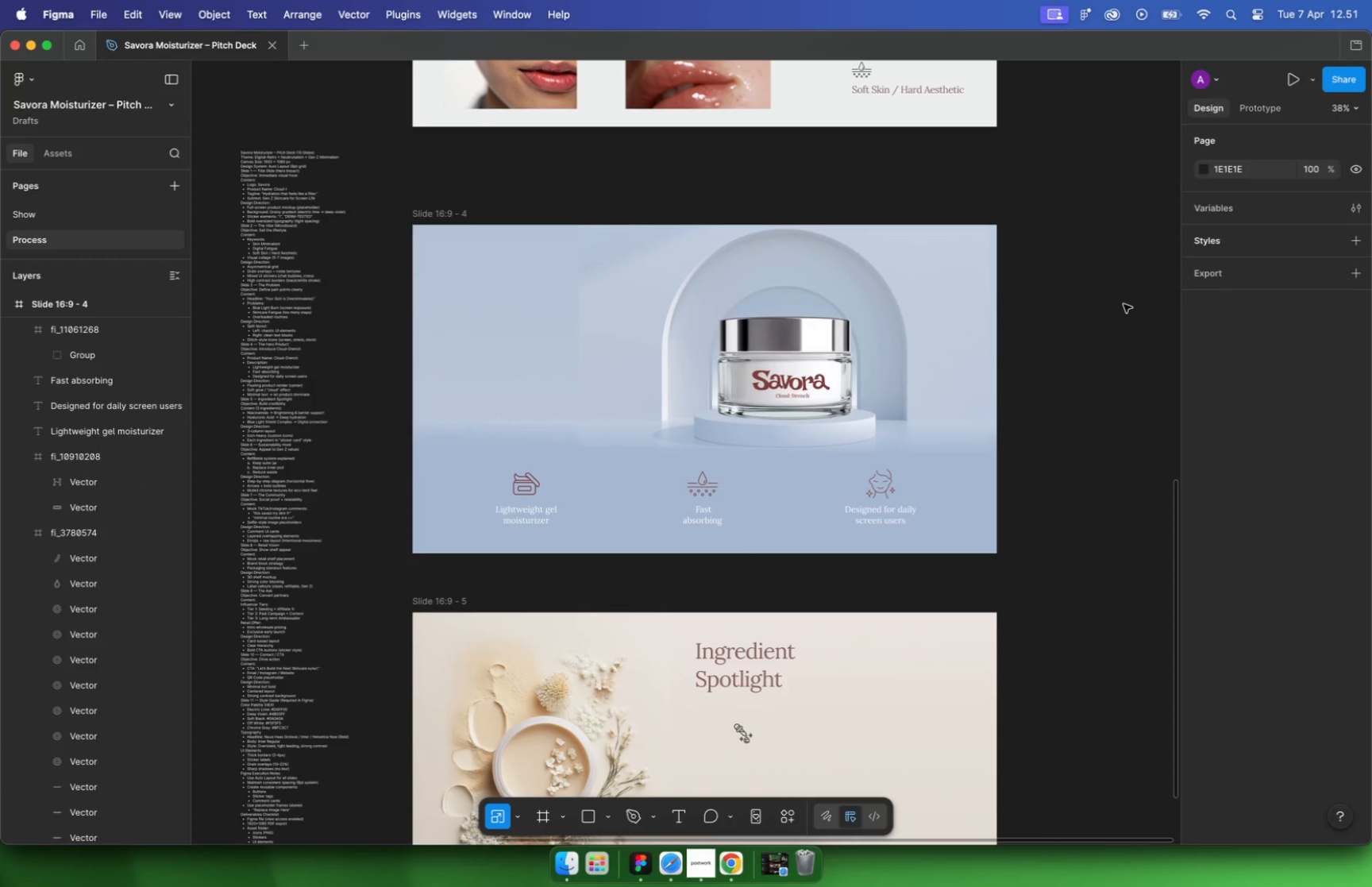 
hold_key(key=CommandLeft, duration=0.46)
scroll: coordinate [544, 338], scroll_direction: up, amount: 5.0
 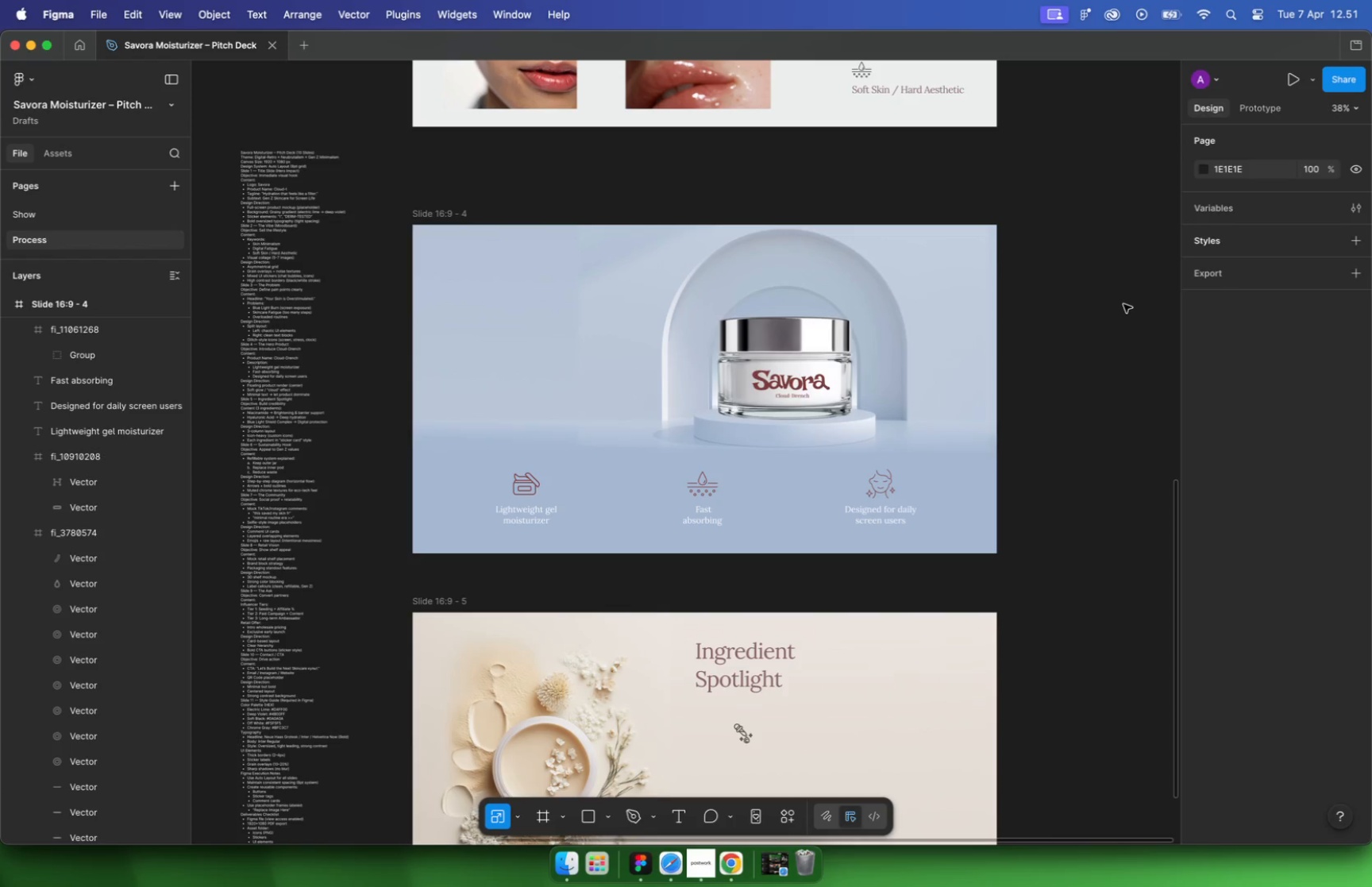 
left_click([548, 344])
 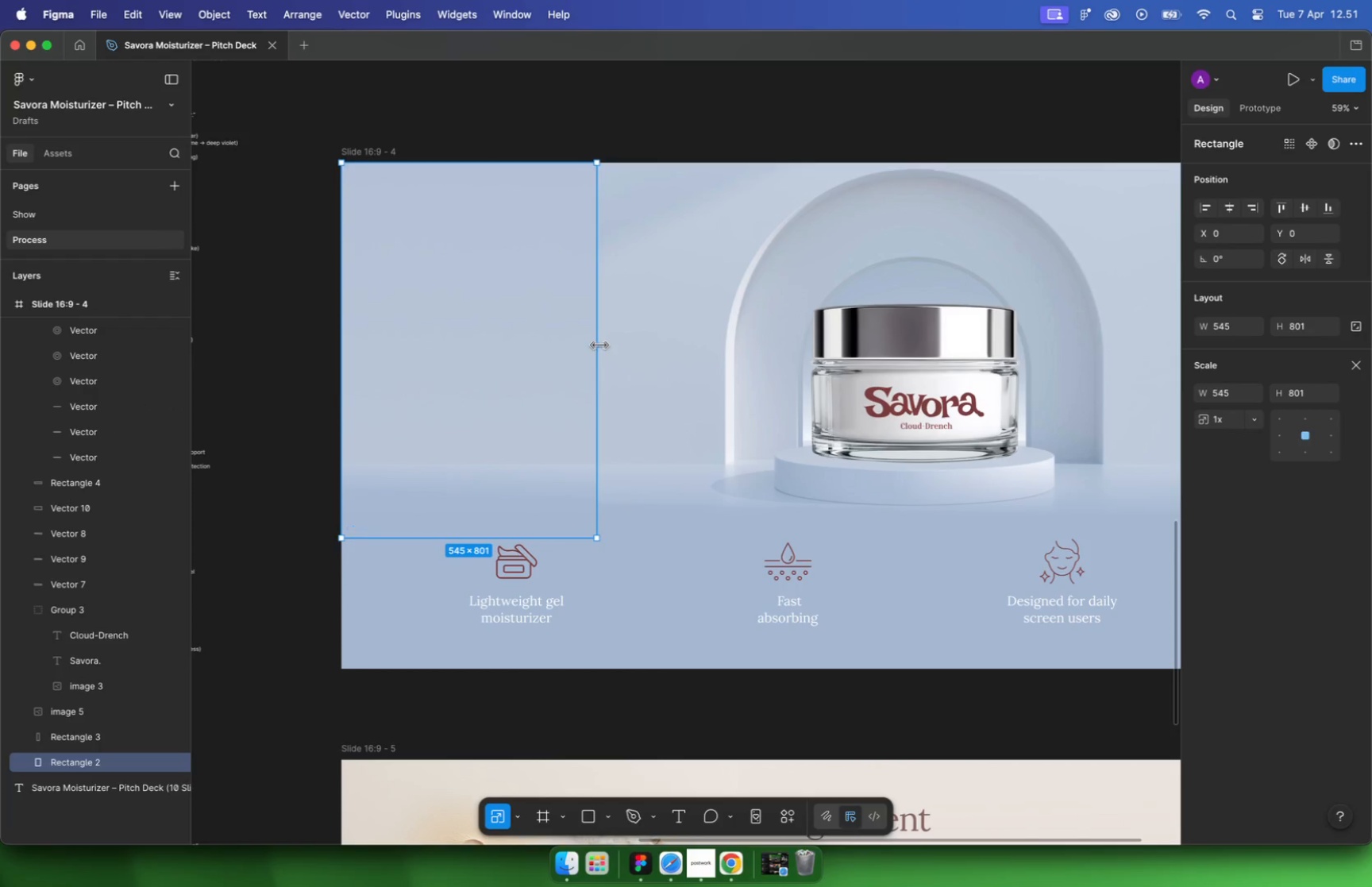 
left_click_drag(start_coordinate=[598, 345], to_coordinate=[629, 346])
 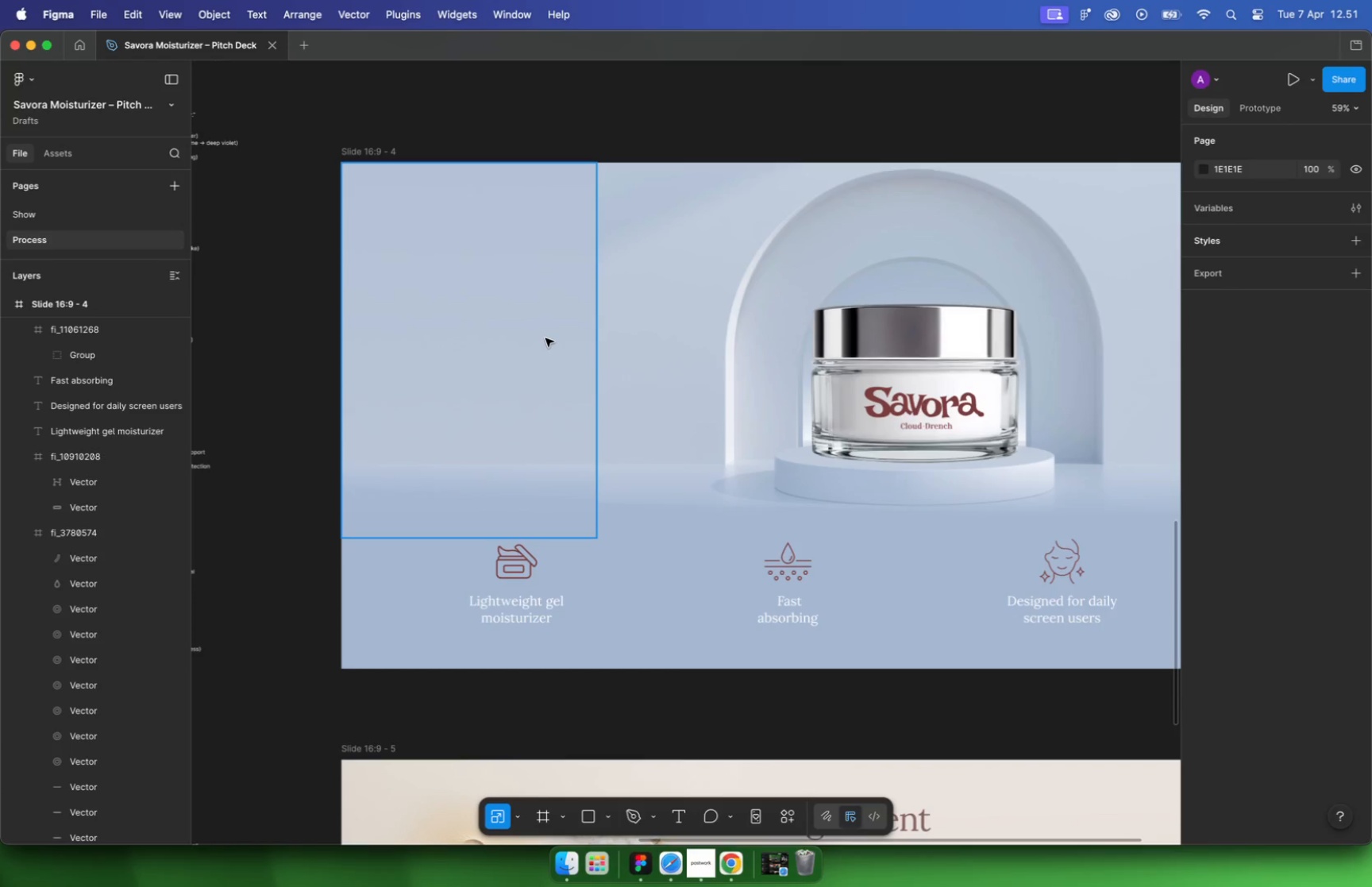 
key(Meta+CommandLeft)
 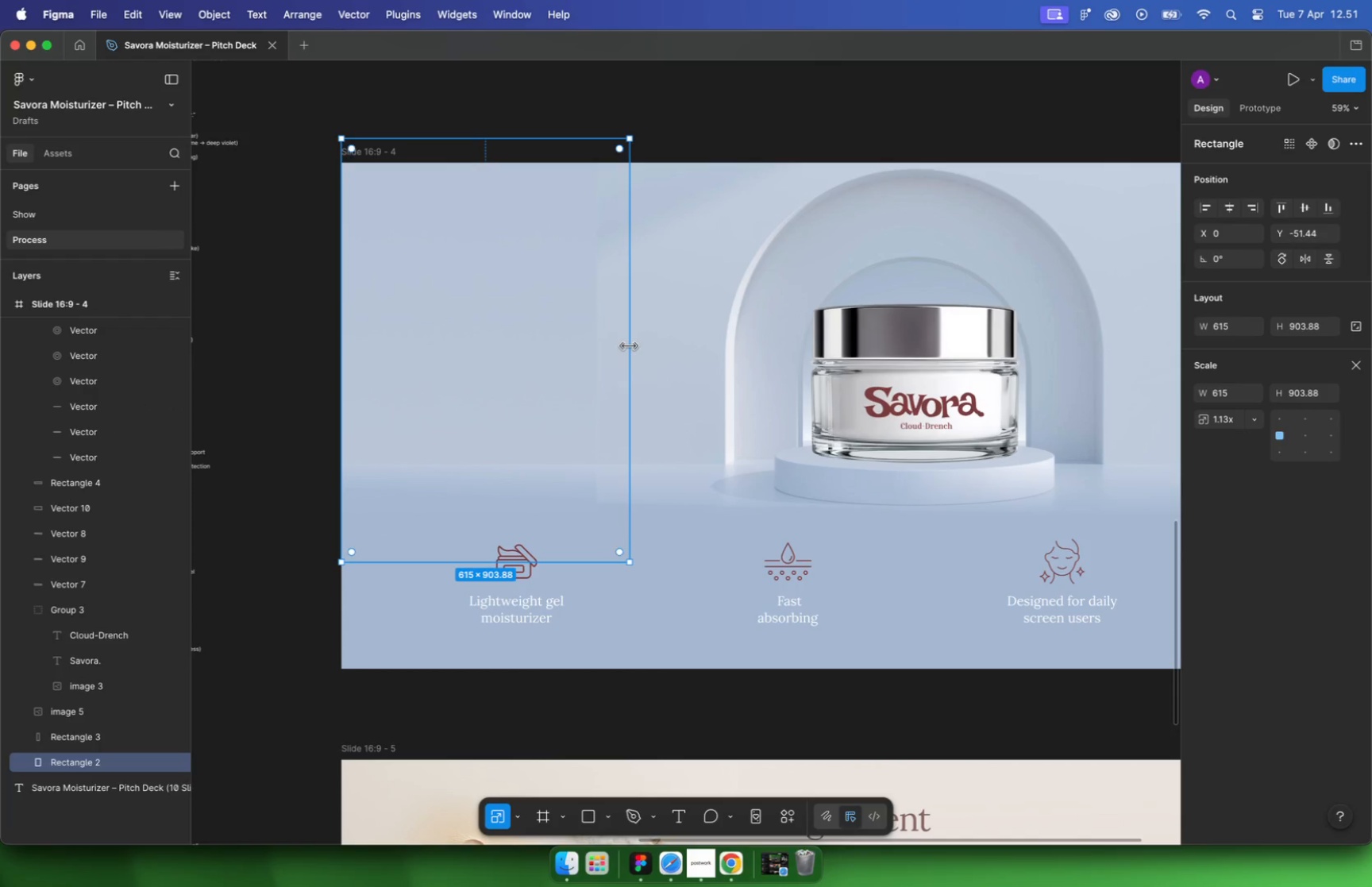 
key(Meta+Z)
 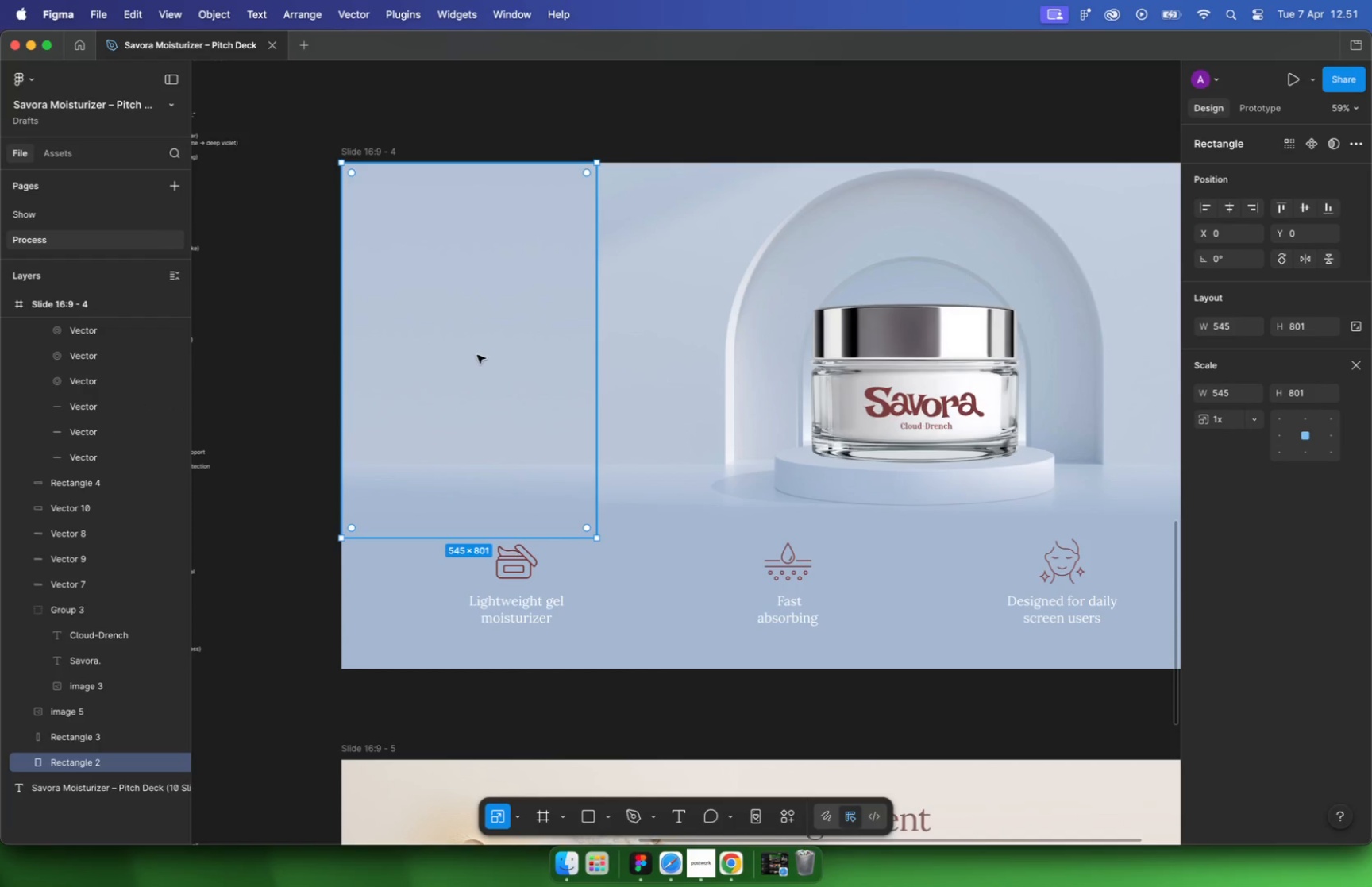 
left_click([279, 341])
 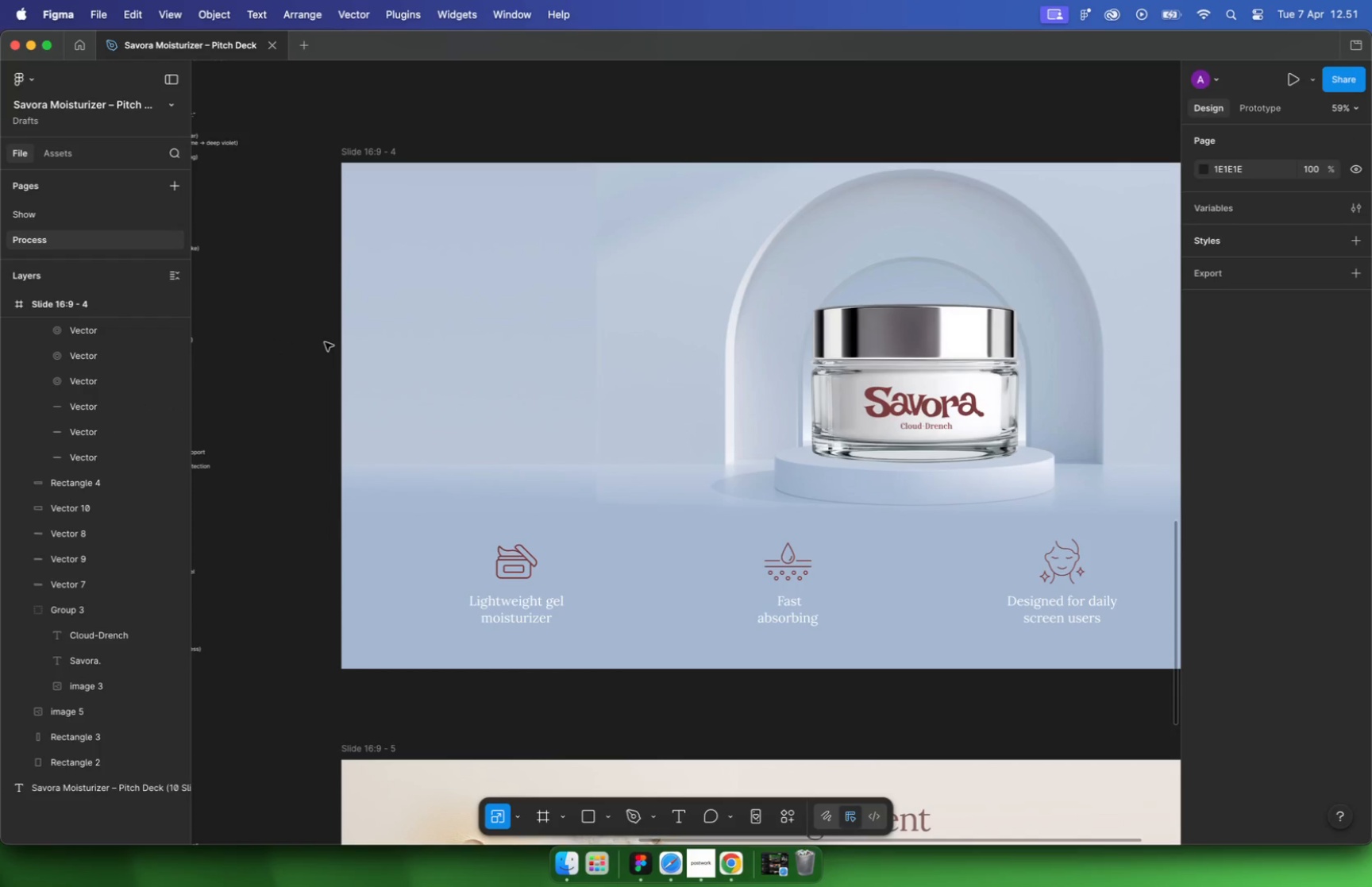 
left_click([513, 337])
 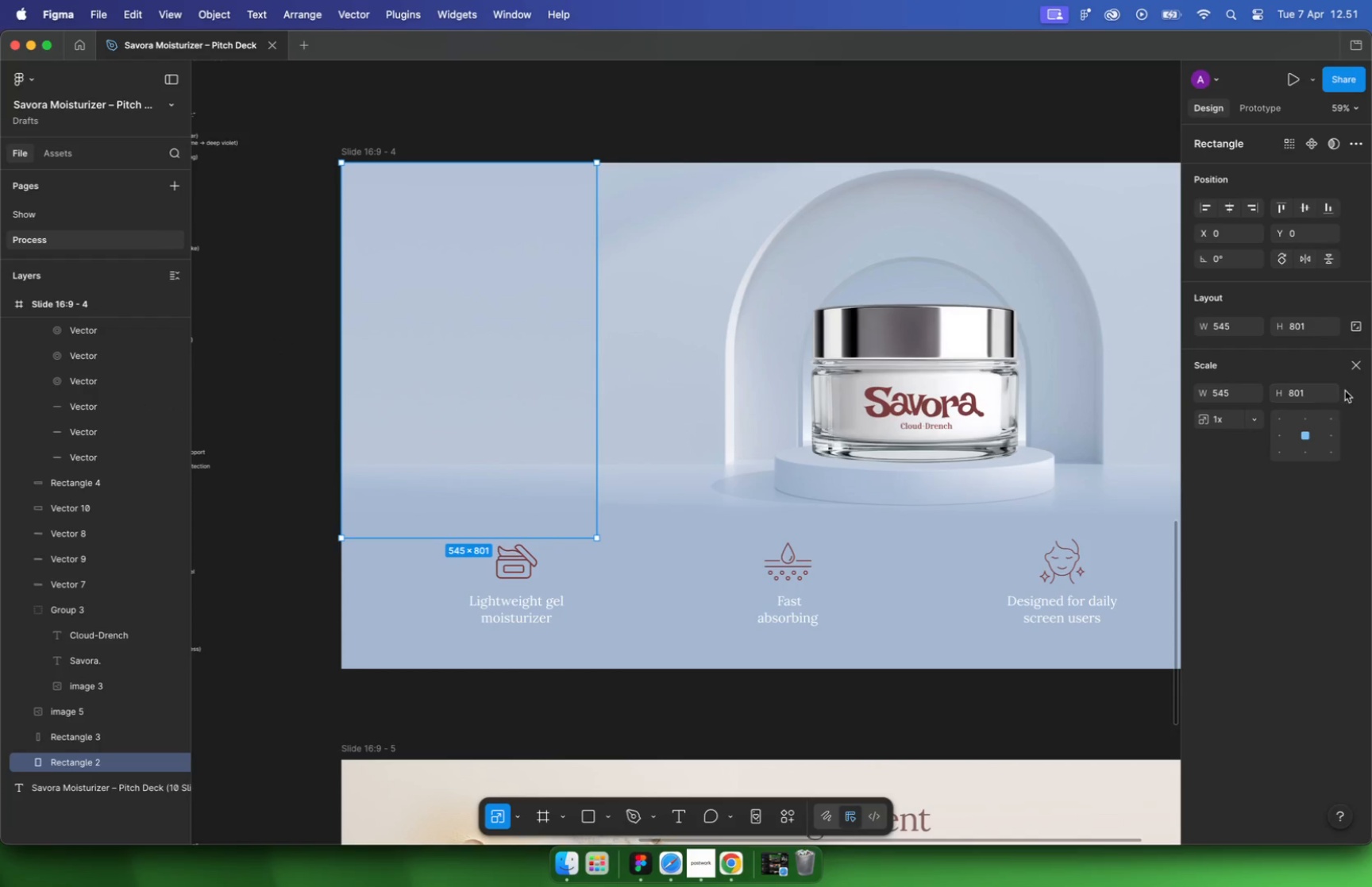 
left_click([1352, 370])
 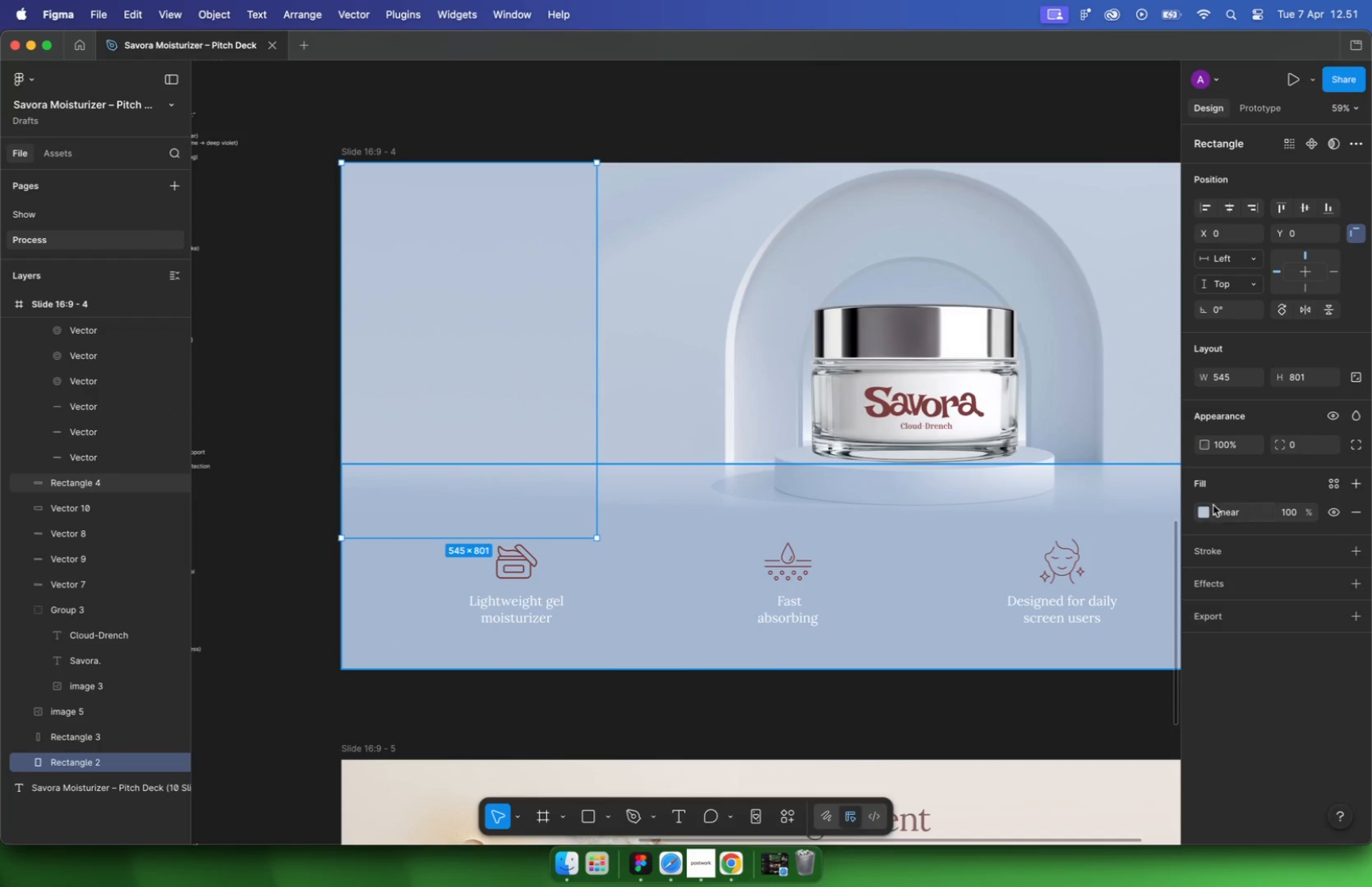 
left_click([1205, 509])
 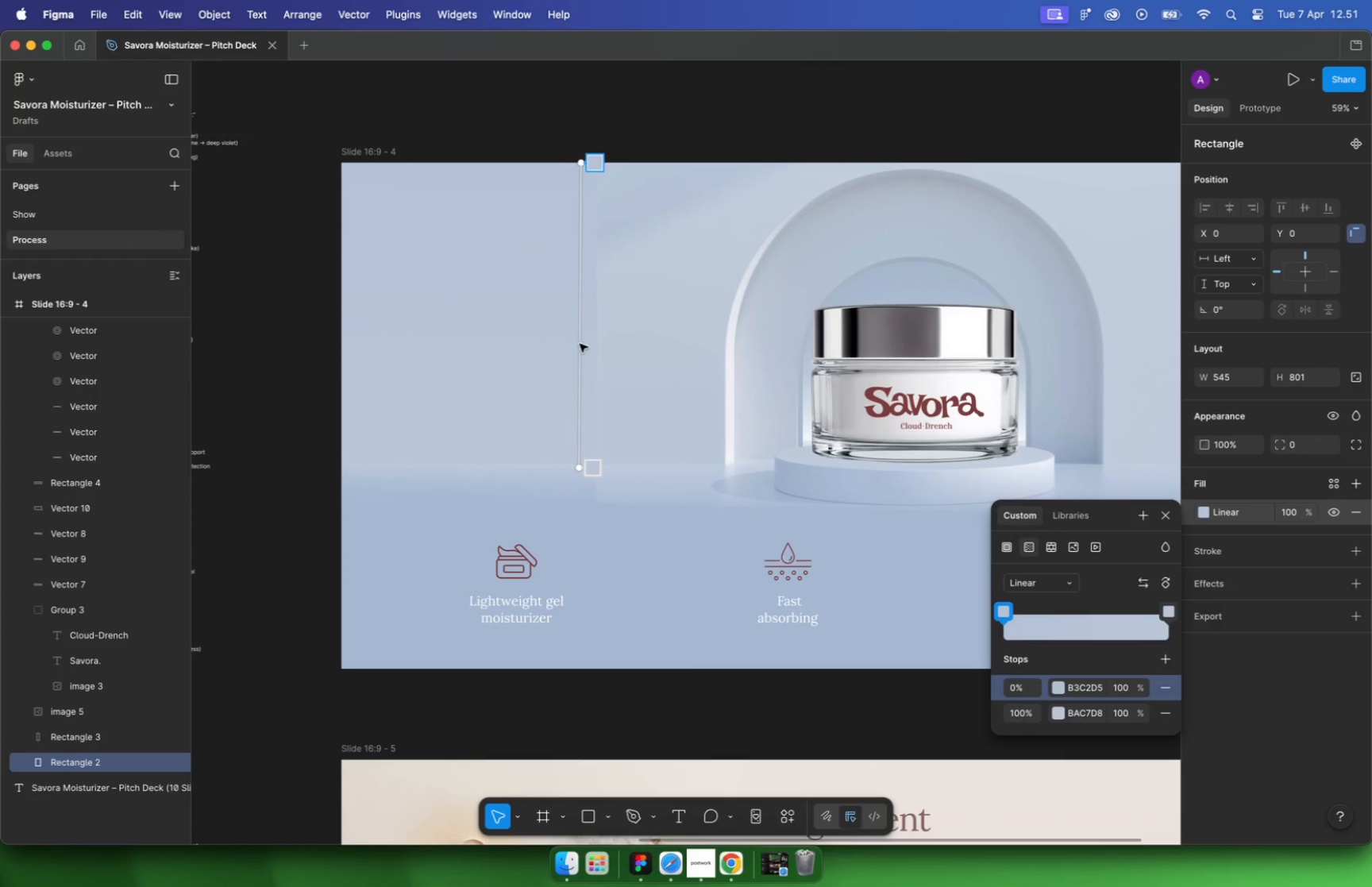 
left_click([580, 345])
 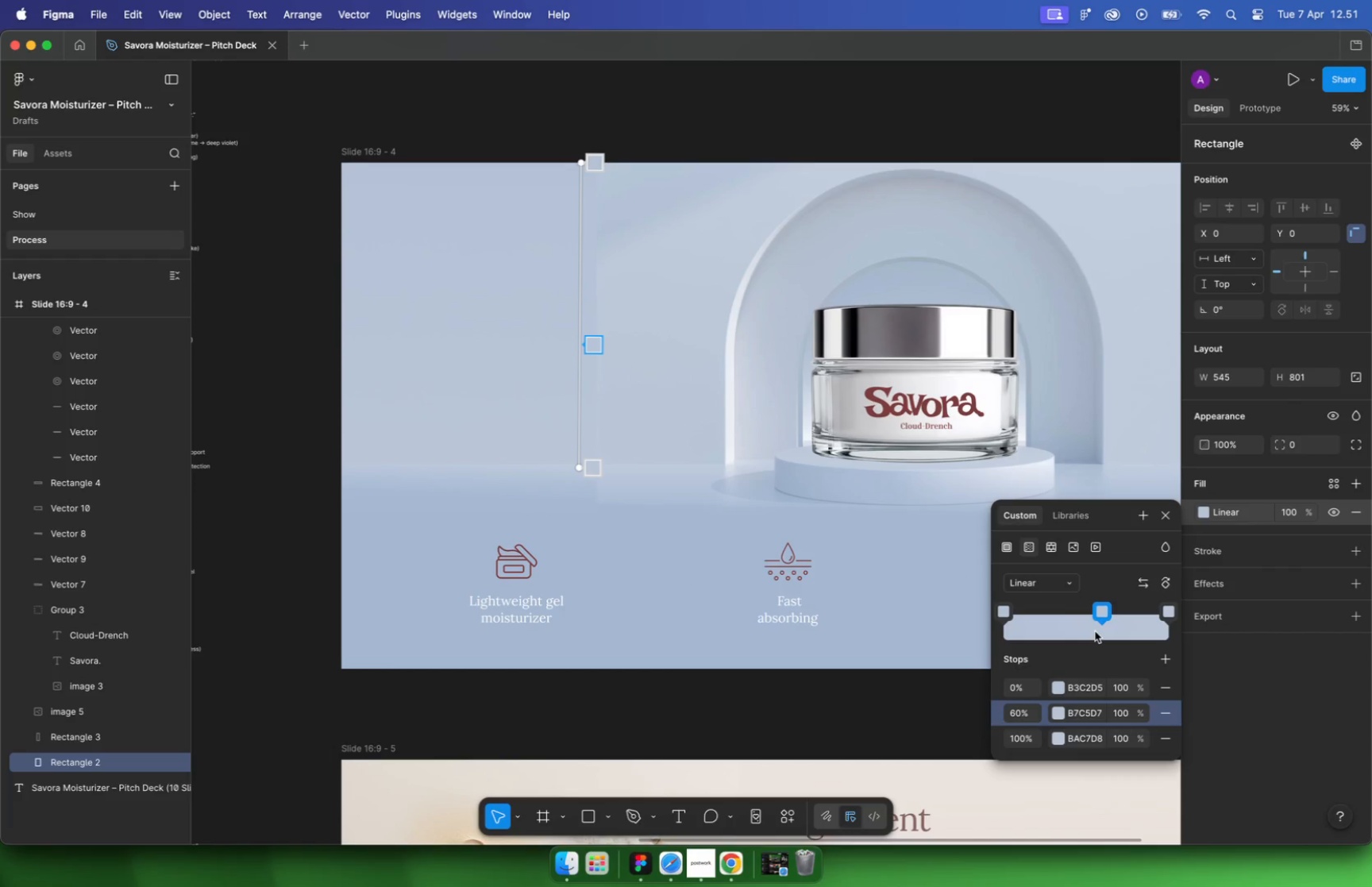 
left_click([1099, 615])
 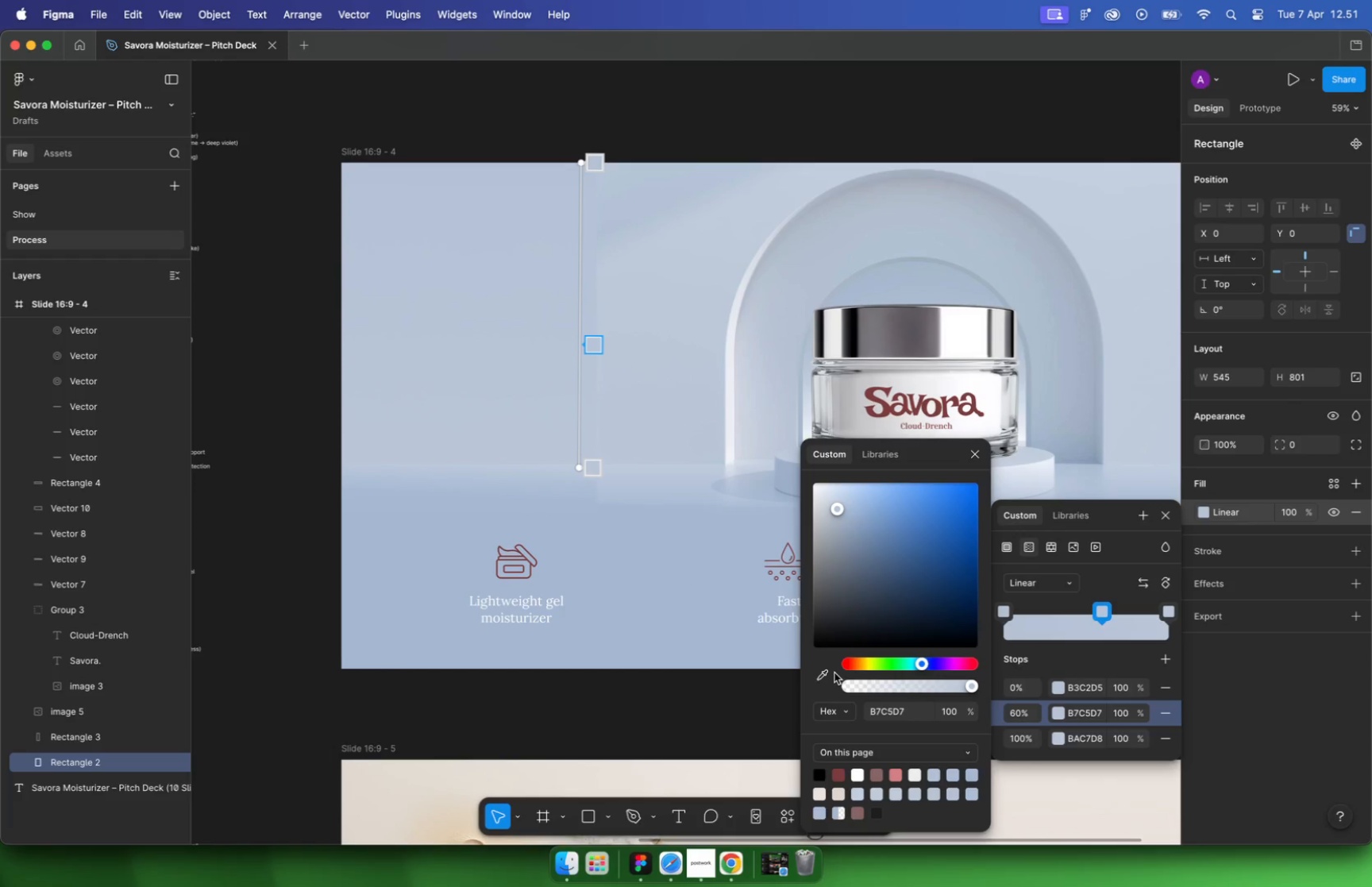 
left_click([825, 672])
 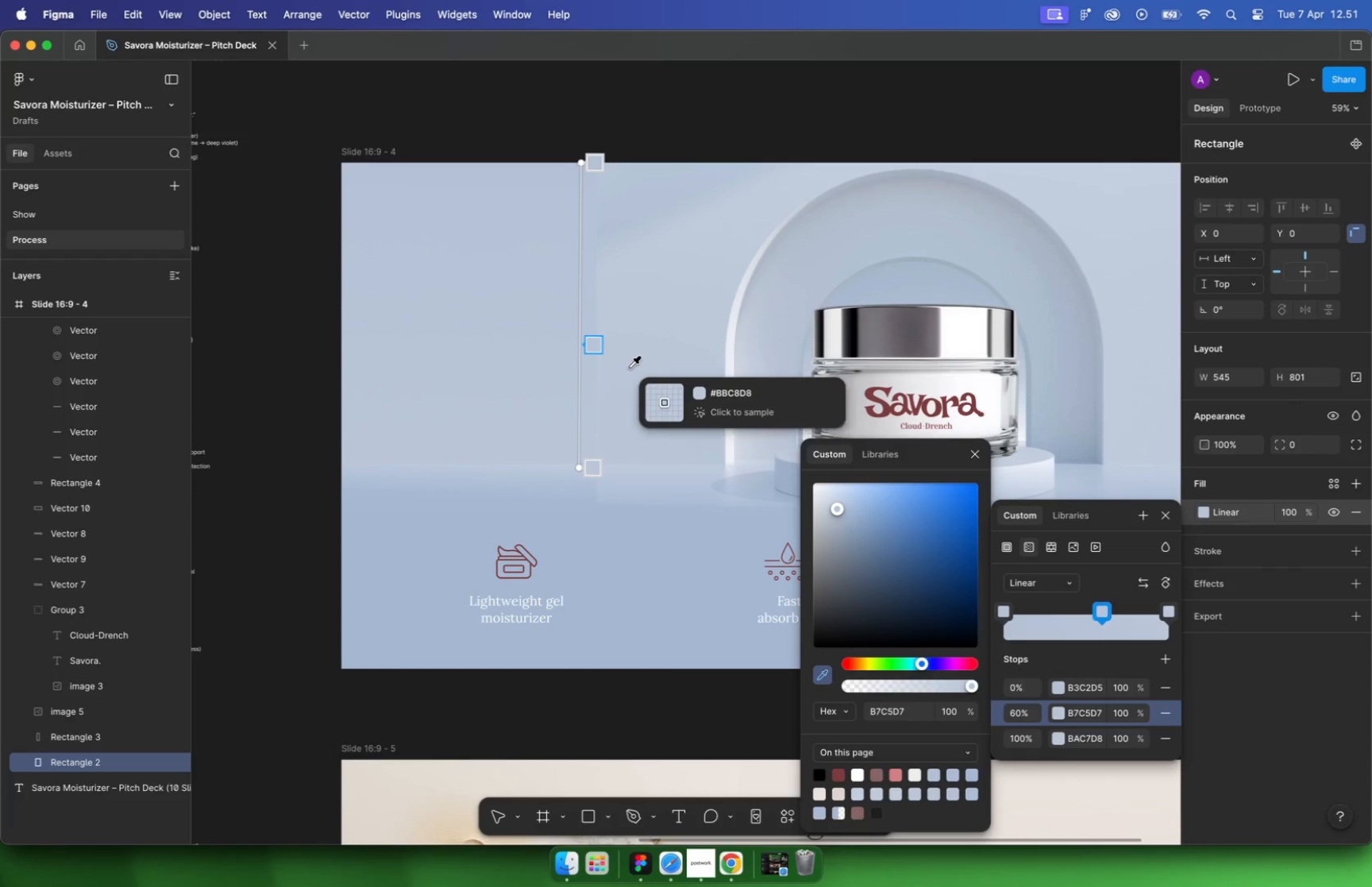 
left_click([623, 360])
 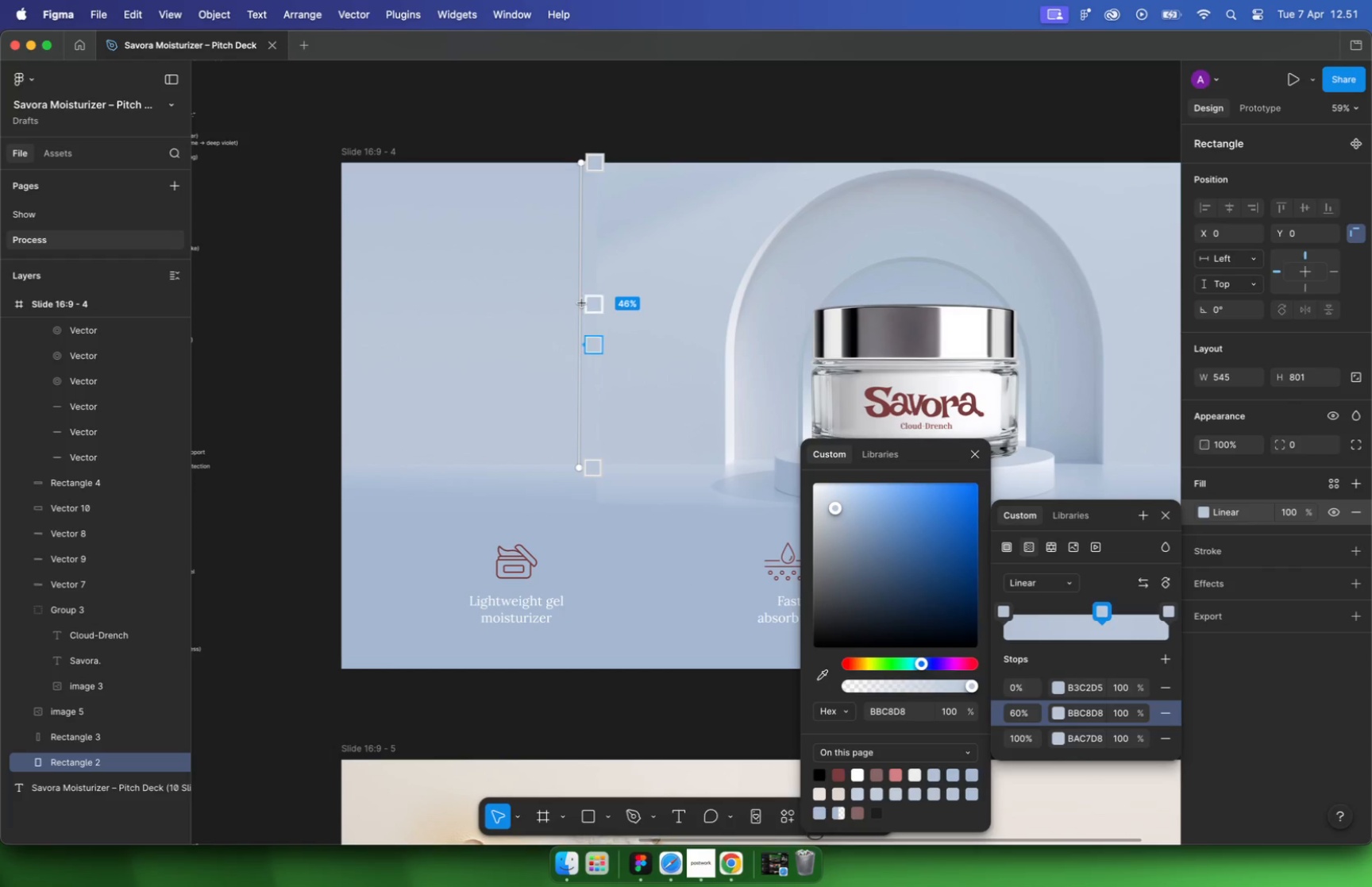 
wait(8.74)
 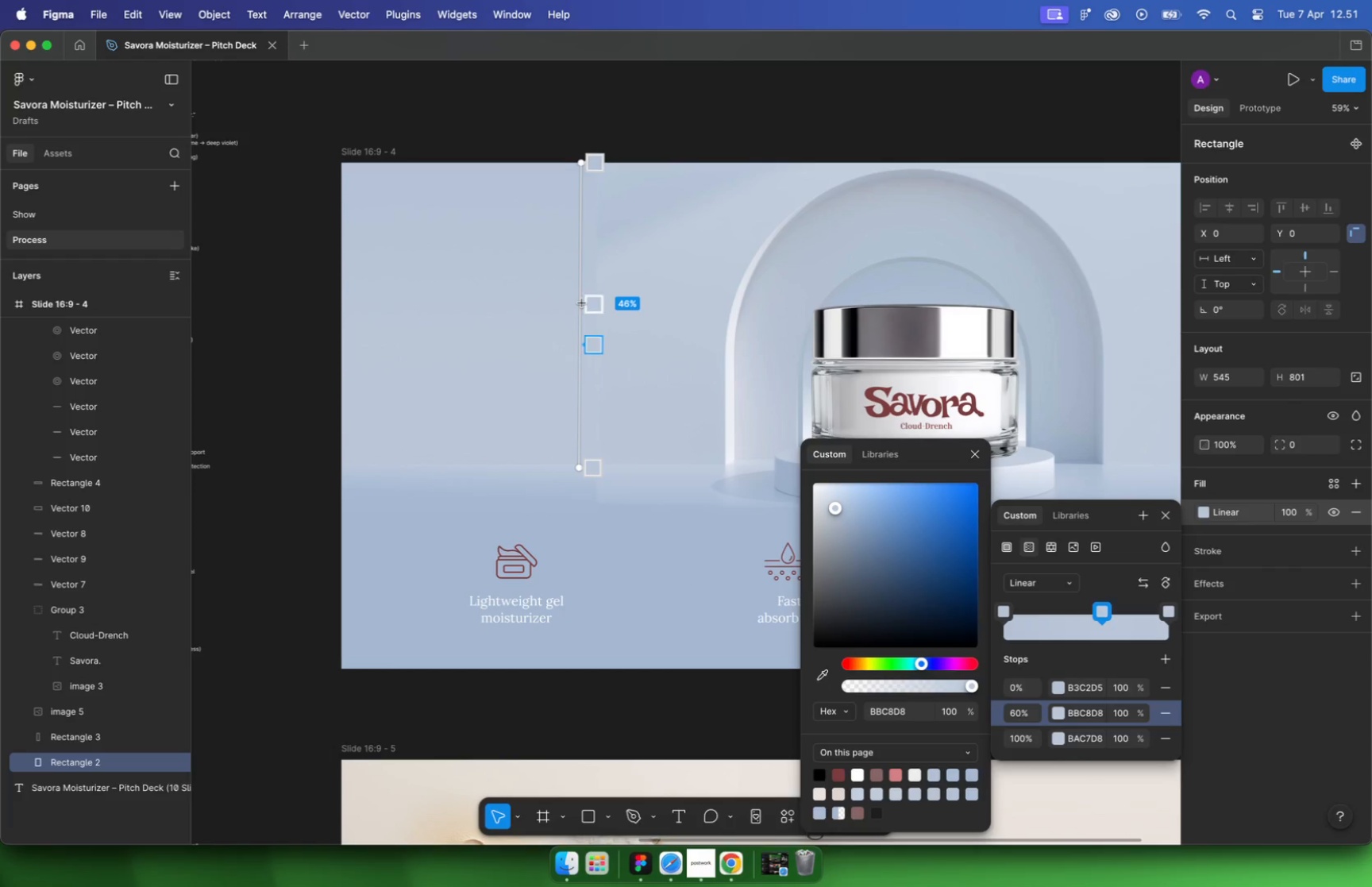 
left_click([1059, 716])
 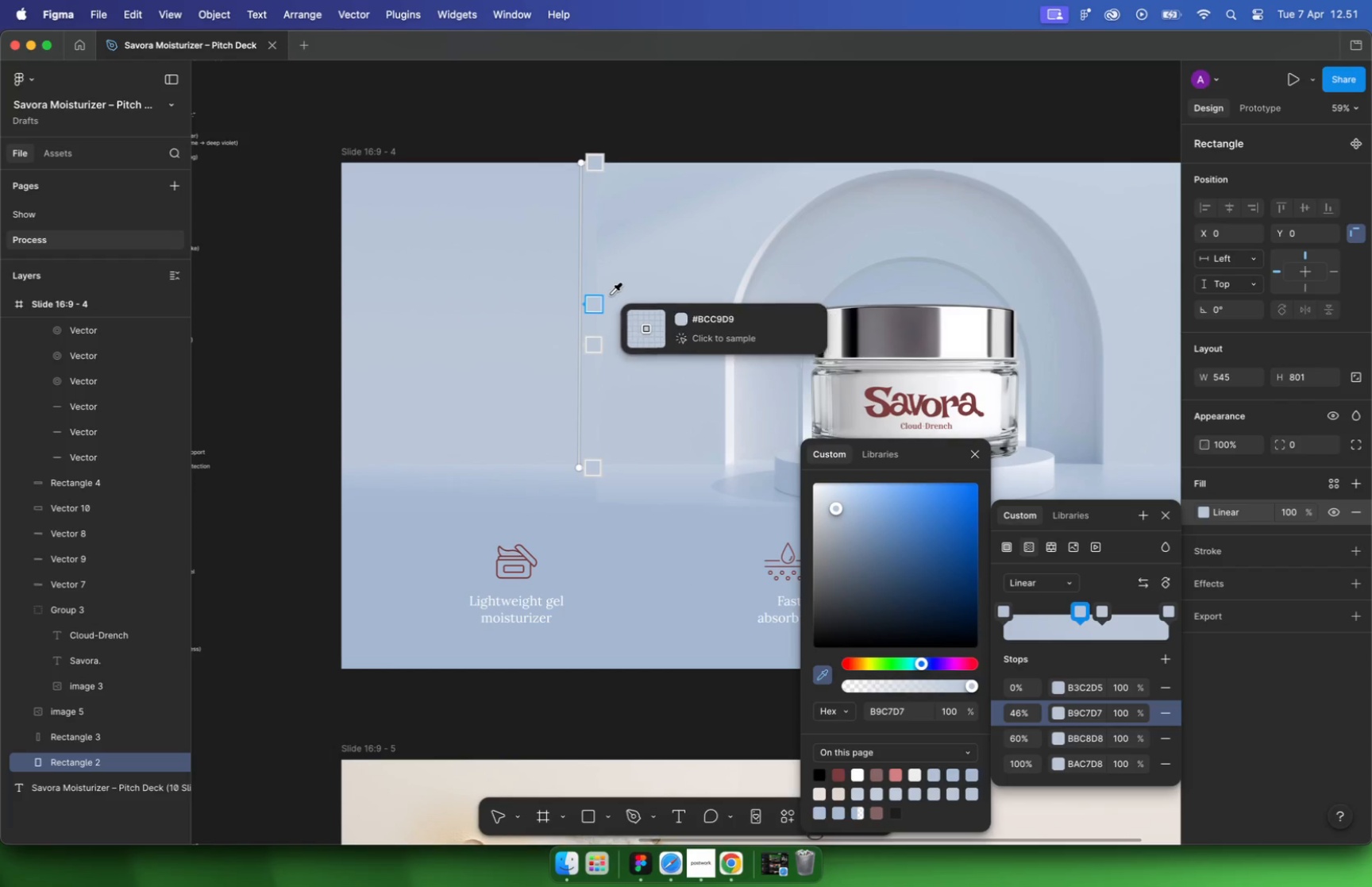 
double_click([661, 143])
 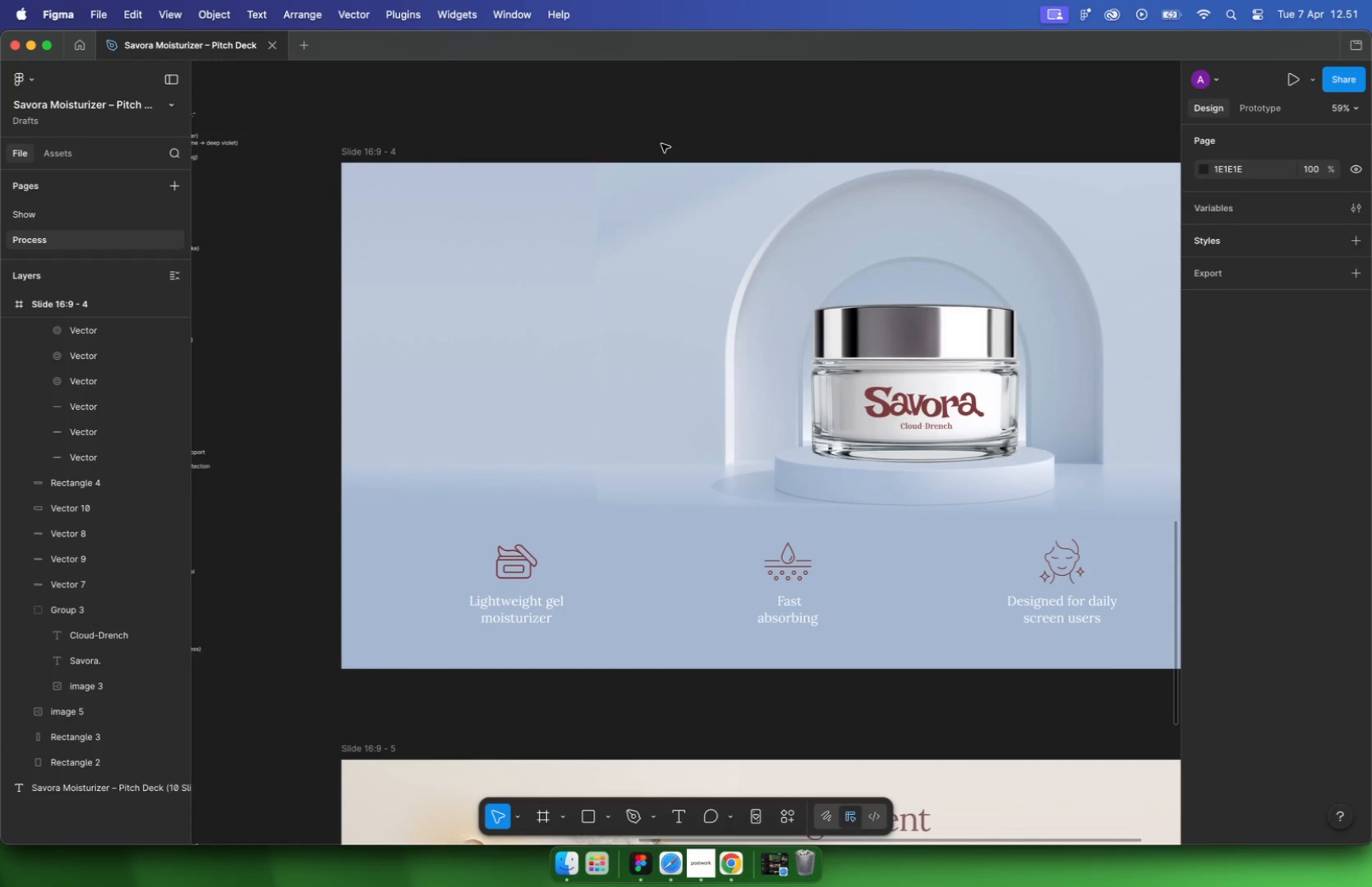 
hold_key(key=CommandLeft, duration=2.81)
scroll: coordinate [767, 337], scroll_direction: down, amount: 1.0
 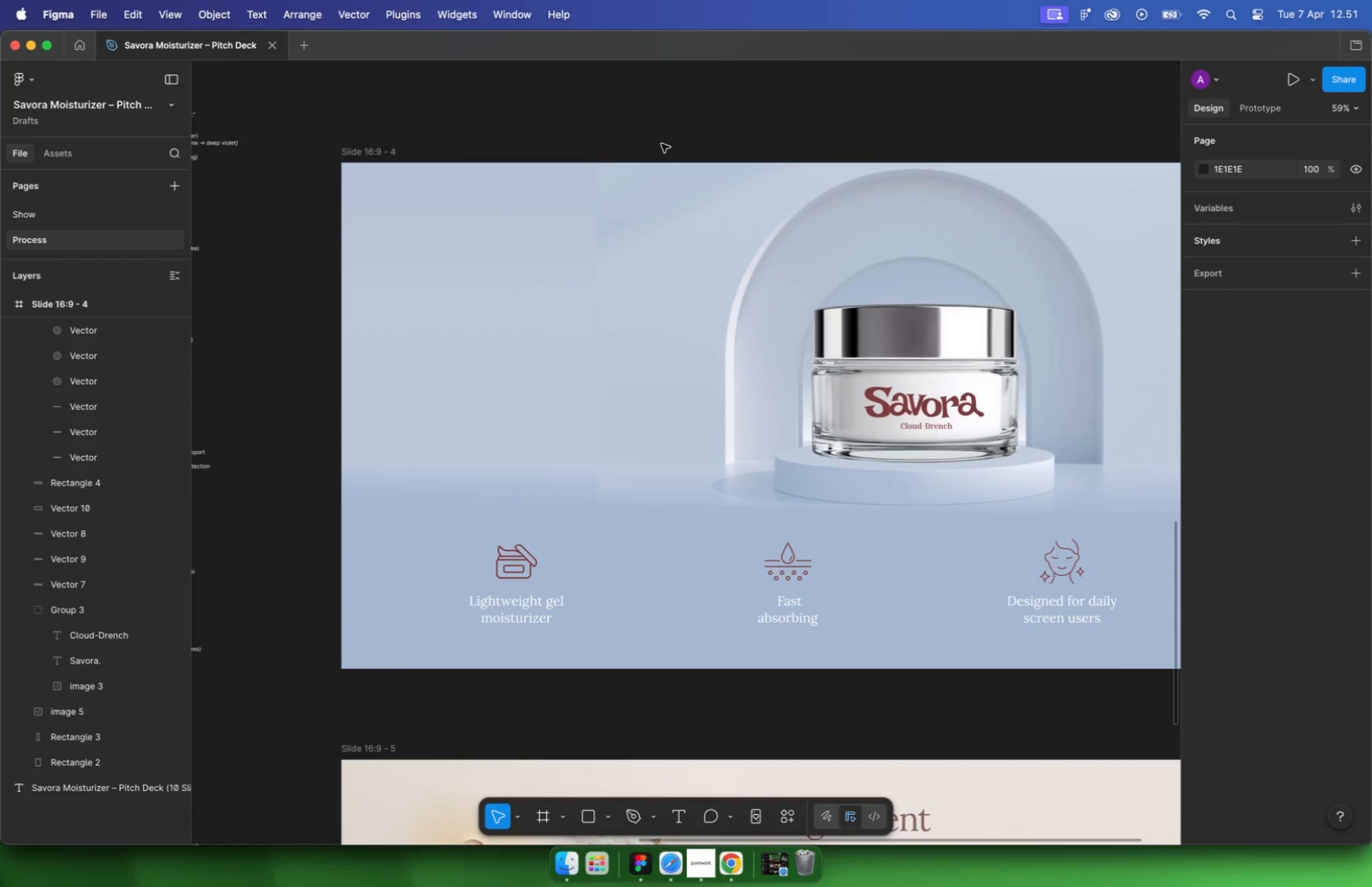 
scroll: coordinate [665, 498], scroll_direction: up, amount: 1.0
 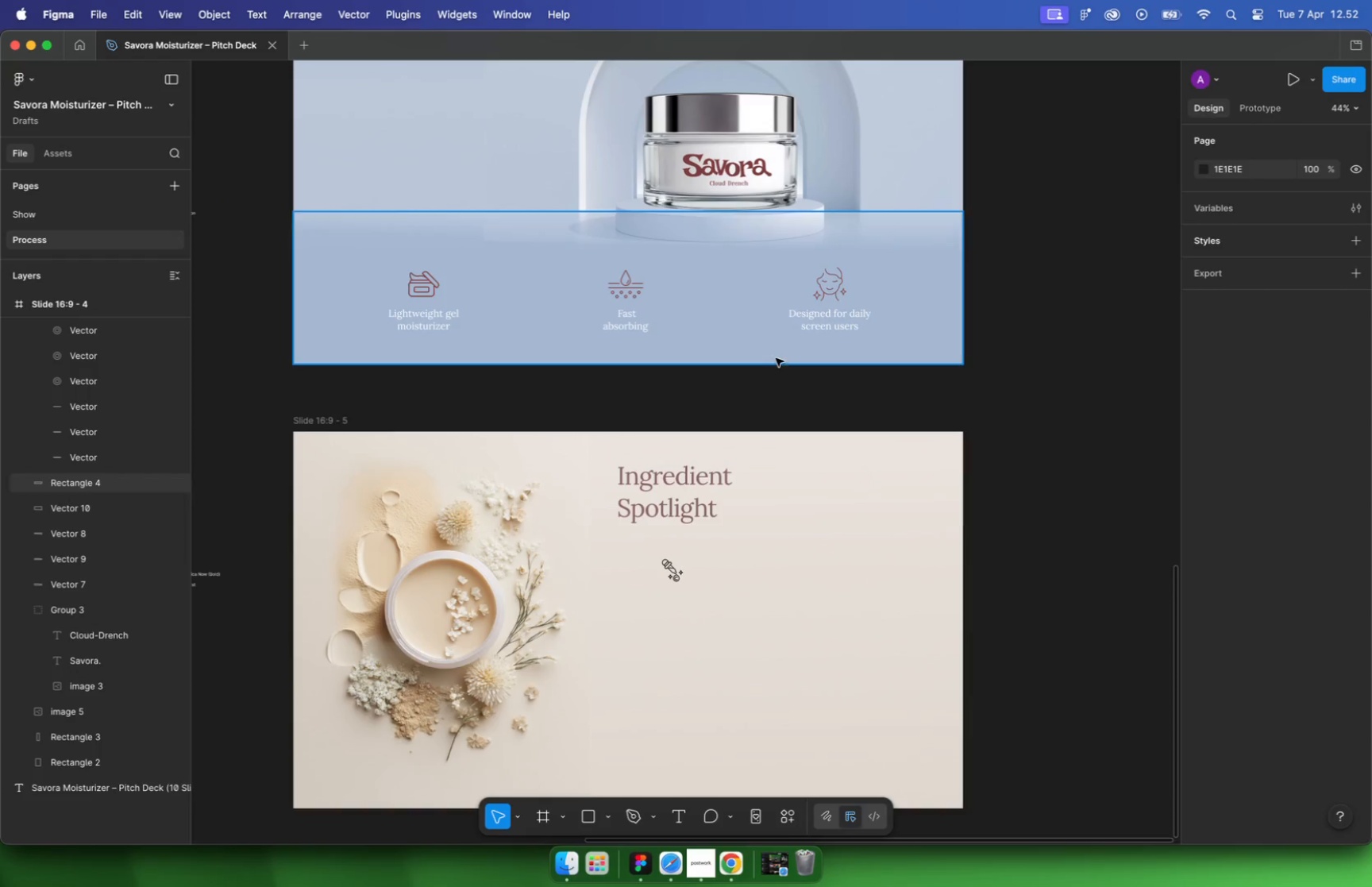 
left_click([1035, 469])
 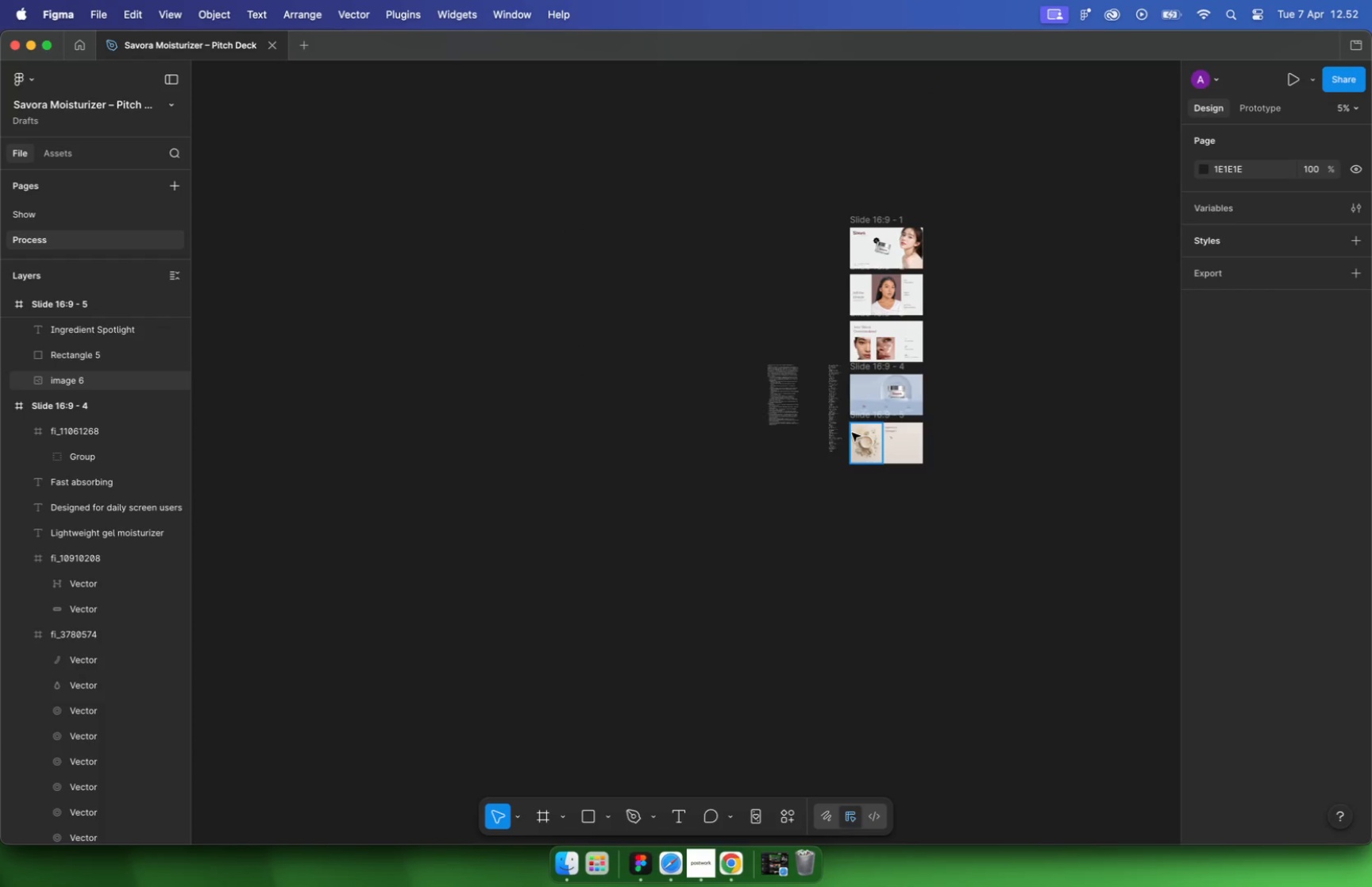 
hold_key(key=CommandLeft, duration=3.08)
scroll: coordinate [939, 405], scroll_direction: down, amount: 23.0
 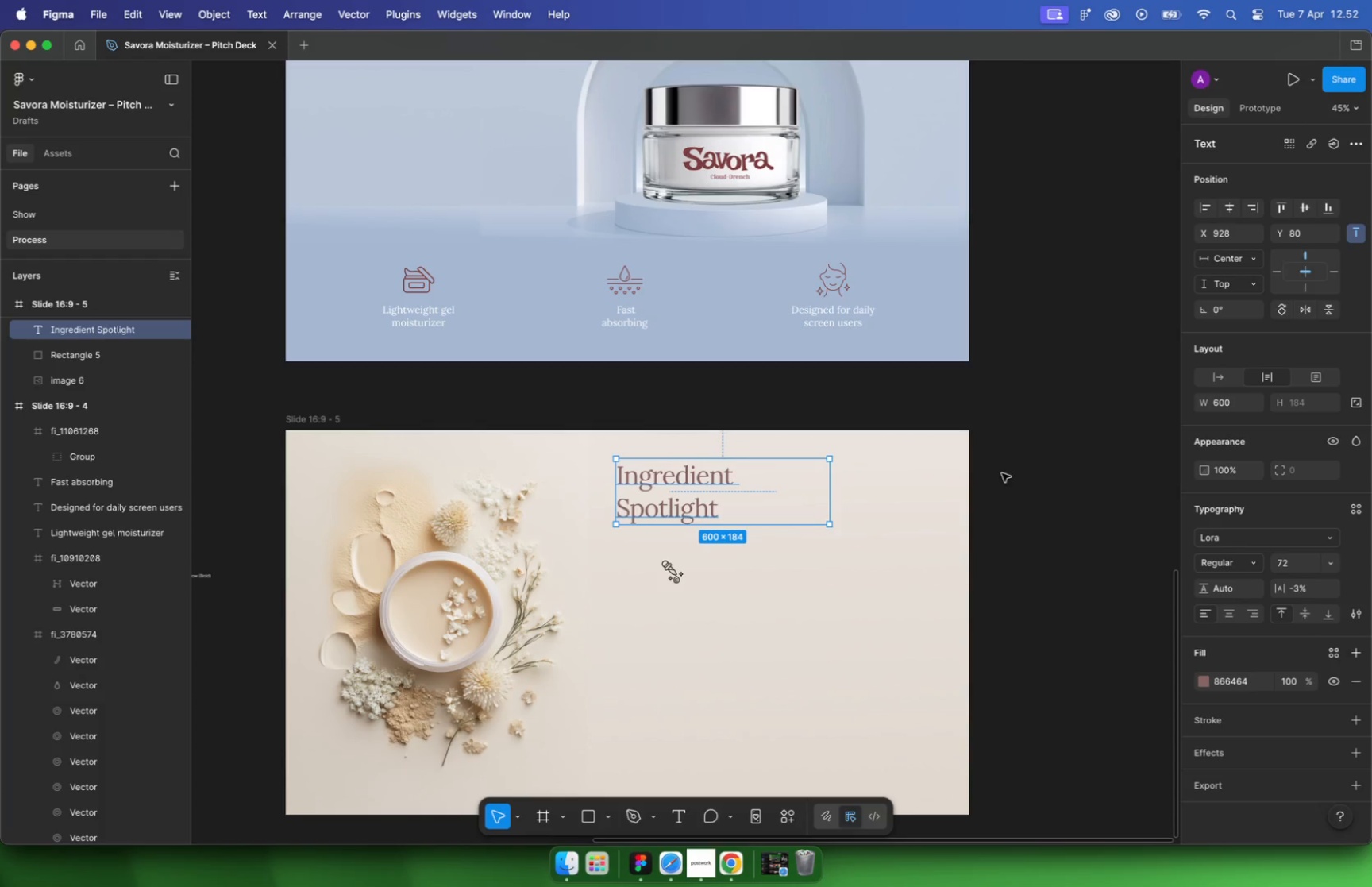 
scroll: coordinate [842, 453], scroll_direction: up, amount: 44.0
 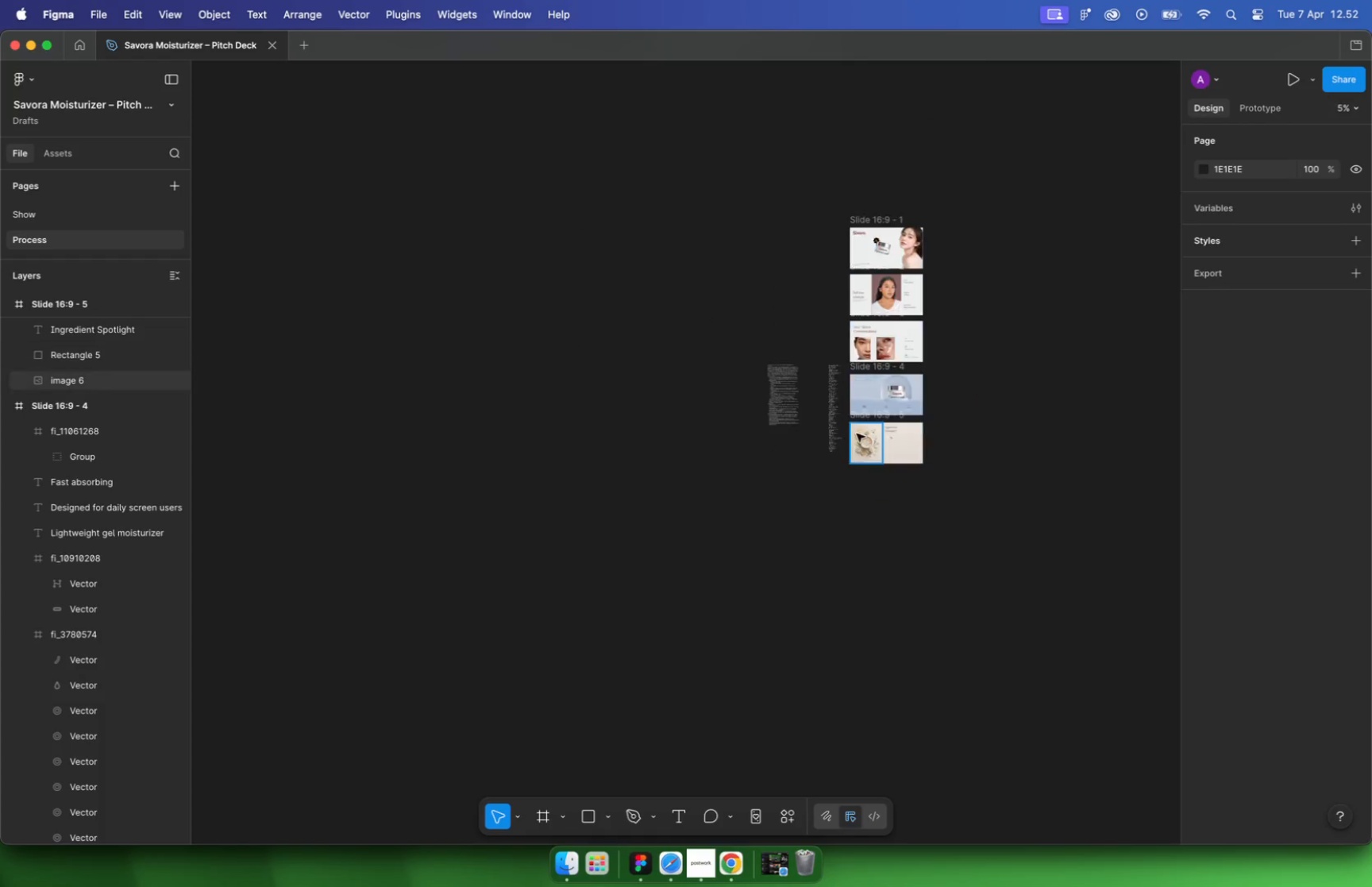 
left_click([730, 608])
 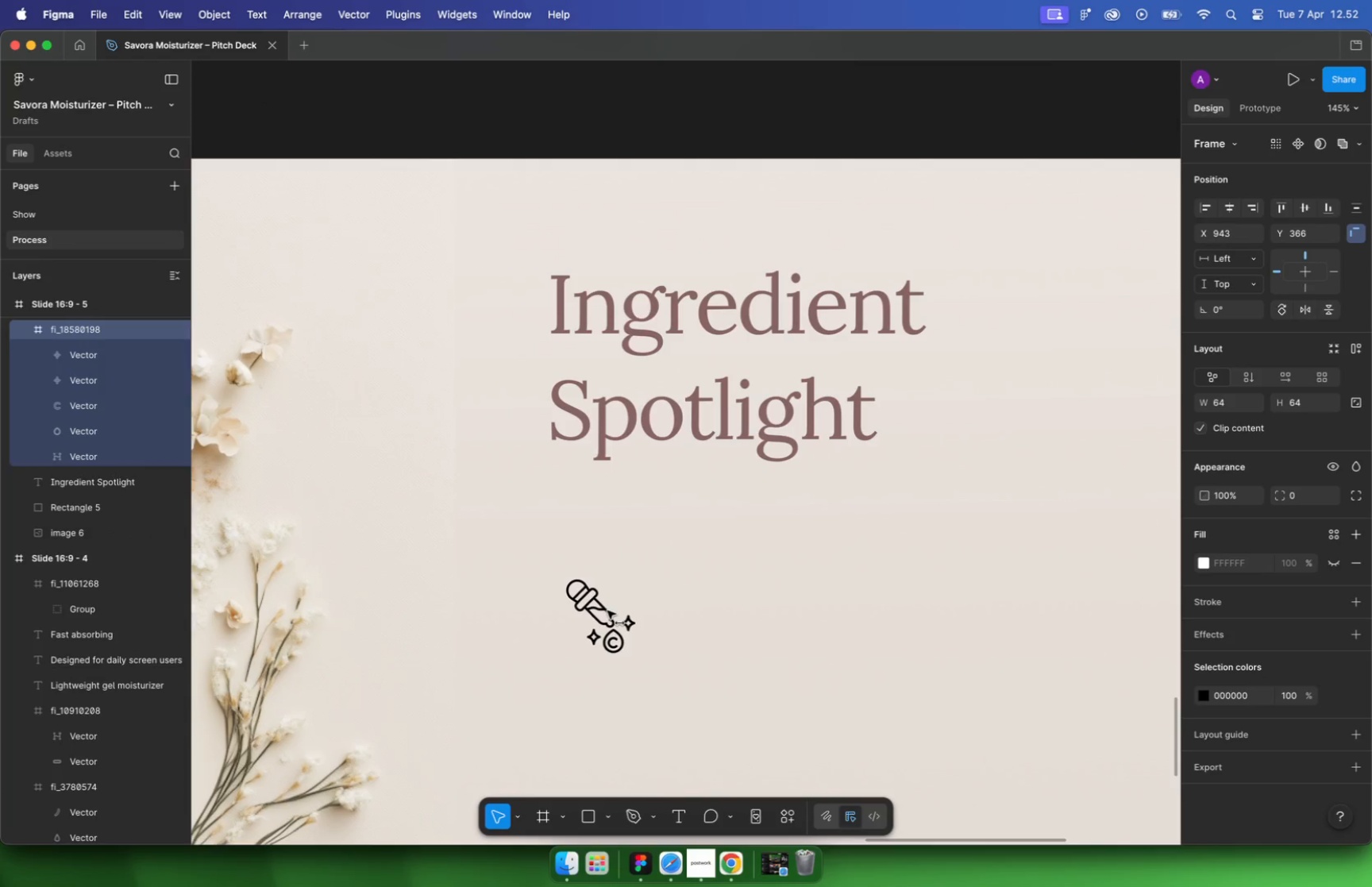 
left_click_drag(start_coordinate=[736, 611], to_coordinate=[607, 611])
 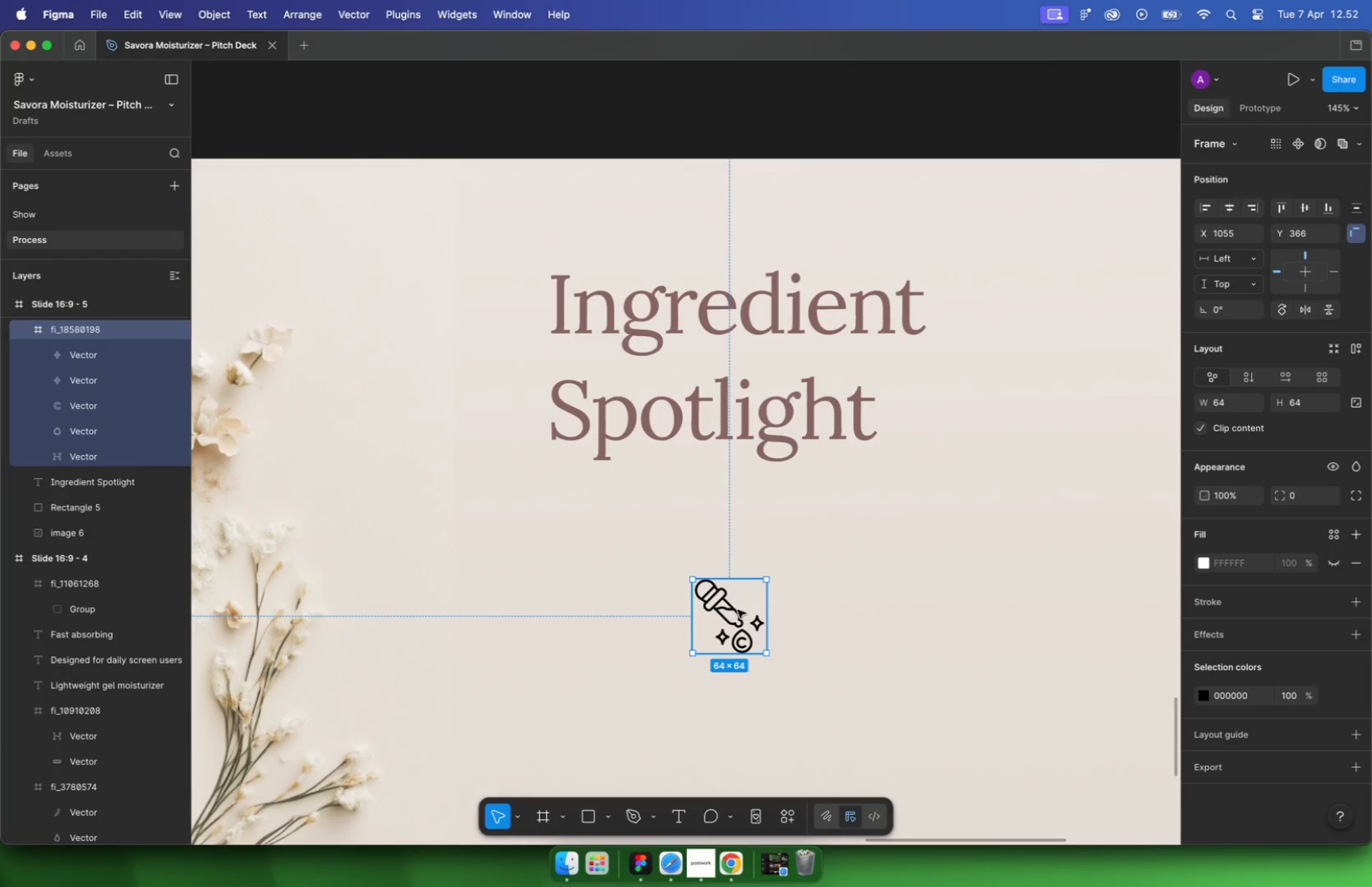 
hold_key(key=ShiftLeft, duration=1.73)
 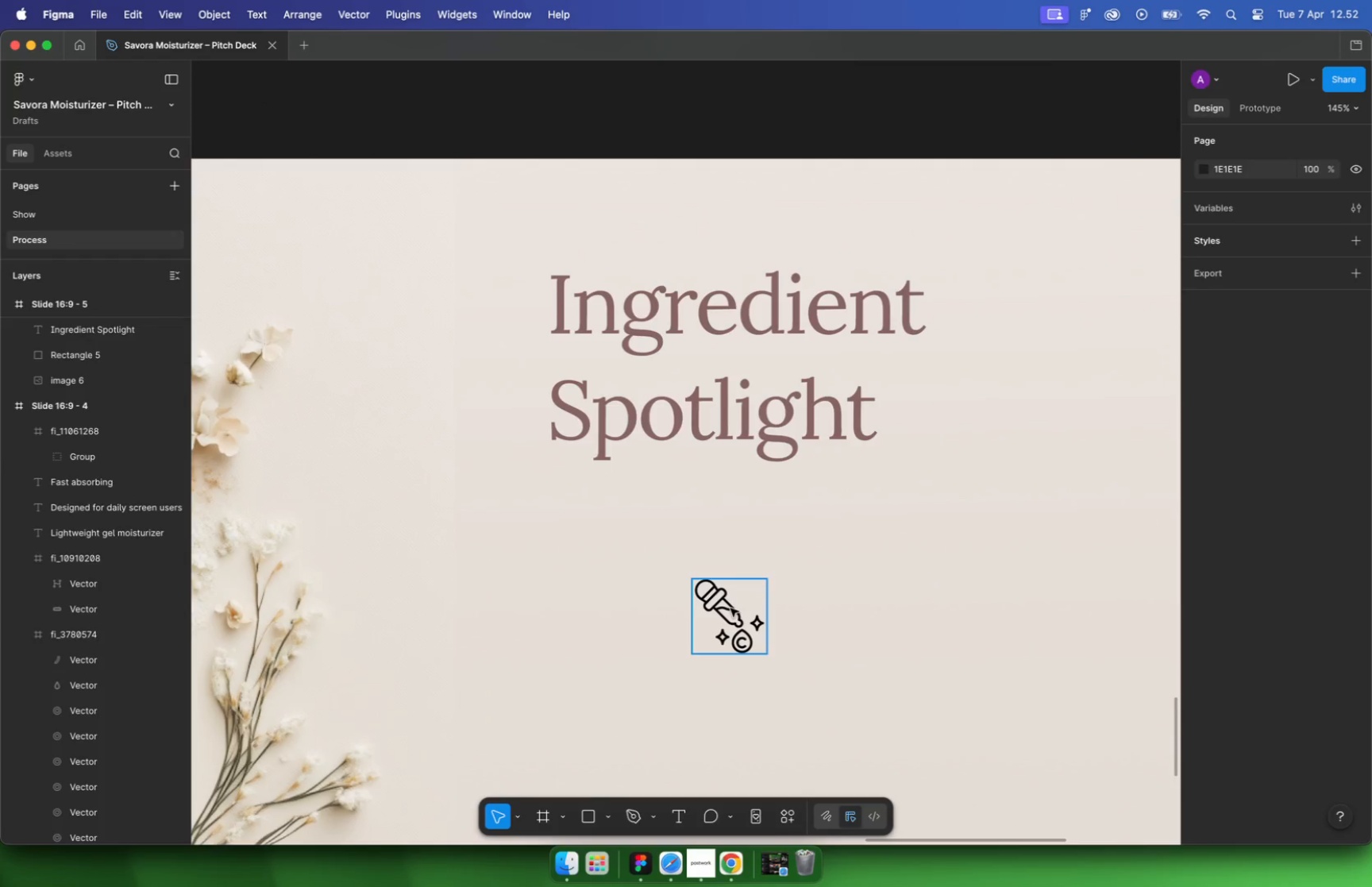 
left_click([703, 858])